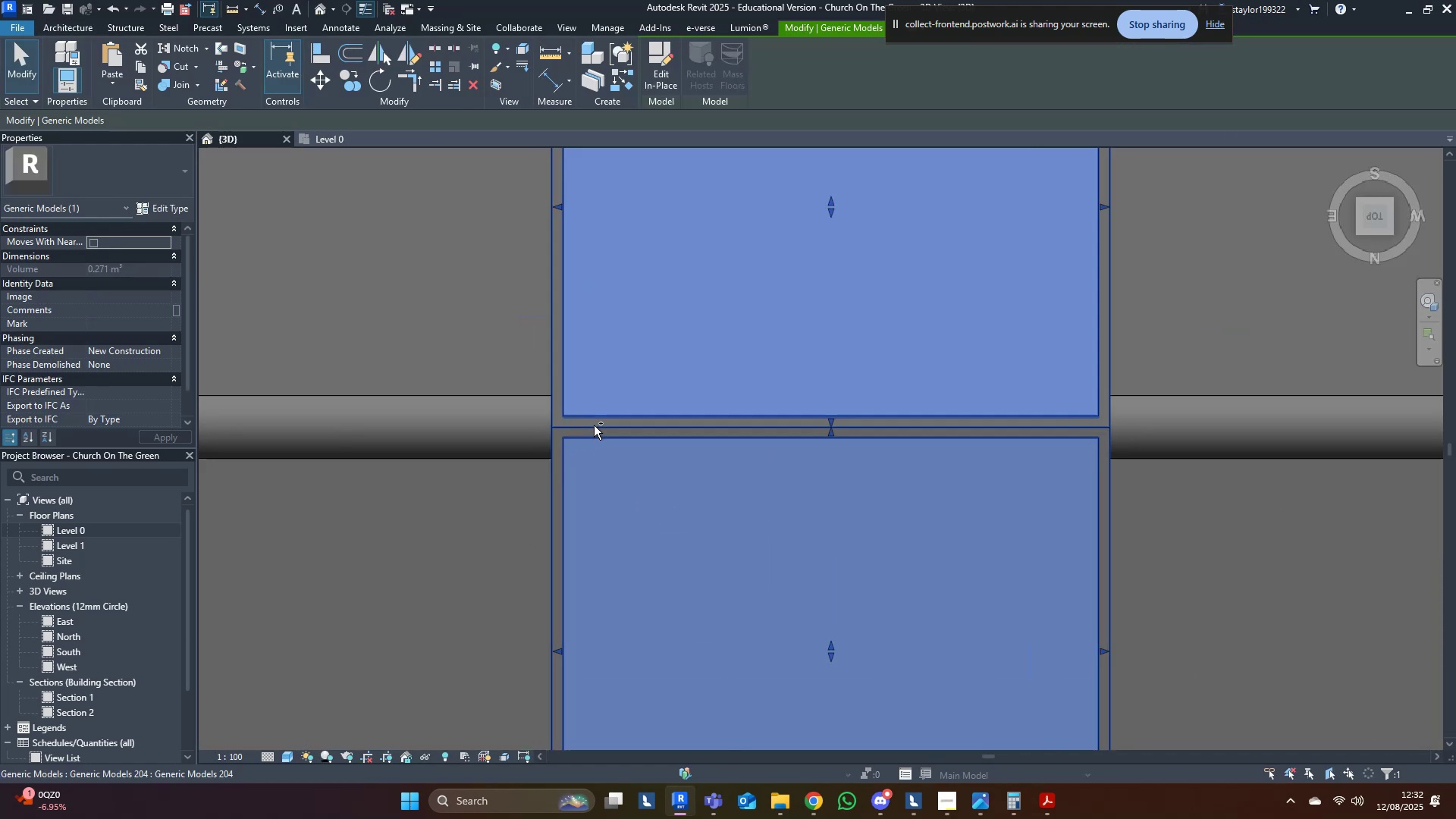 
left_click([594, 425])
 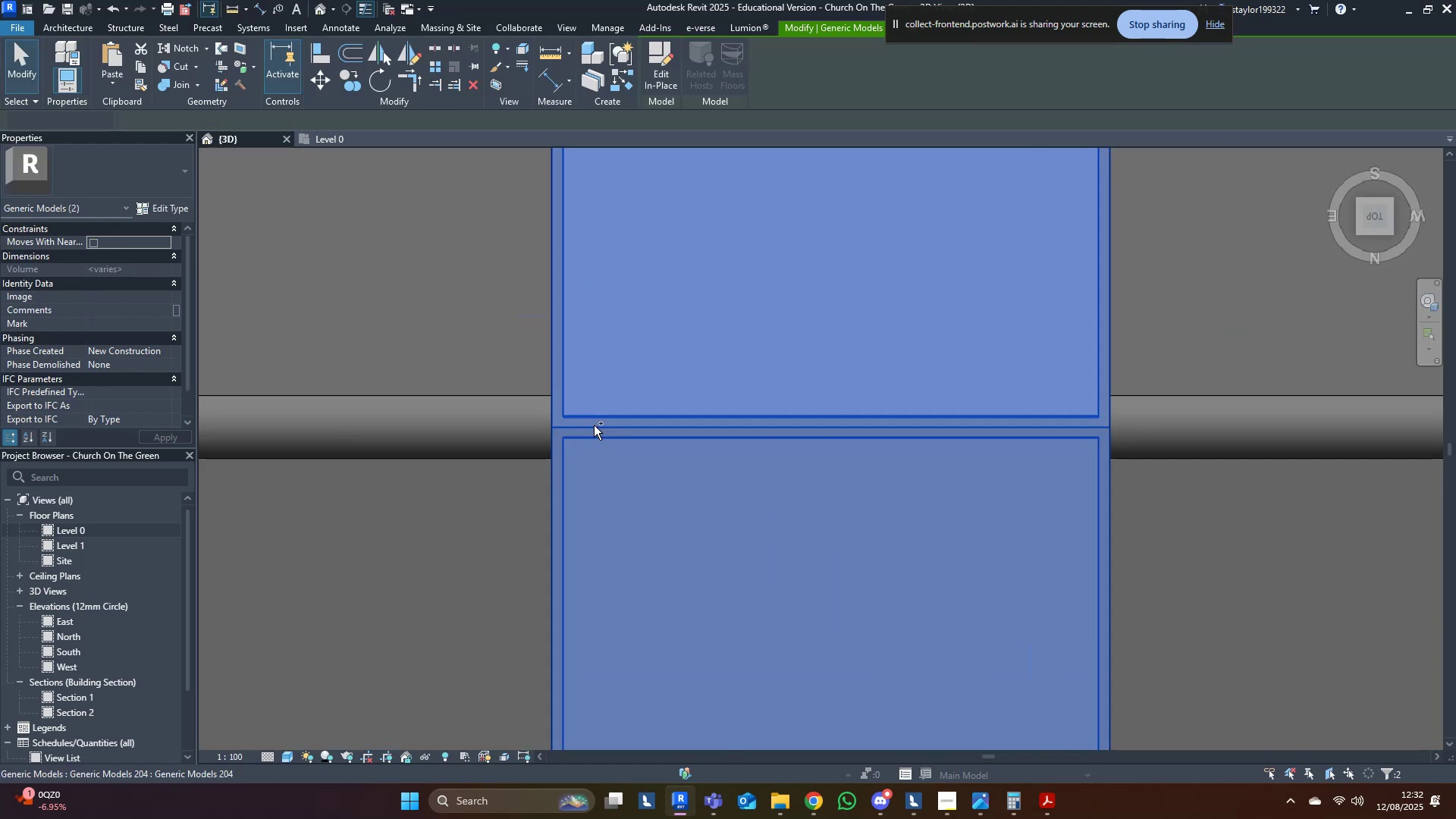 
scroll: coordinate [594, 425], scroll_direction: down, amount: 3.0
 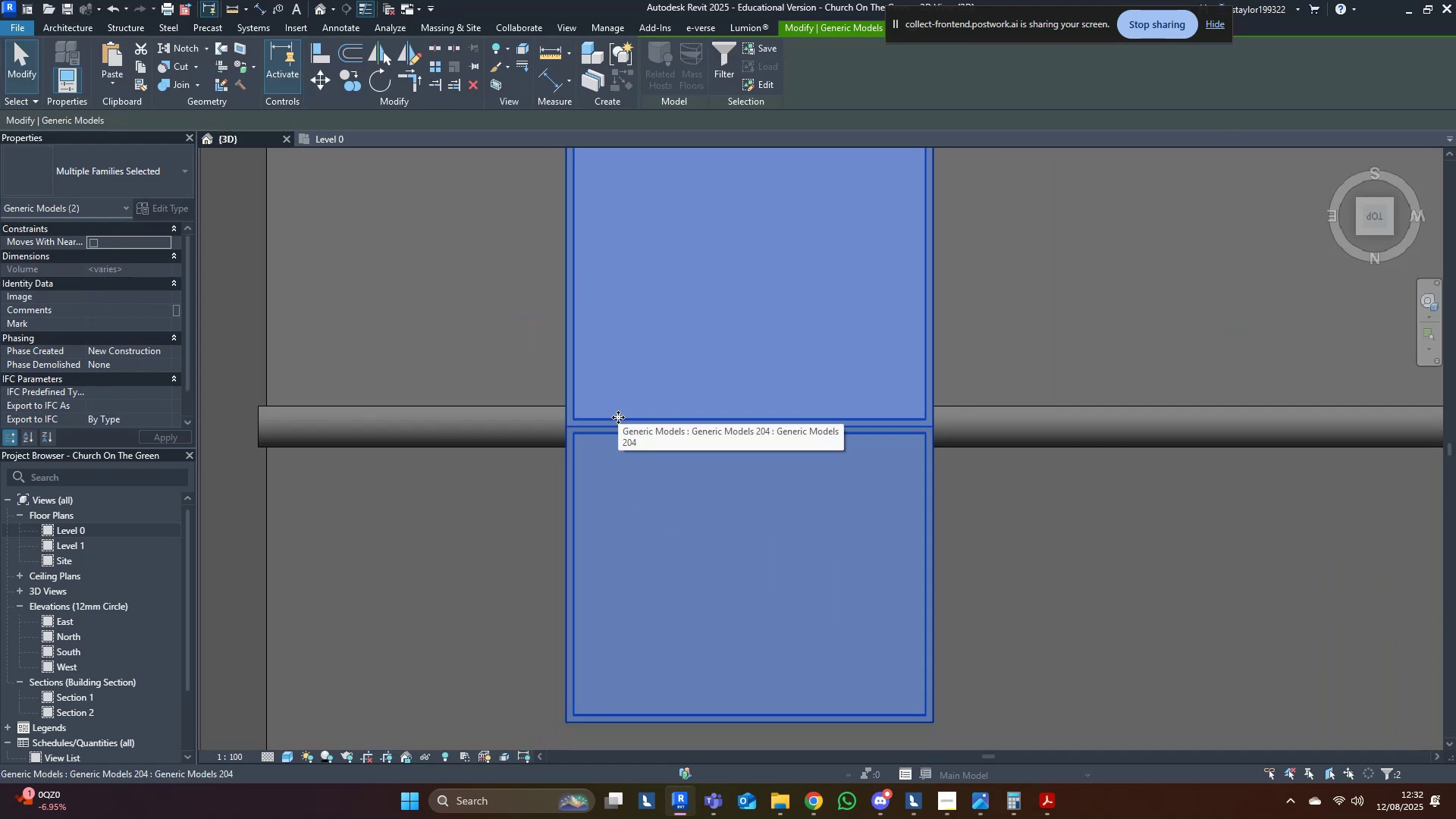 
type(mv)
key(Escape)
key(Escape)
 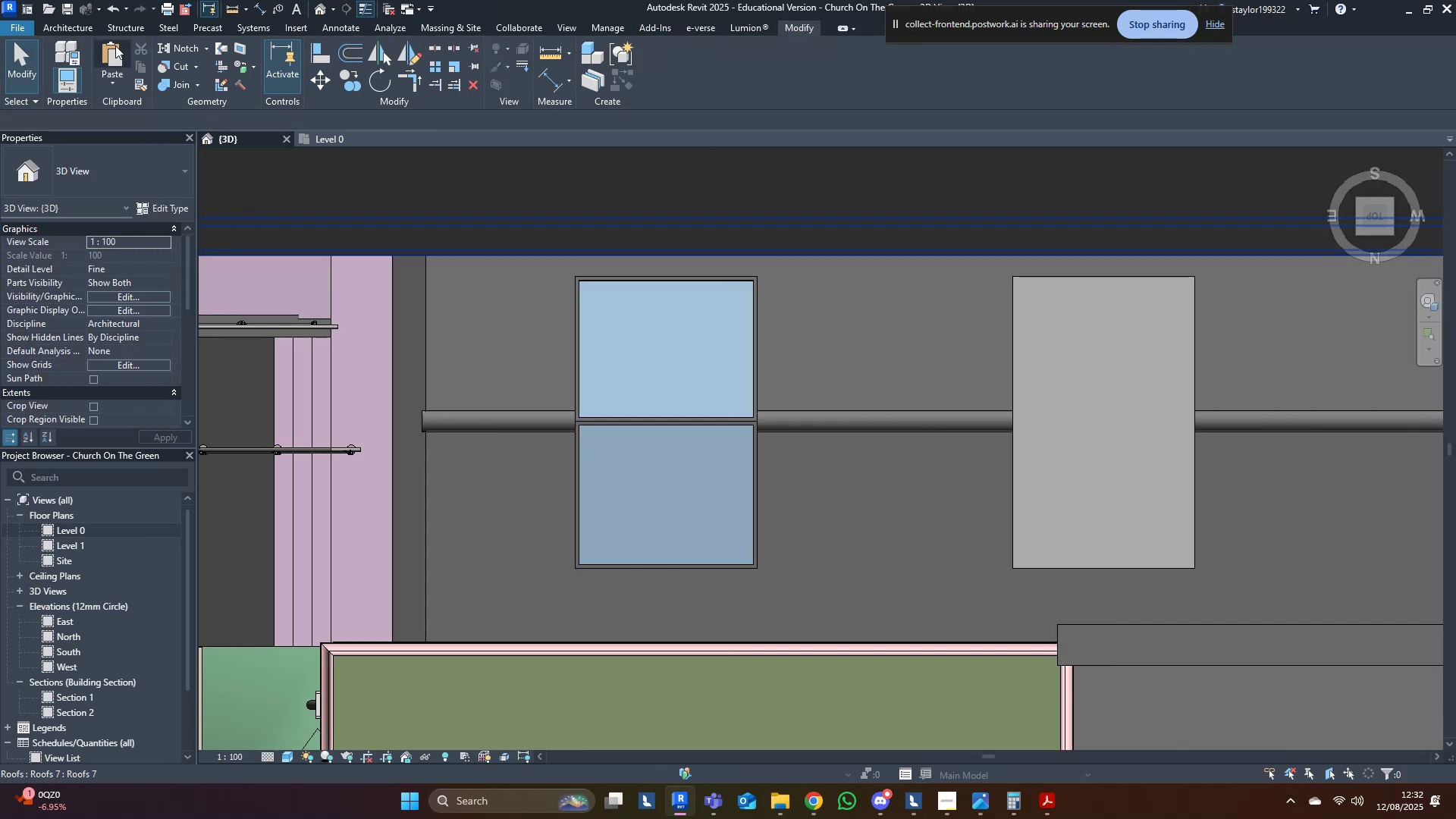 
scroll: coordinate [563, 450], scroll_direction: up, amount: 3.0
 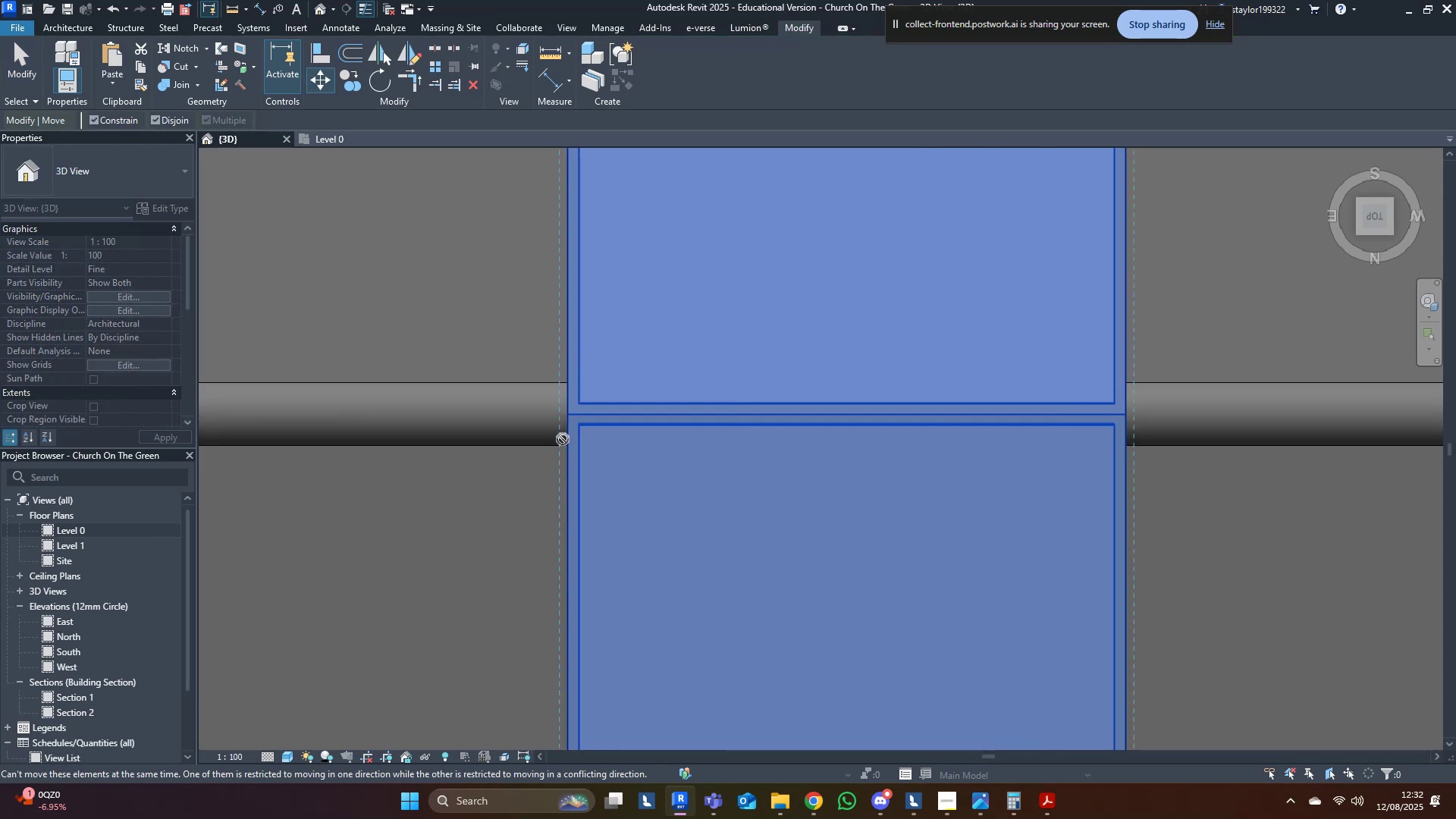 
scroll: coordinate [585, 425], scroll_direction: down, amount: 8.0
 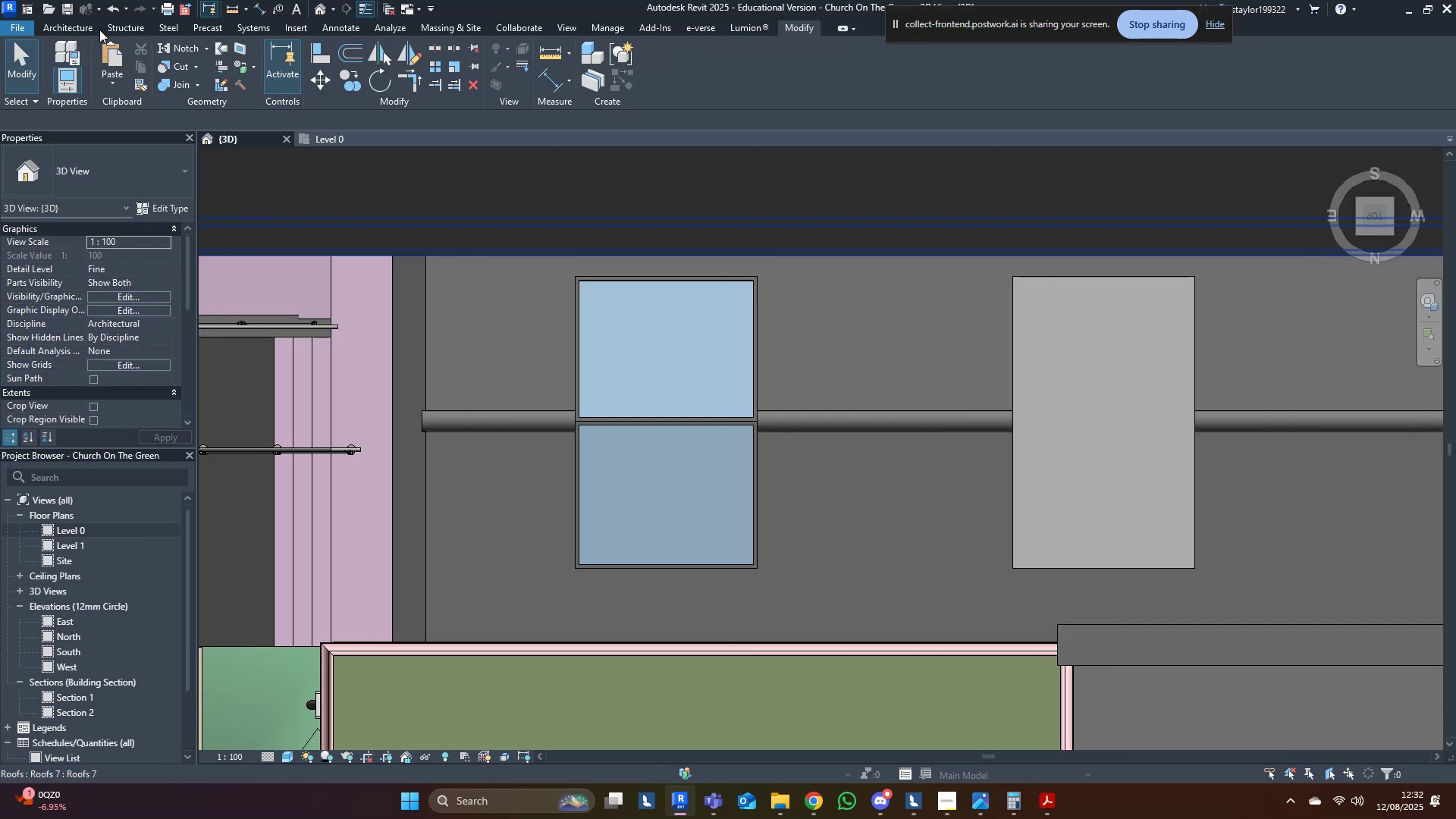 
left_click([87, 33])
 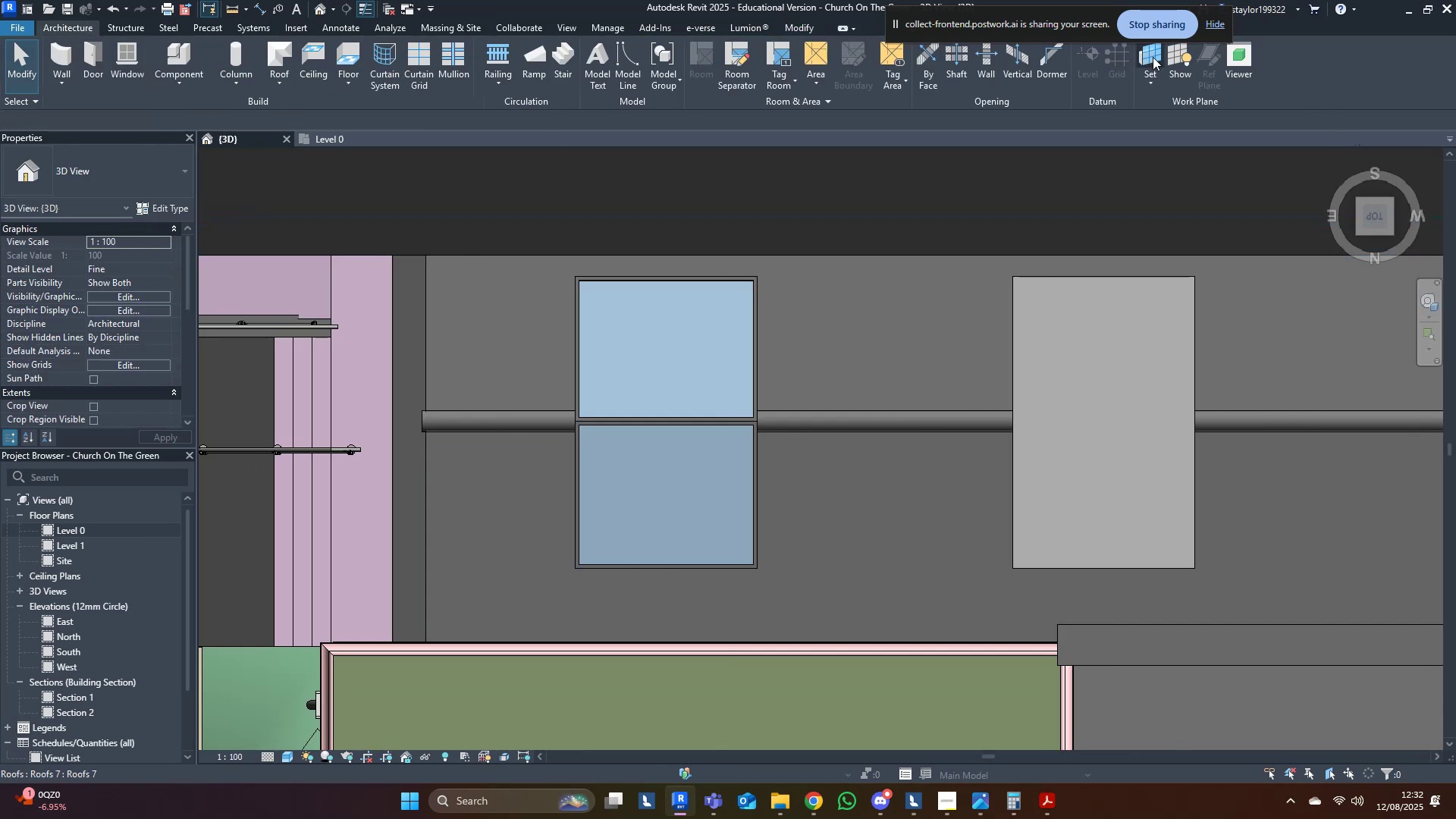 
left_click([1140, 55])
 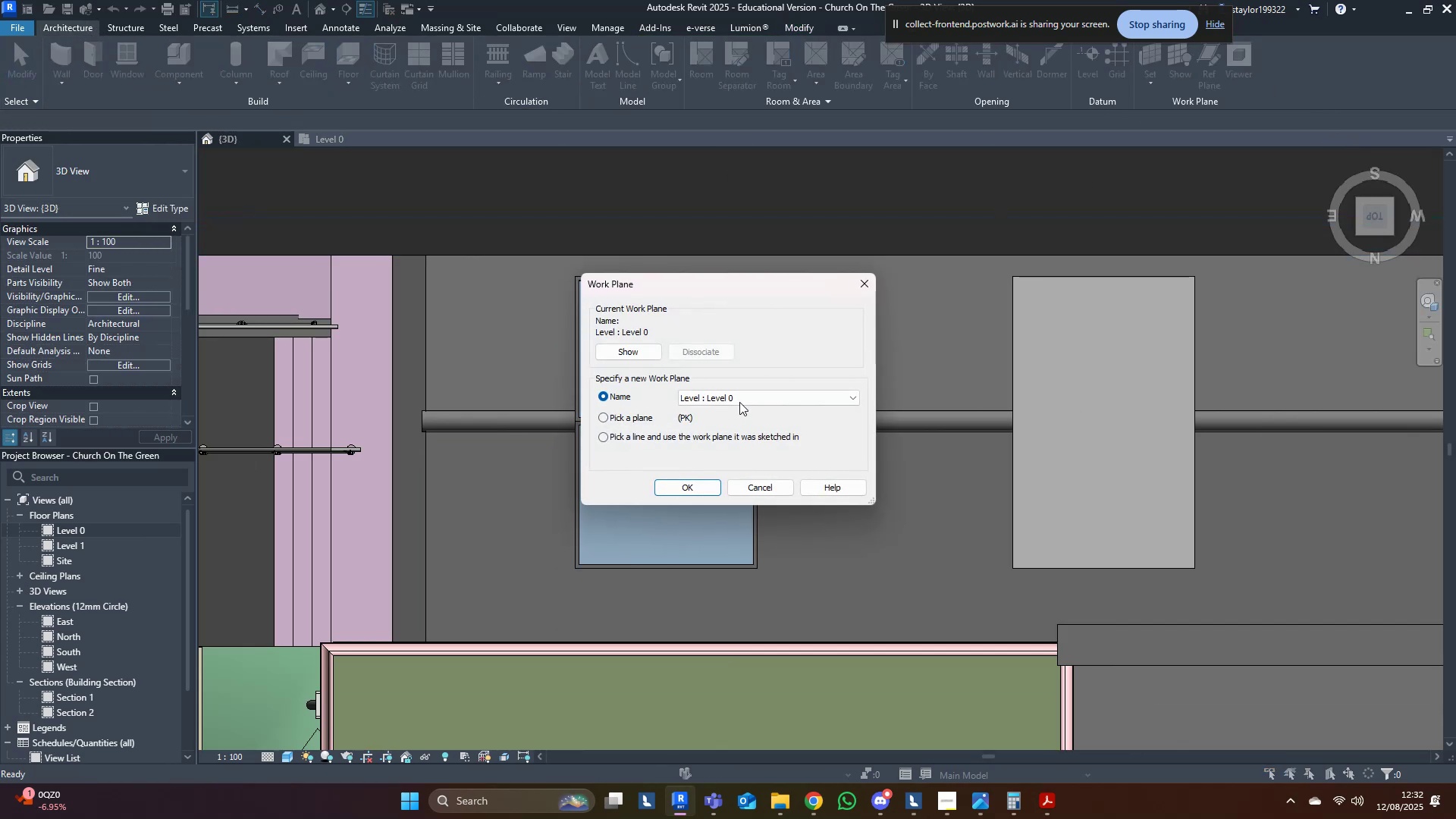 
left_click_drag(start_coordinate=[698, 494], to_coordinate=[698, 486])
 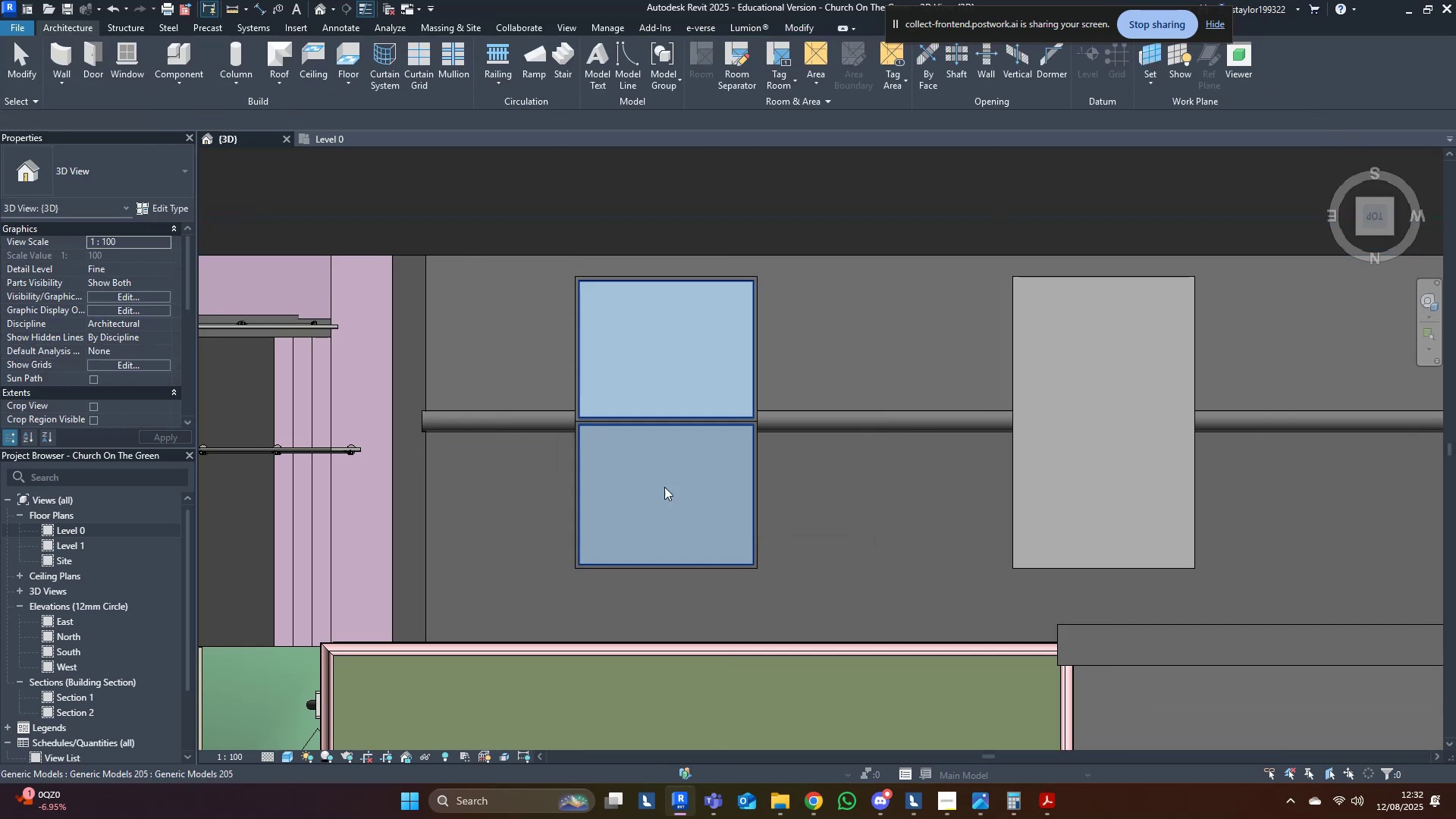 
double_click([620, 455])
 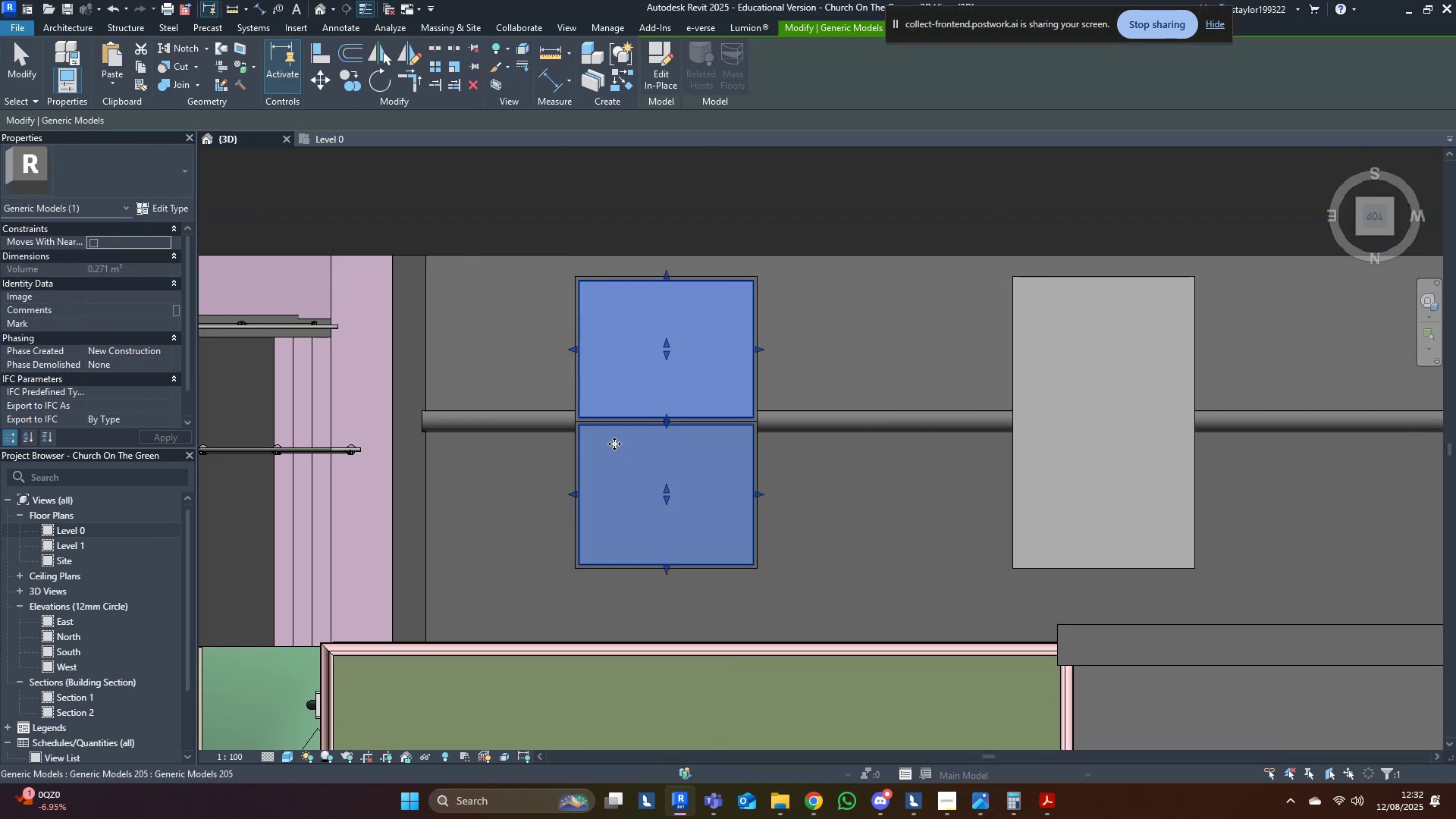 
scroll: coordinate [583, 421], scroll_direction: up, amount: 4.0
 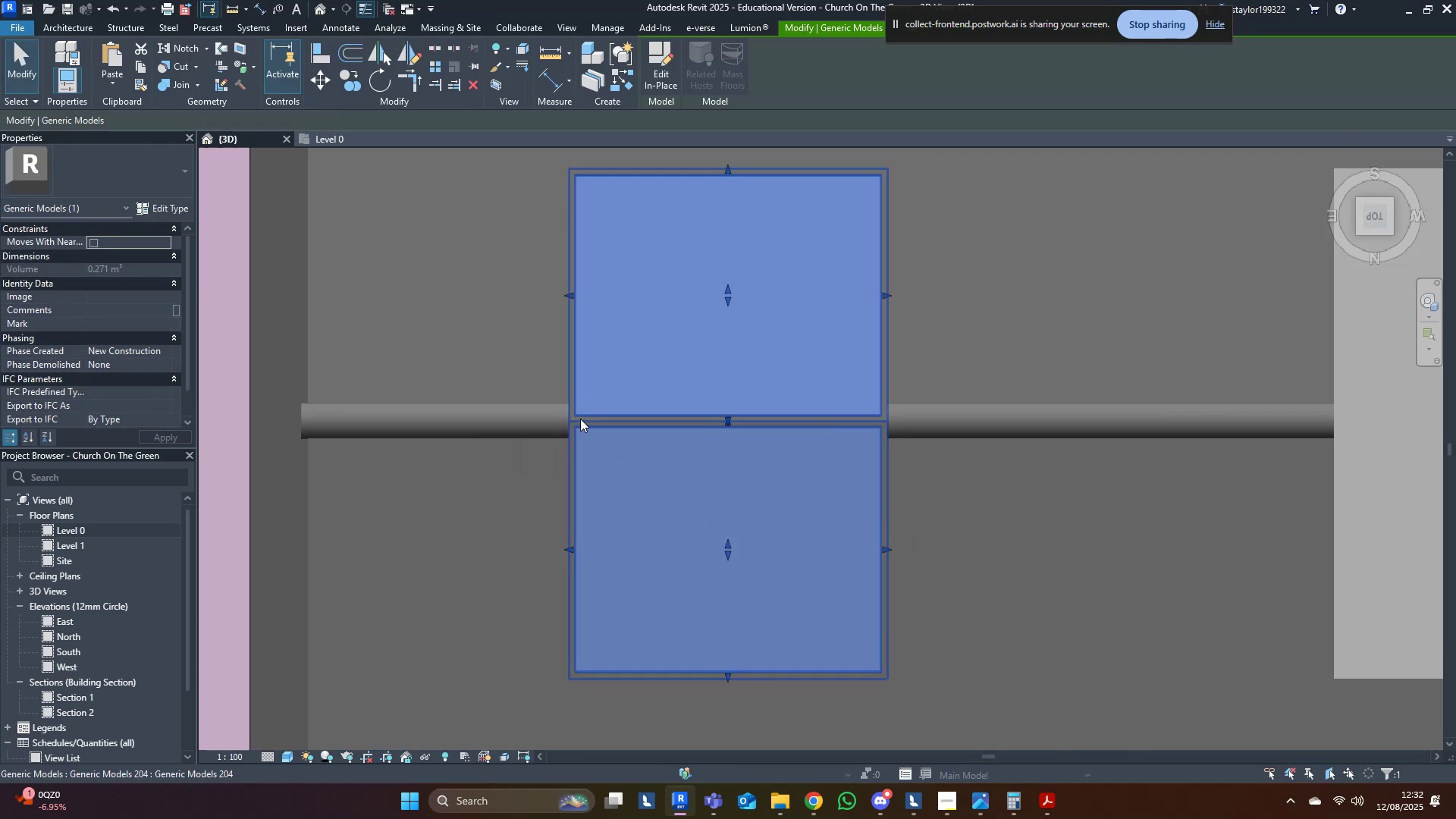 
hold_key(key=ControlLeft, duration=0.38)
left_click([579, 419])
 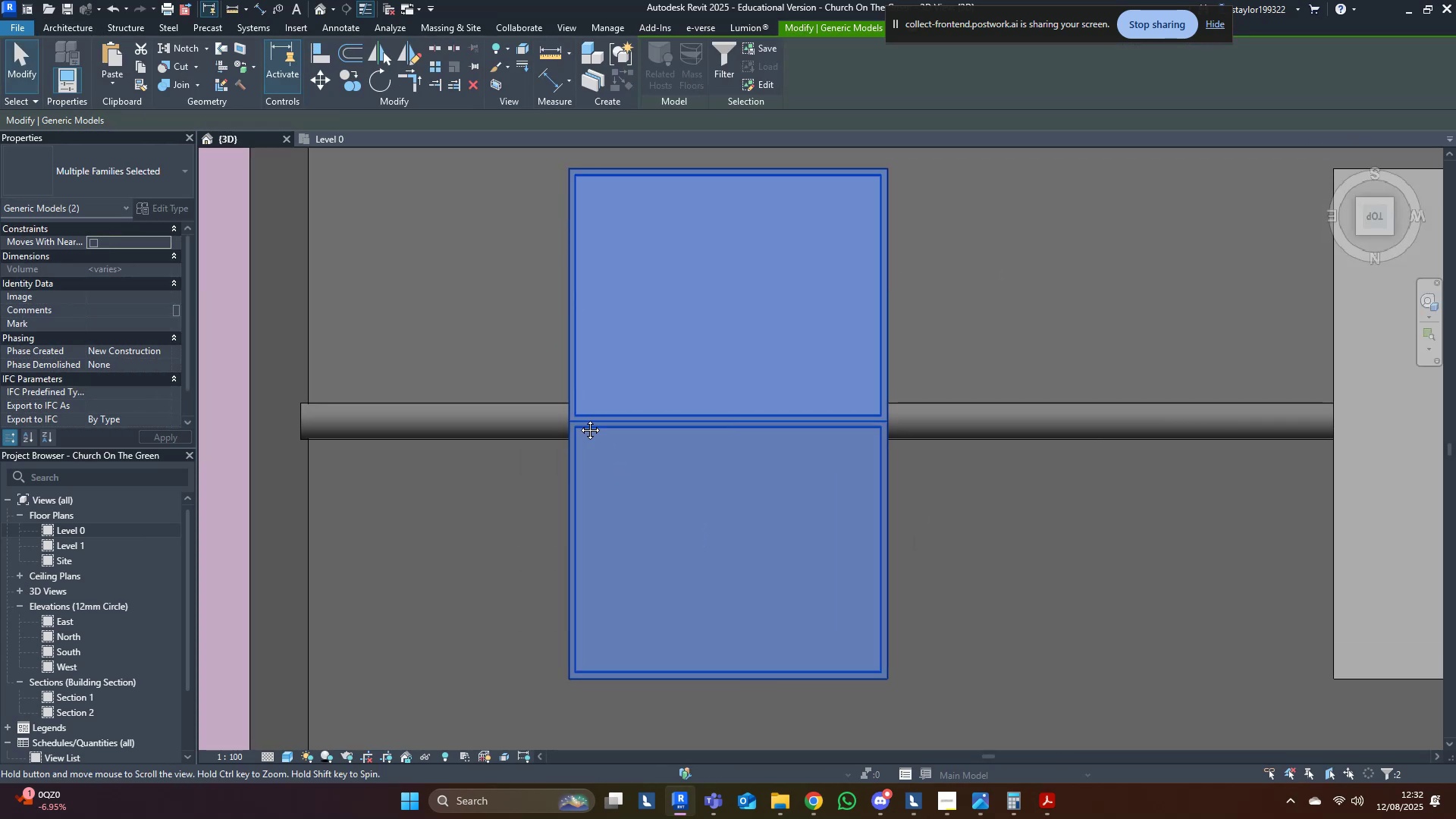 
middle_click([579, 419])
 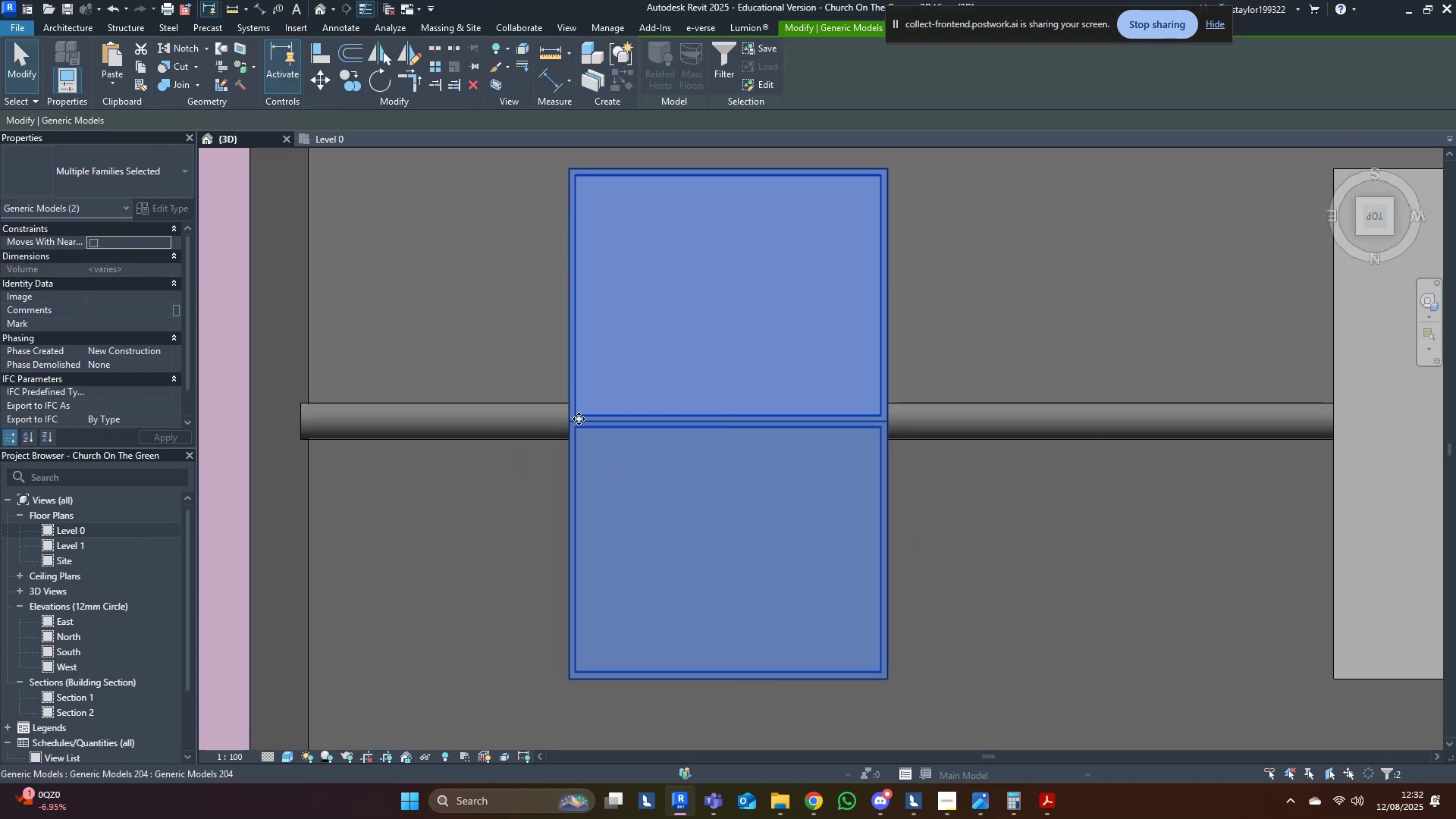 
type(mv)
 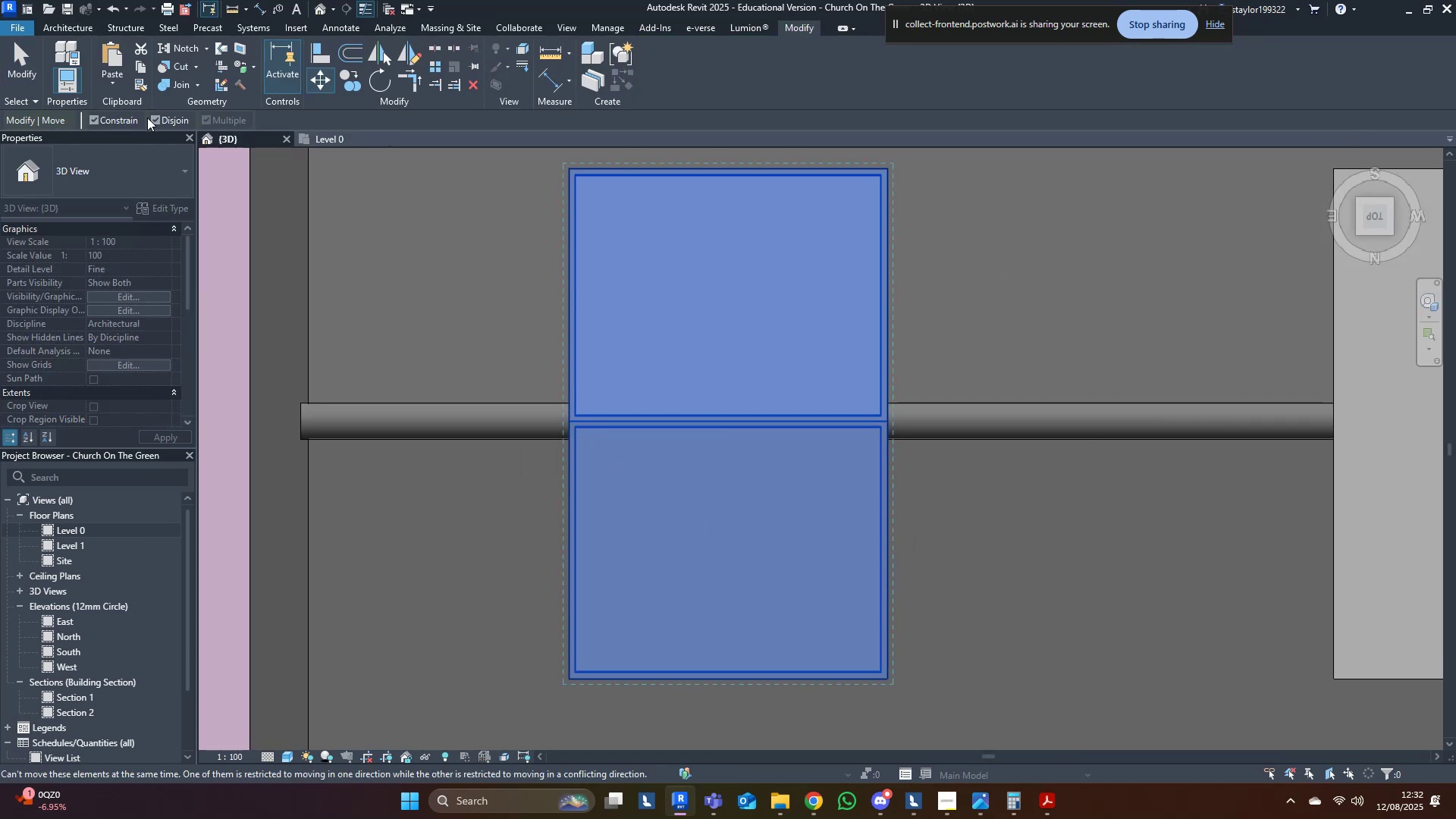 
left_click([96, 118])
 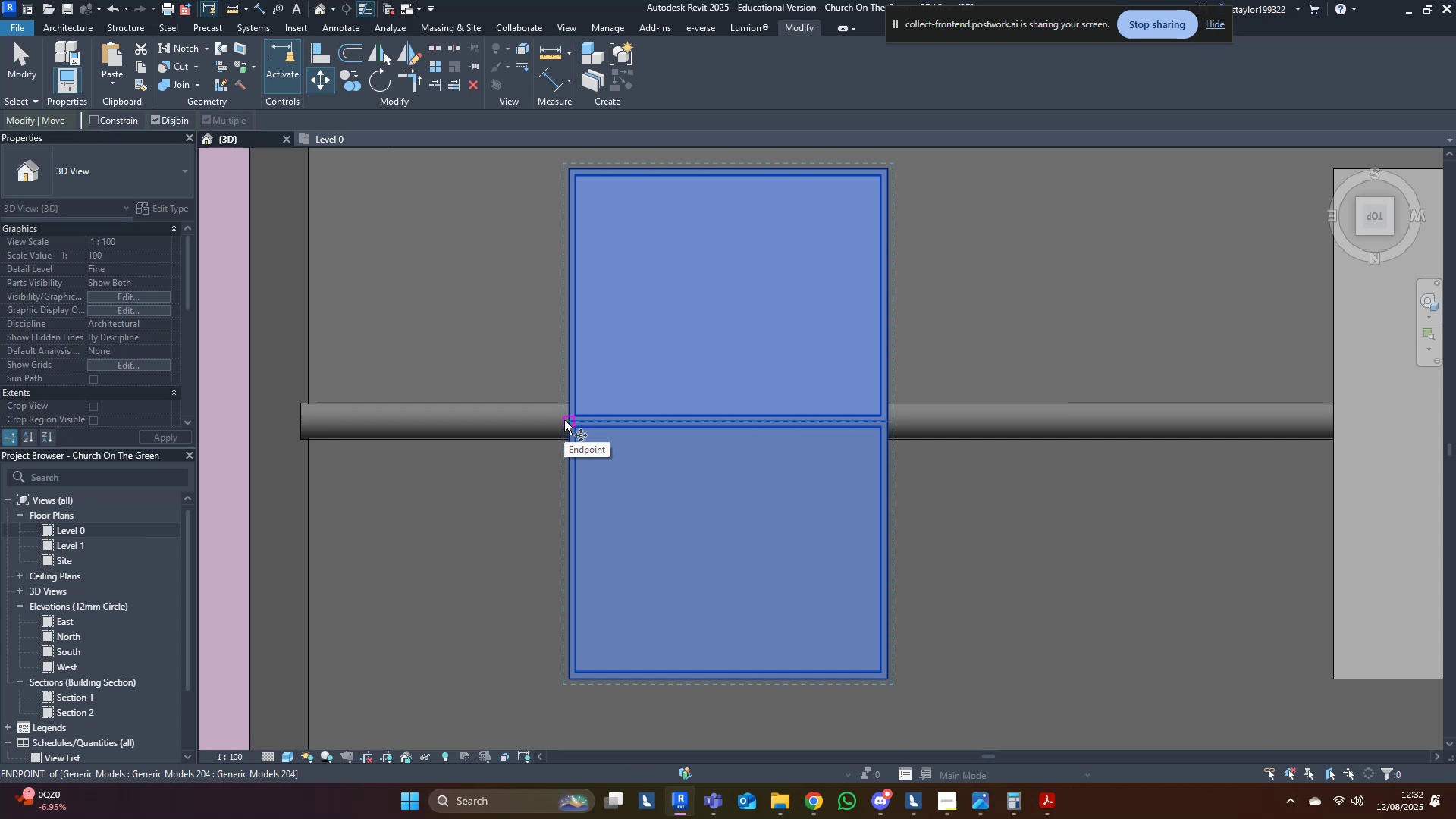 
left_click([564, 420])
 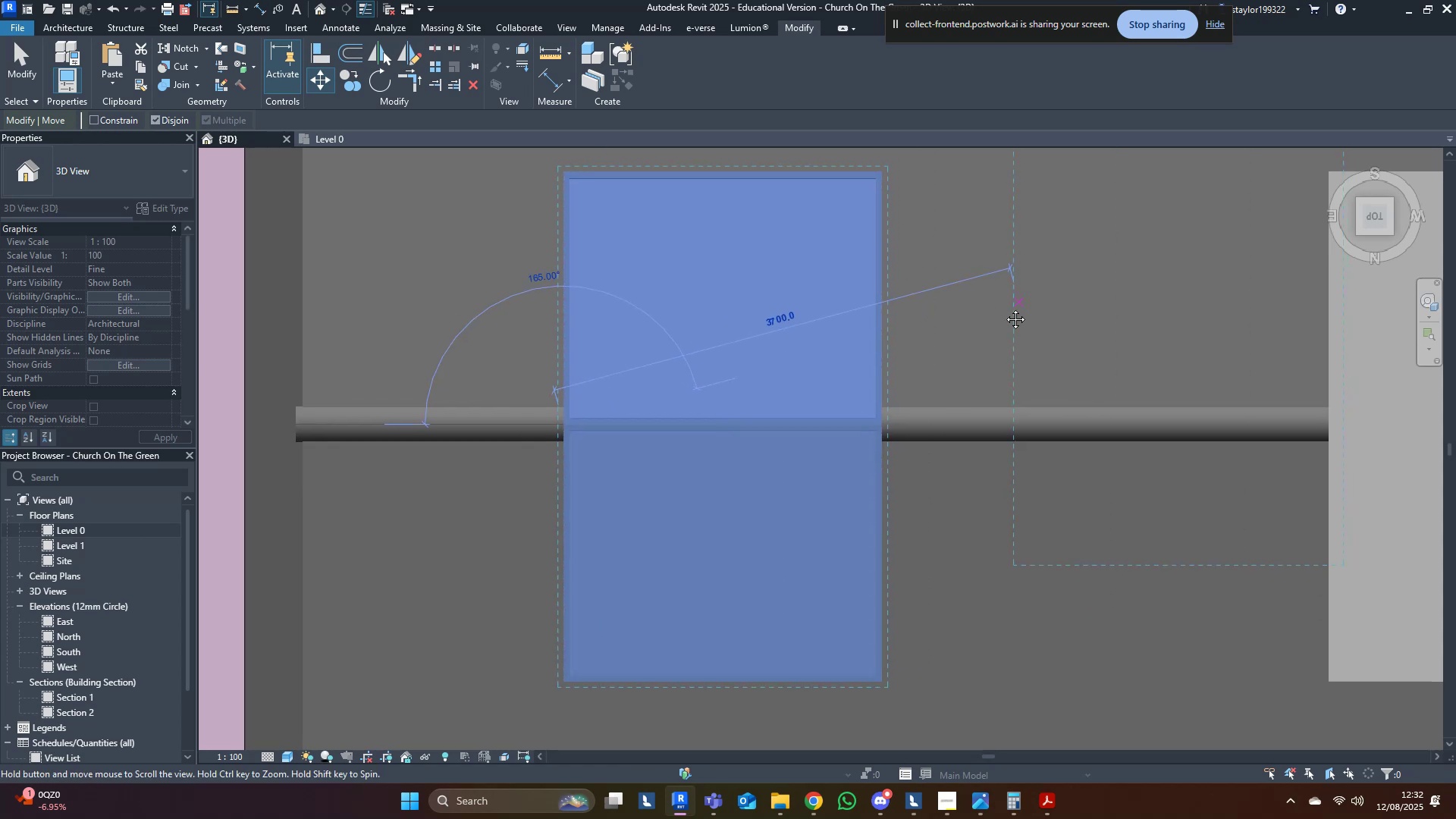 
hold_key(key=ControlLeft, duration=1.5)
 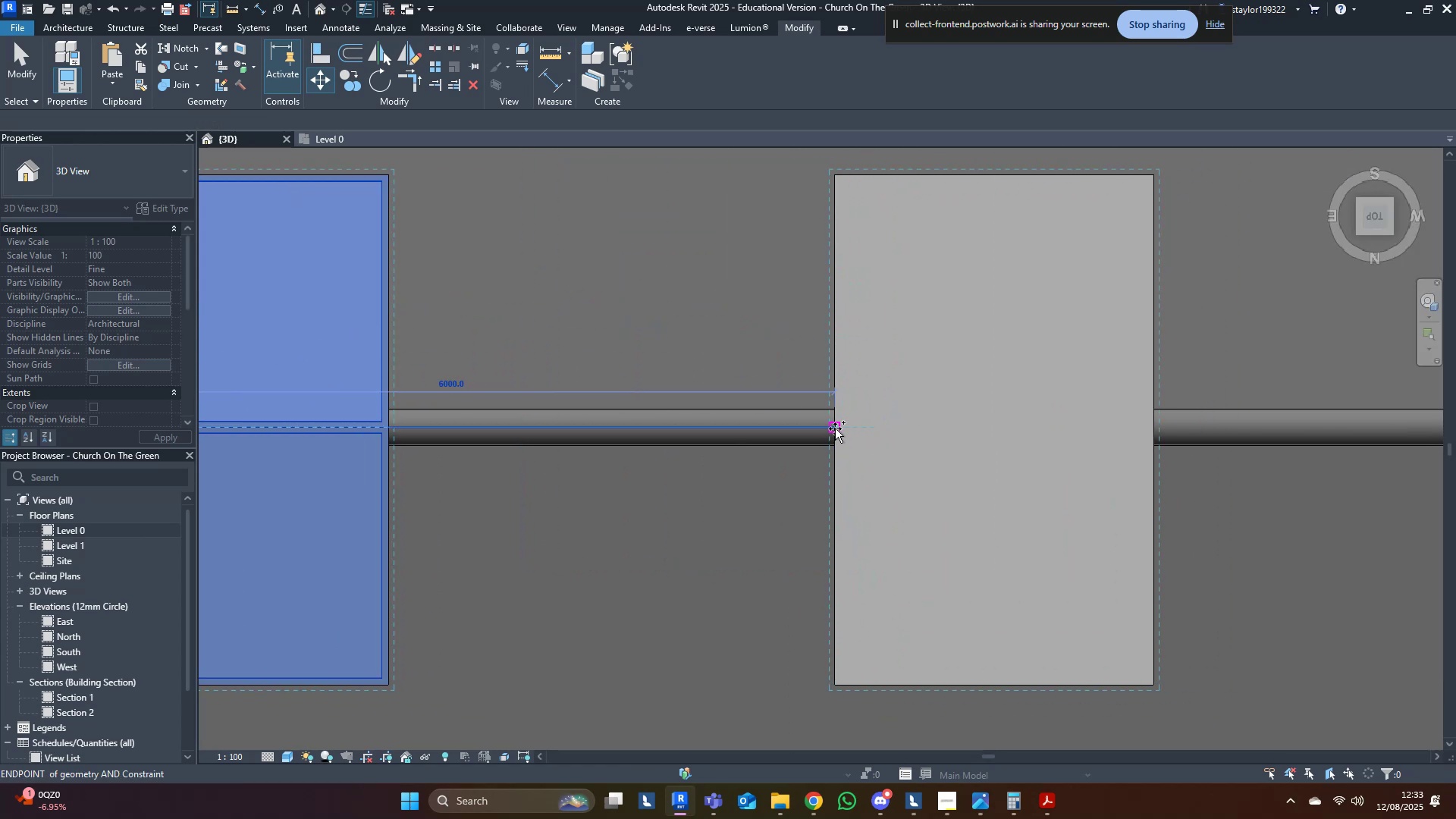 
hold_key(key=ControlLeft, duration=0.69)
left_click([835, 428])
 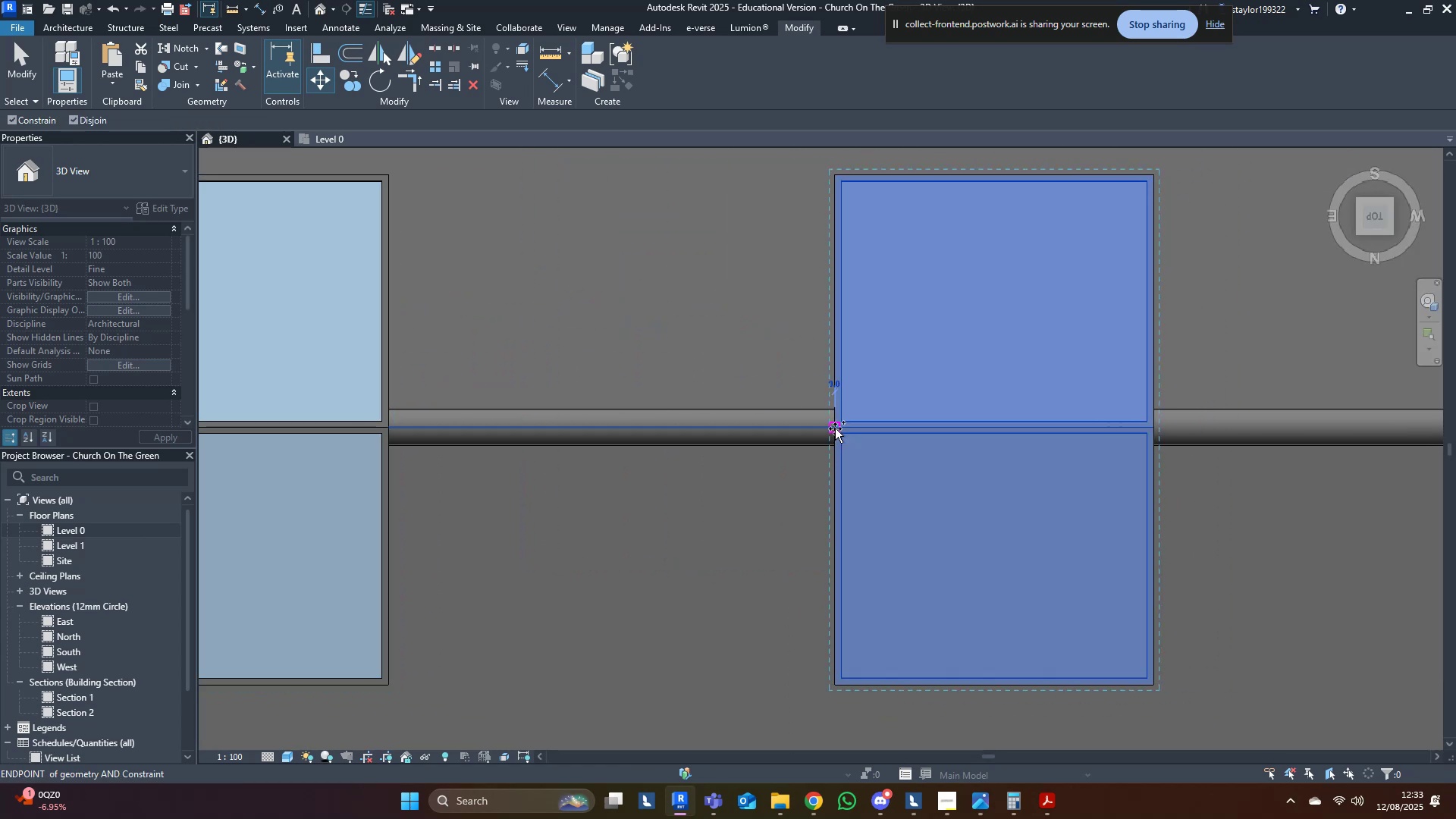 
scroll: coordinate [835, 428], scroll_direction: down, amount: 2.0
 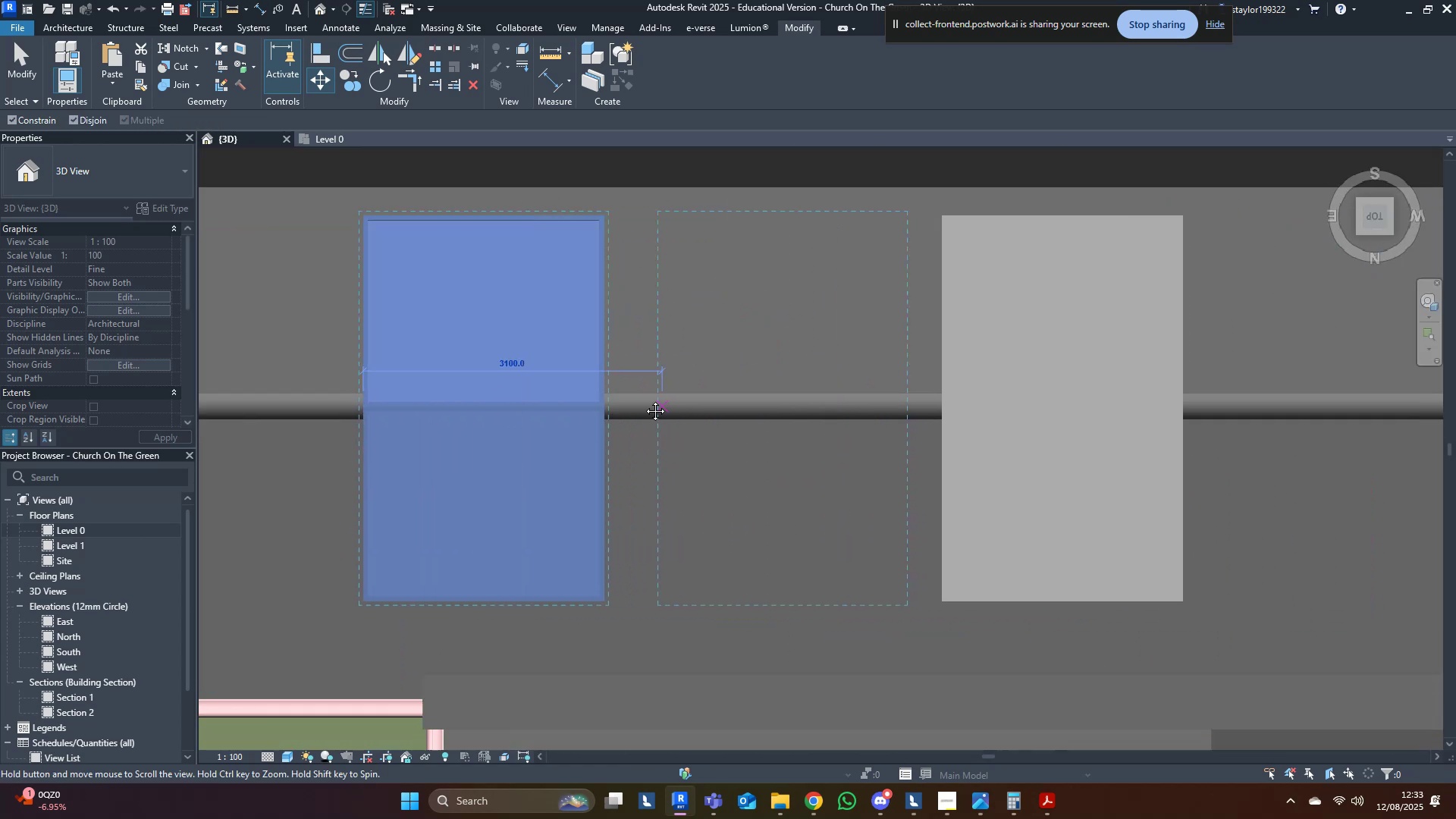 
scroll: coordinate [782, 400], scroll_direction: up, amount: 3.0
 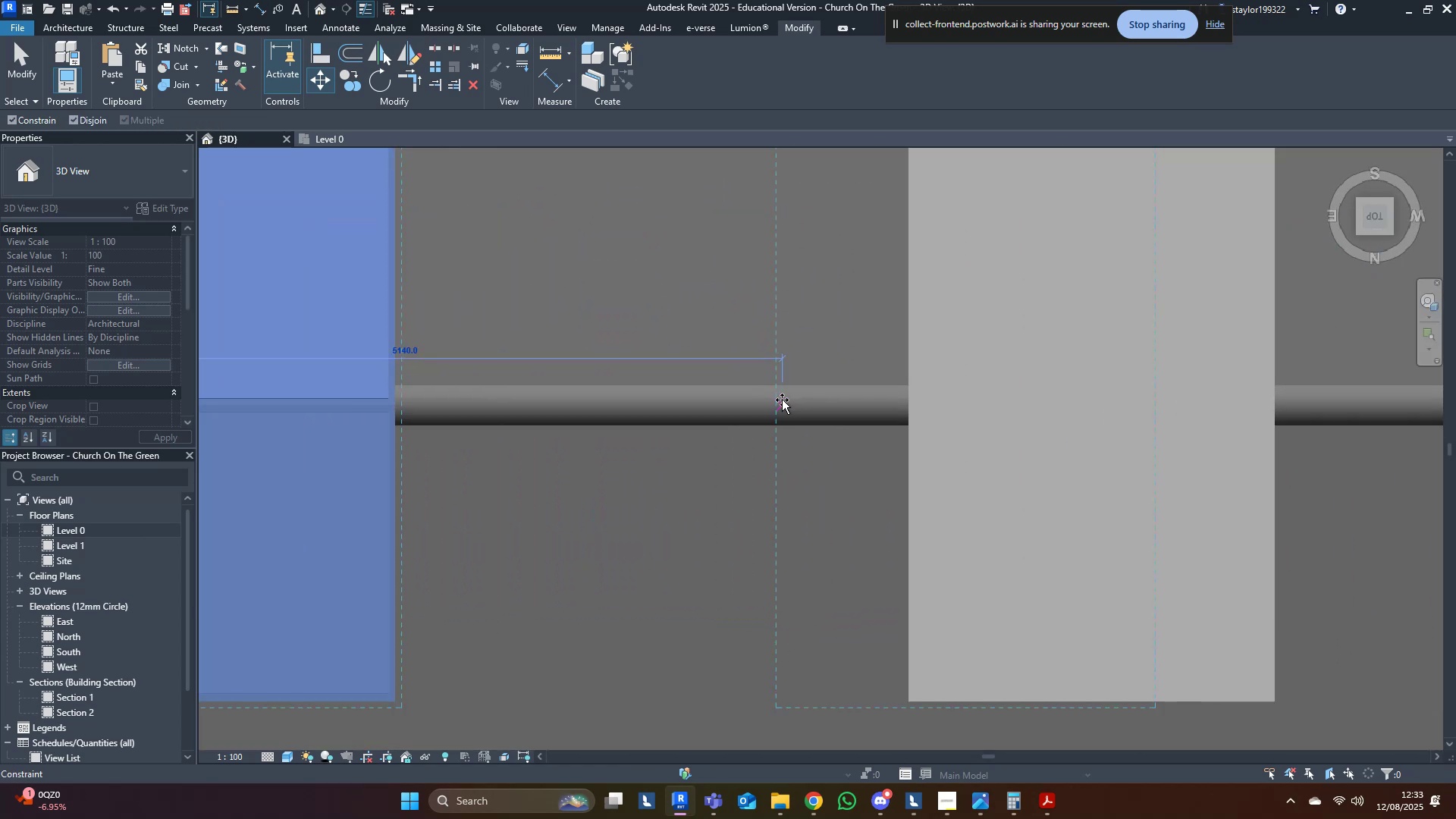 
hold_key(key=ControlLeft, duration=1.5)
 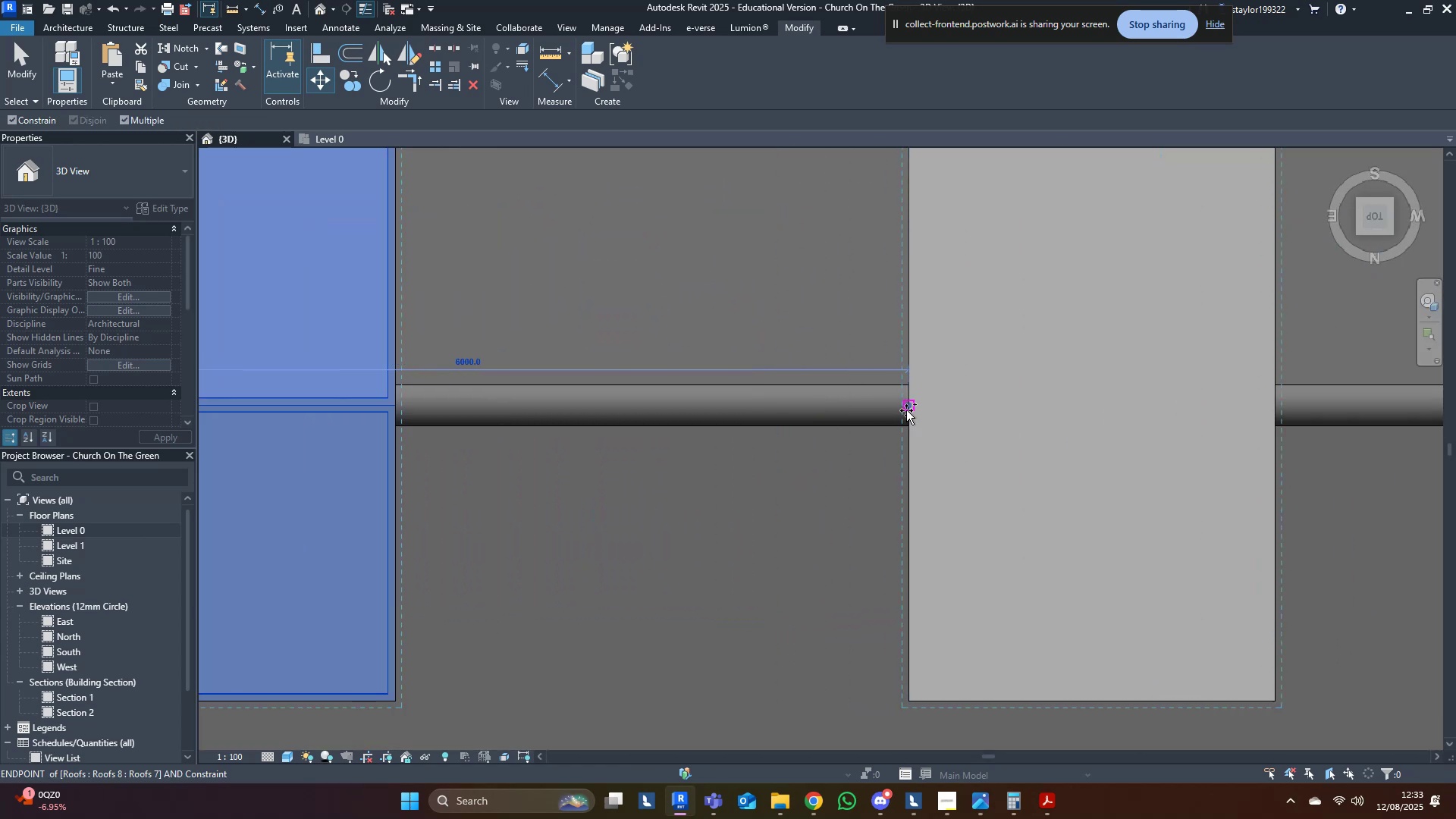 
hold_key(key=ControlLeft, duration=0.63)
left_click([906, 410])
 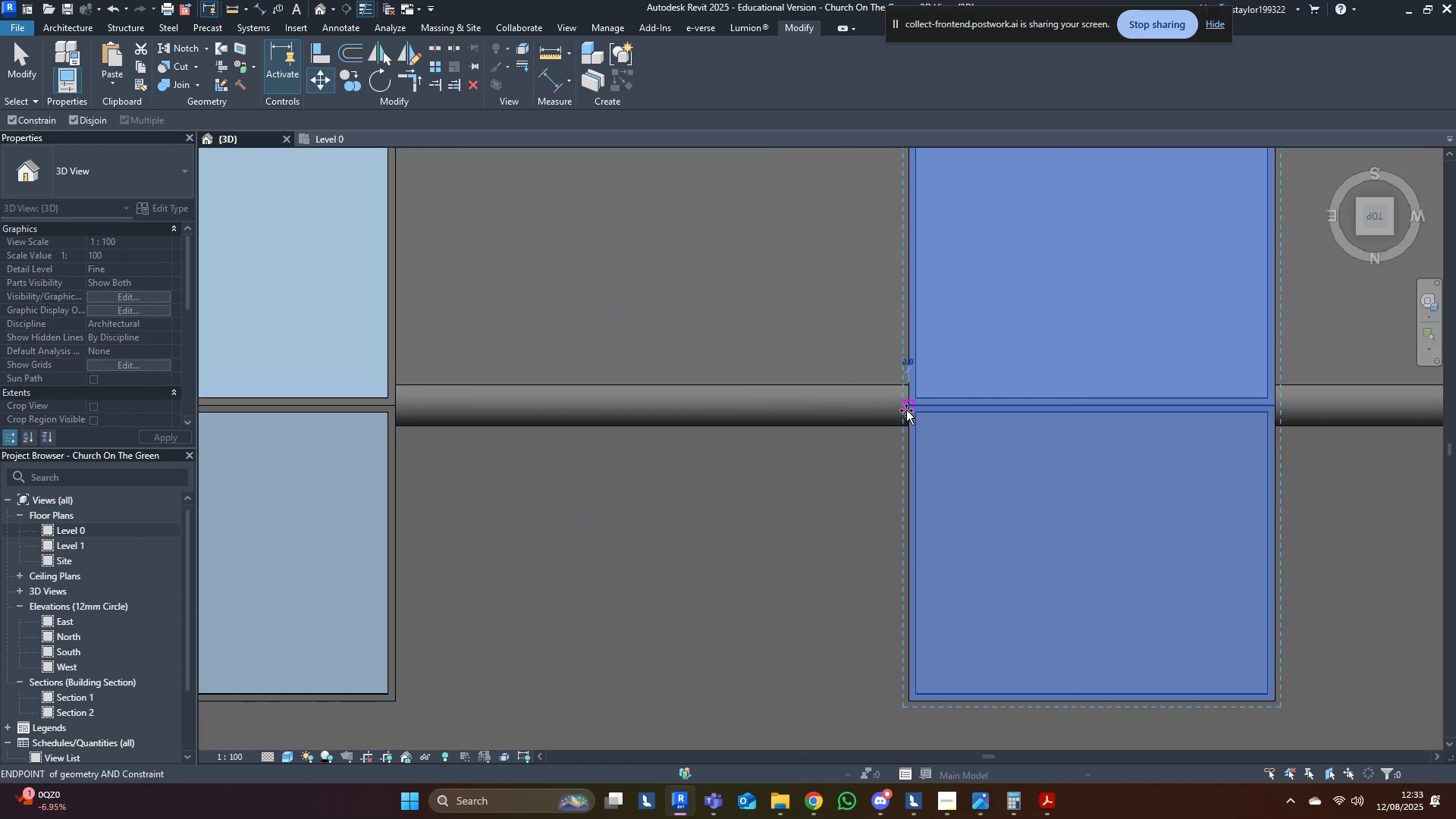 
hold_key(key=Escape, duration=0.56)
 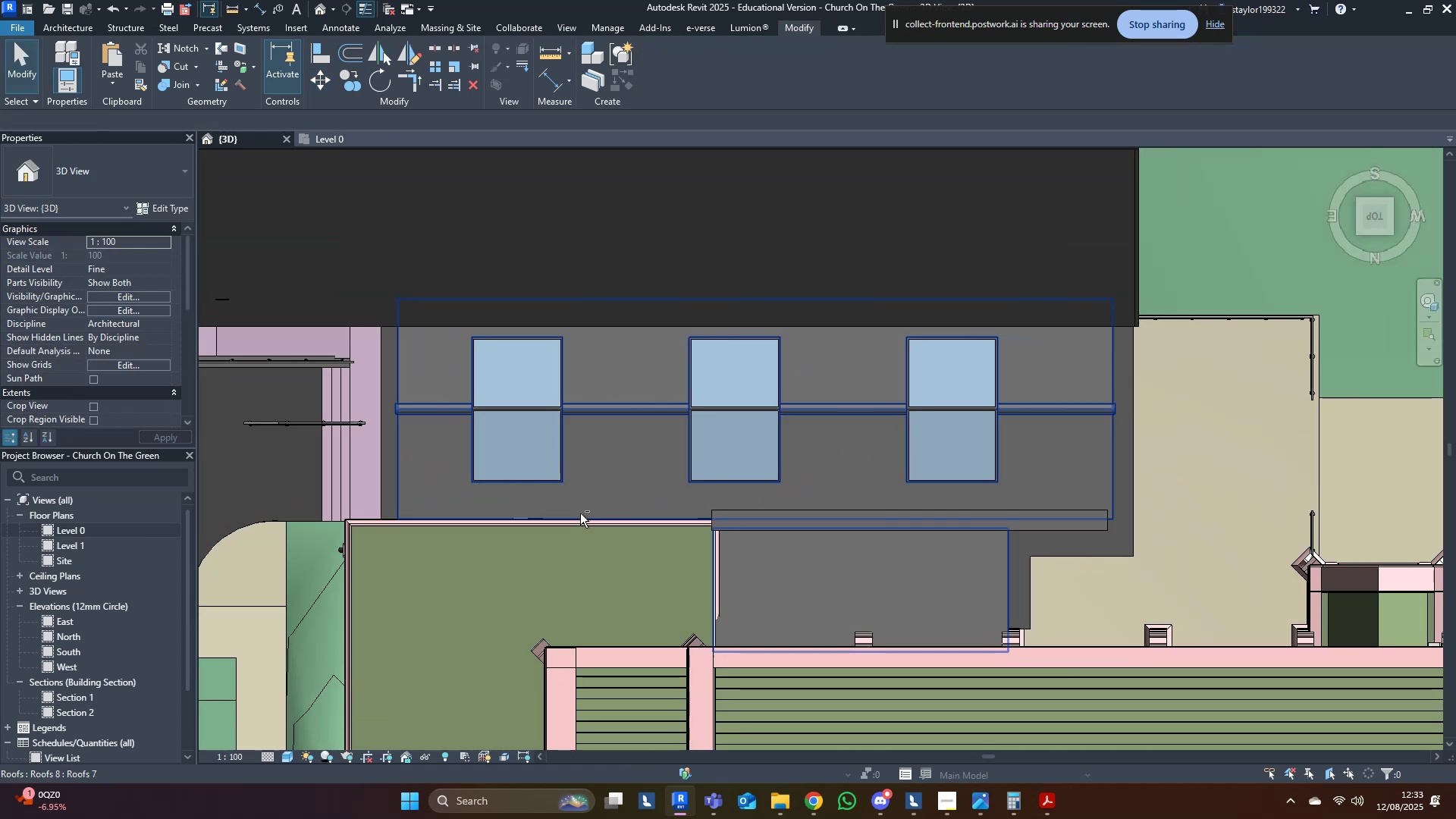 
scroll: coordinate [906, 410], scroll_direction: down, amount: 10.0
 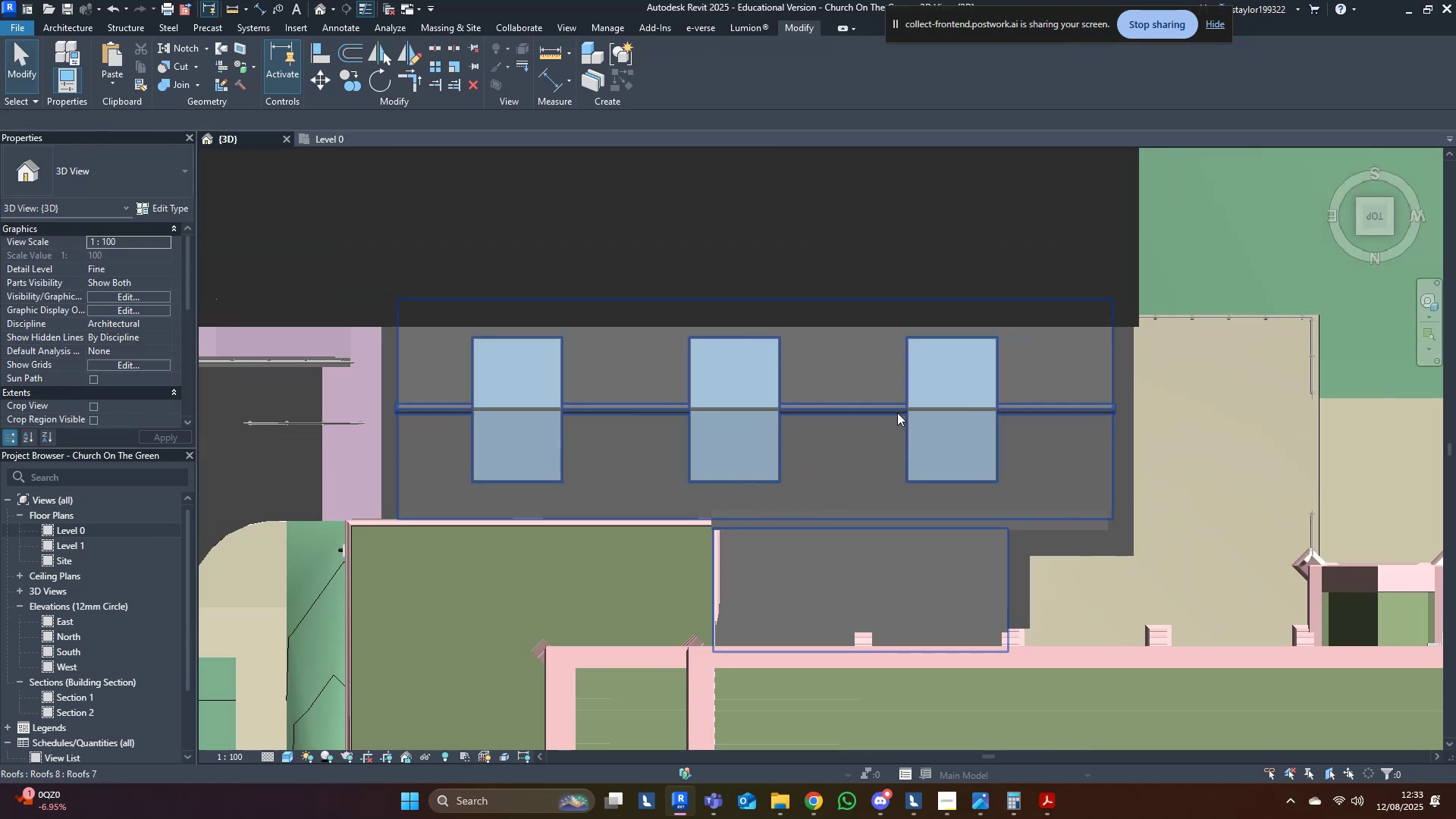 
hold_key(key=ShiftLeft, duration=0.54)
 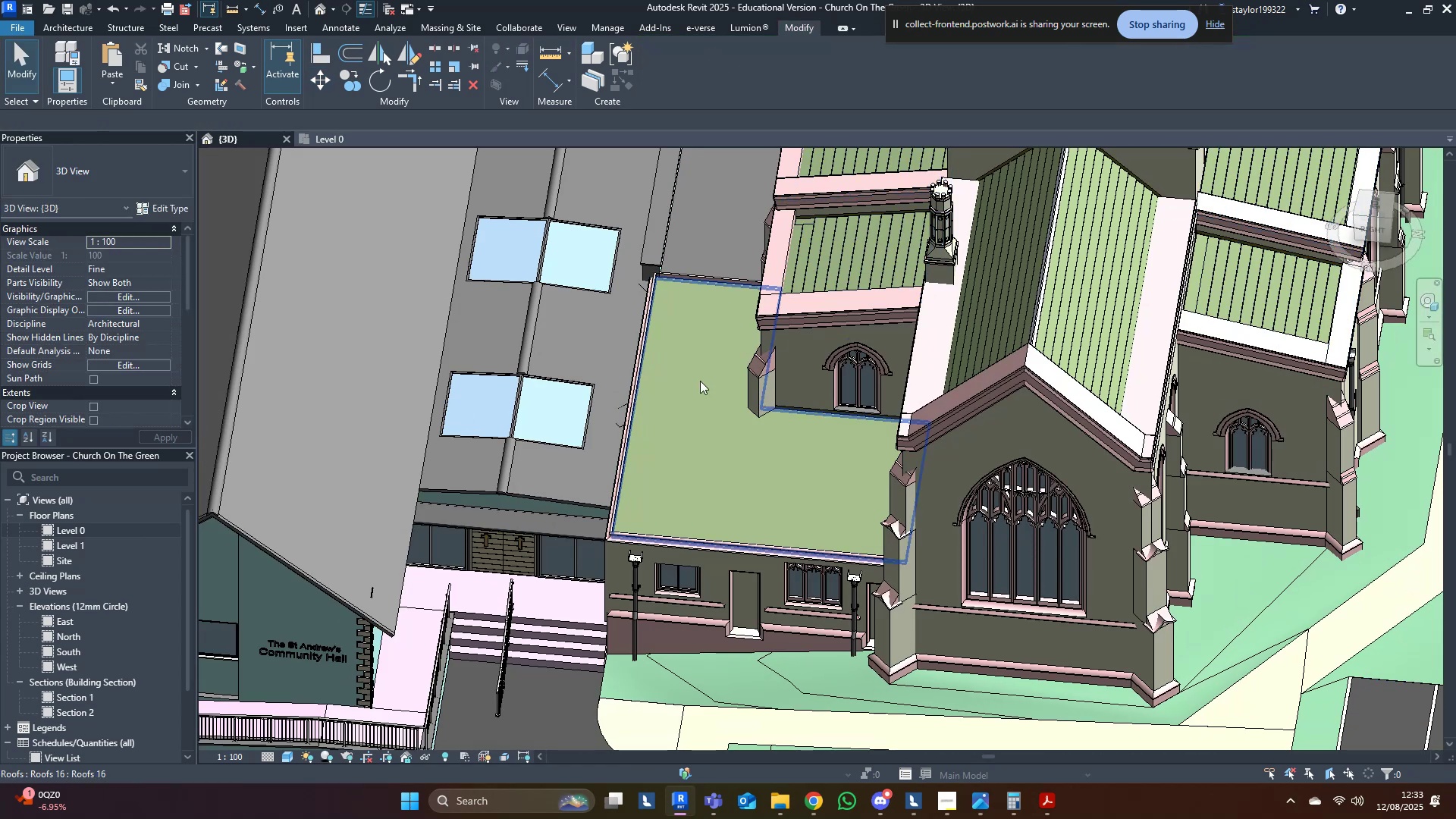 
hold_key(key=ShiftLeft, duration=0.4)
 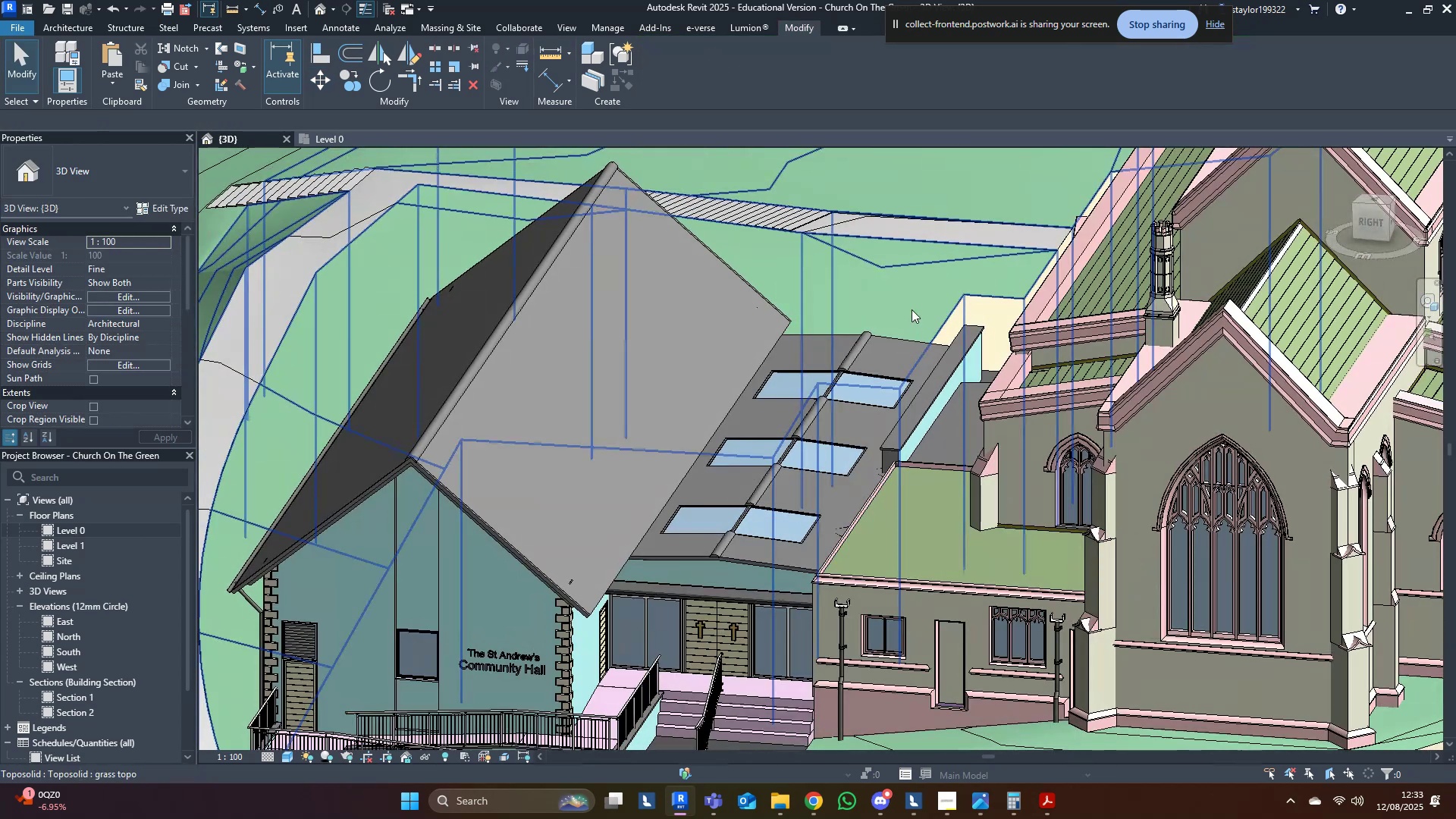 
hold_key(key=ShiftLeft, duration=0.36)
 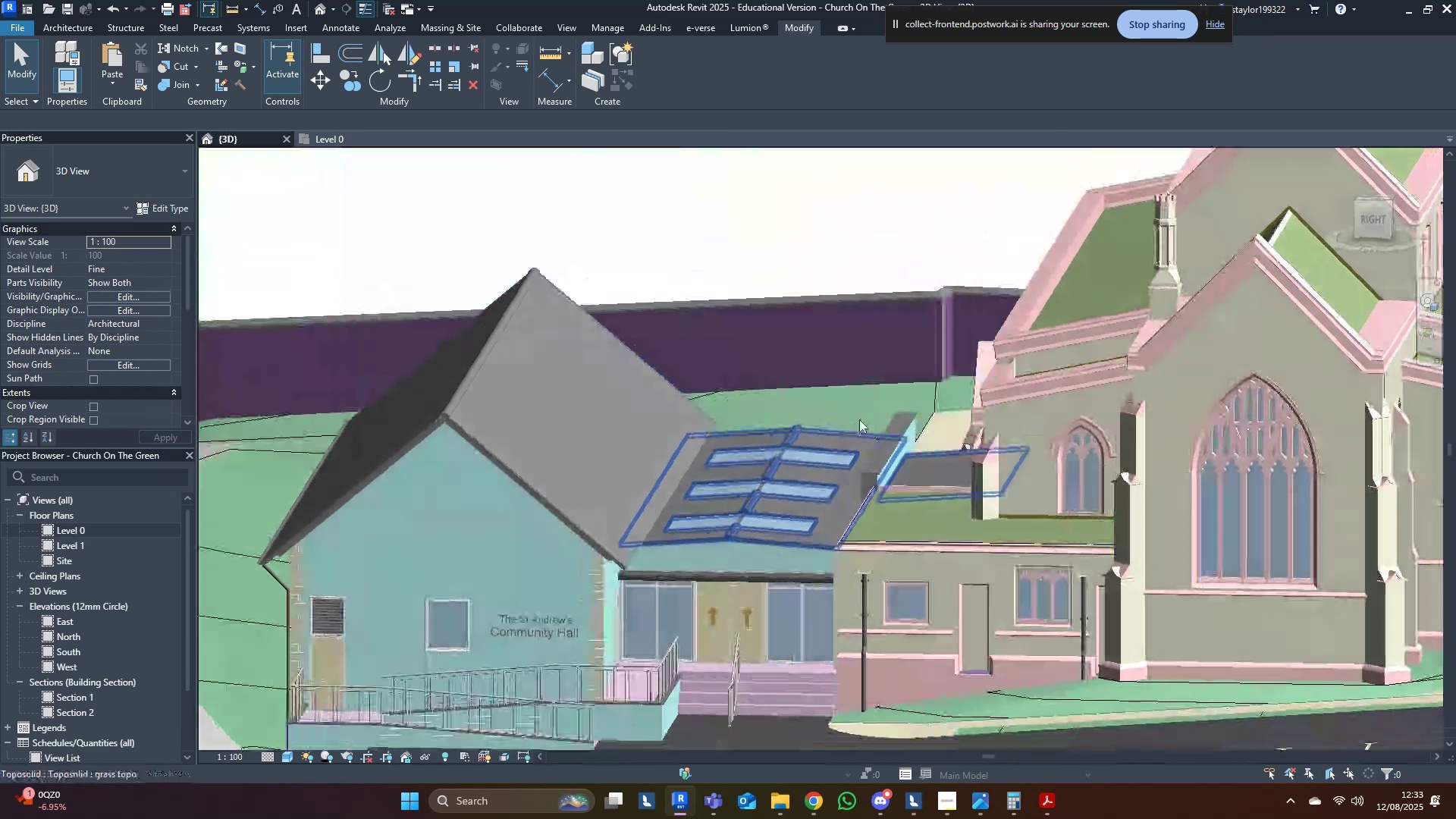 
key(Control+S)
 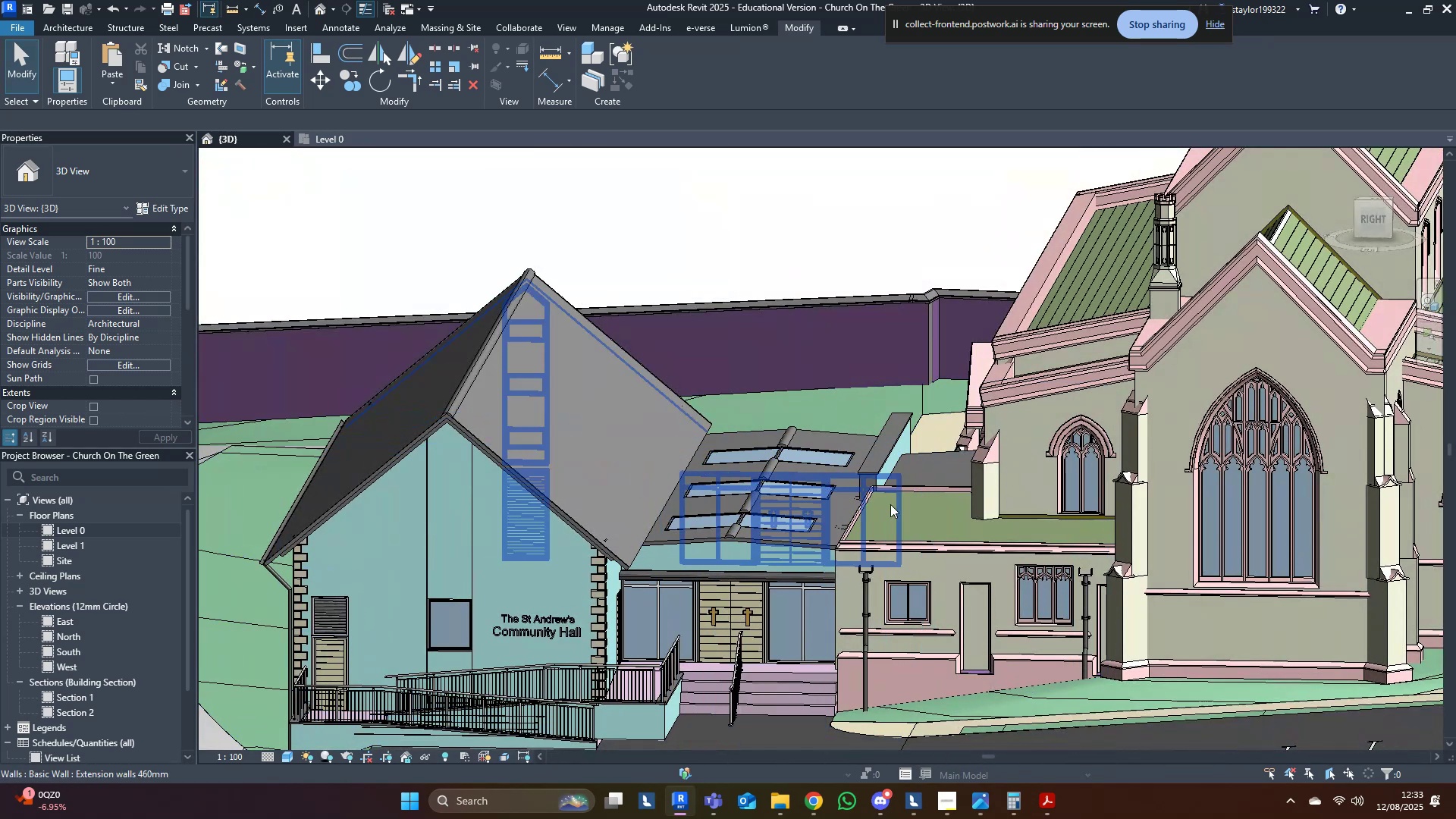 
hold_key(key=ShiftLeft, duration=1.5)
 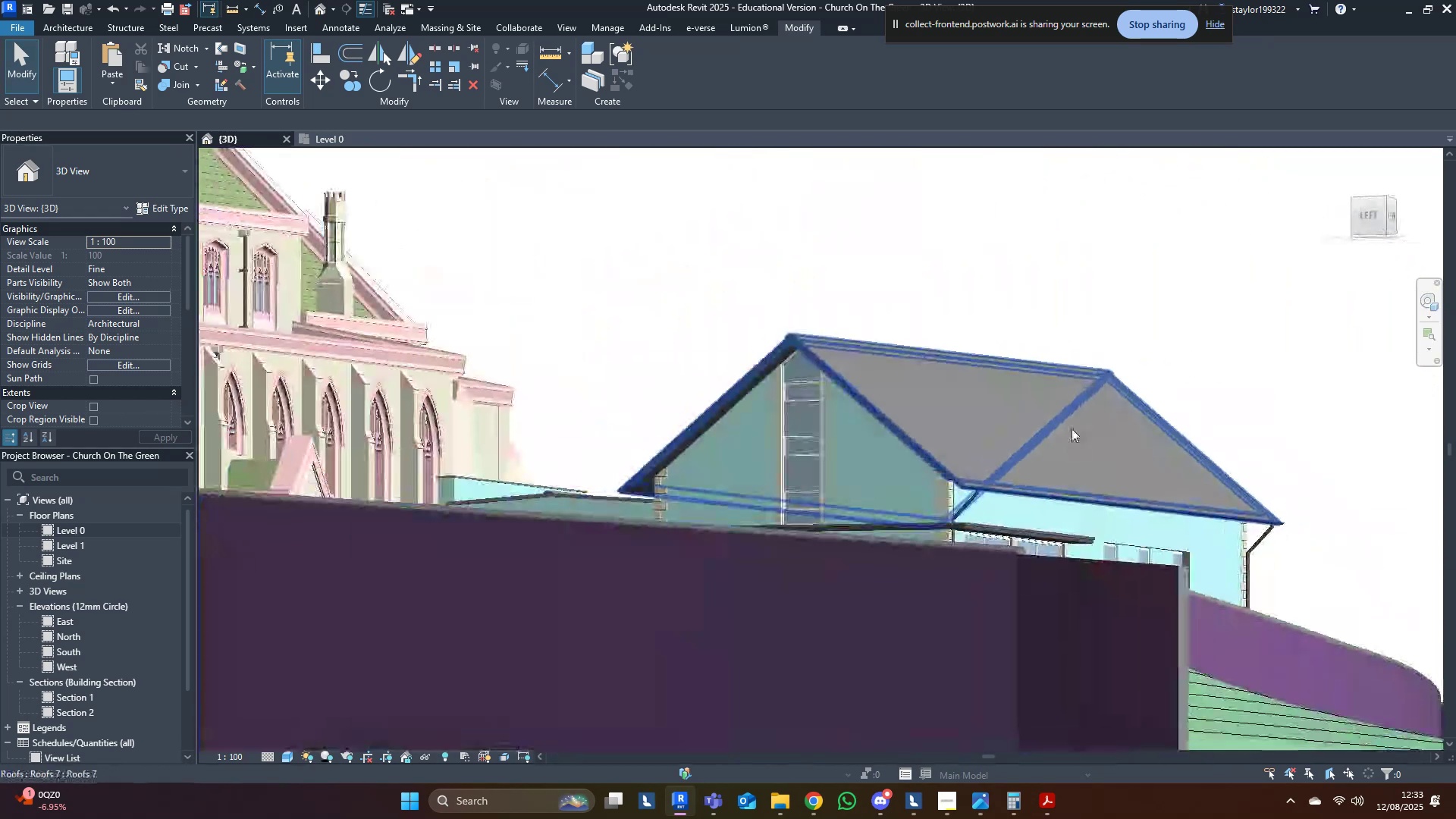 
hold_key(key=ShiftLeft, duration=0.35)
 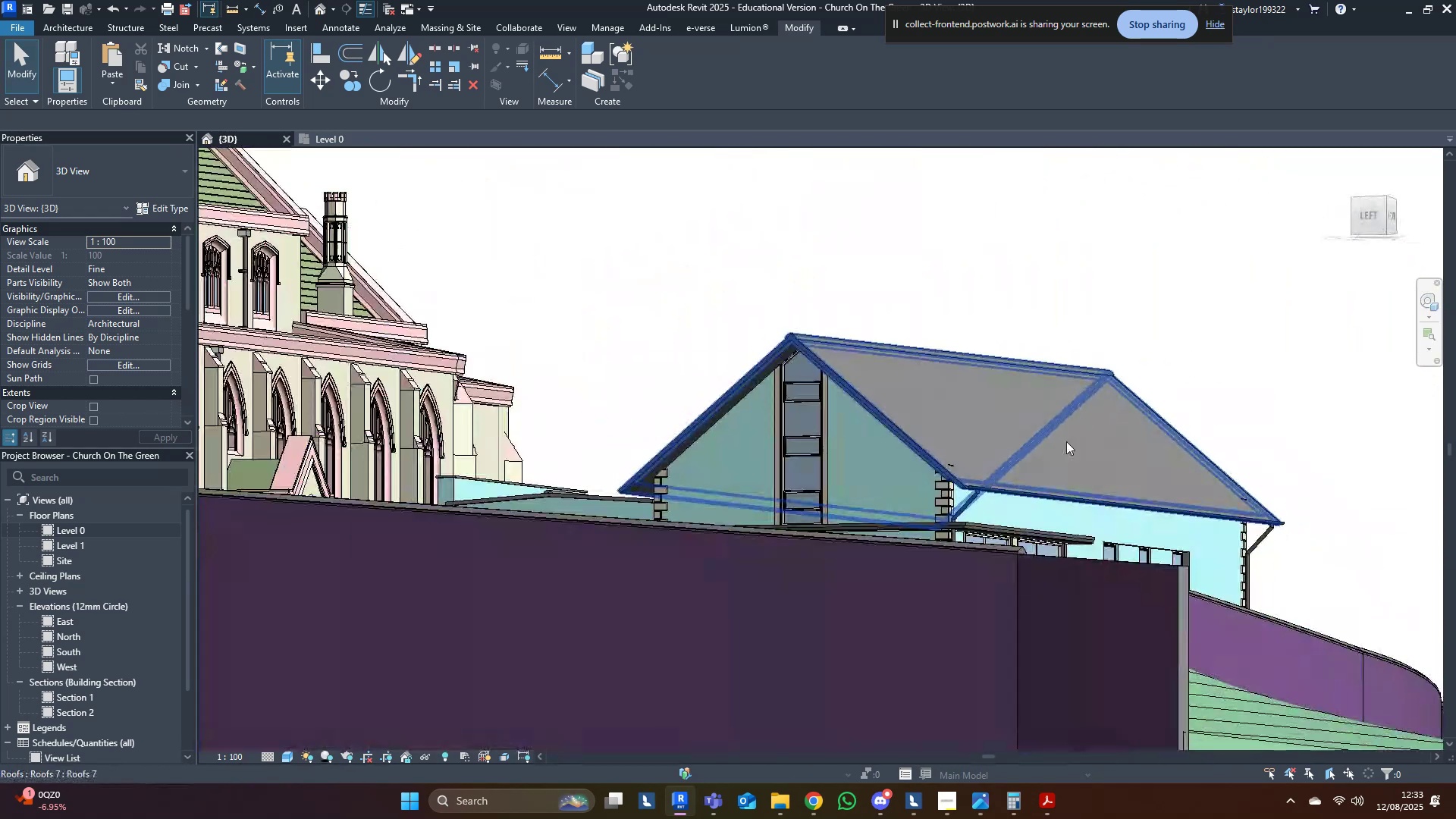 
scroll: coordinate [986, 500], scroll_direction: down, amount: 6.0
 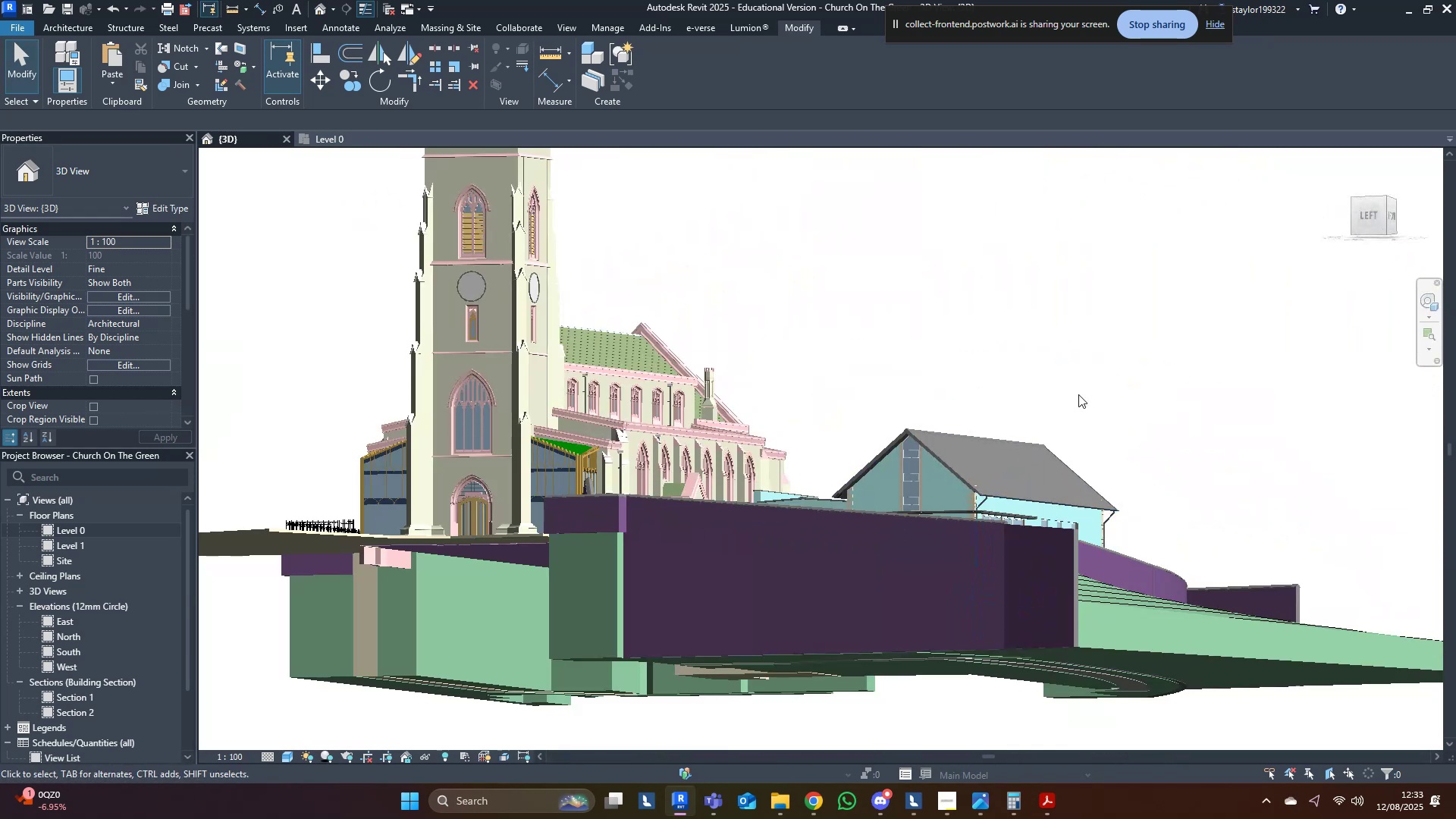 
hold_key(key=ControlLeft, duration=0.87)
 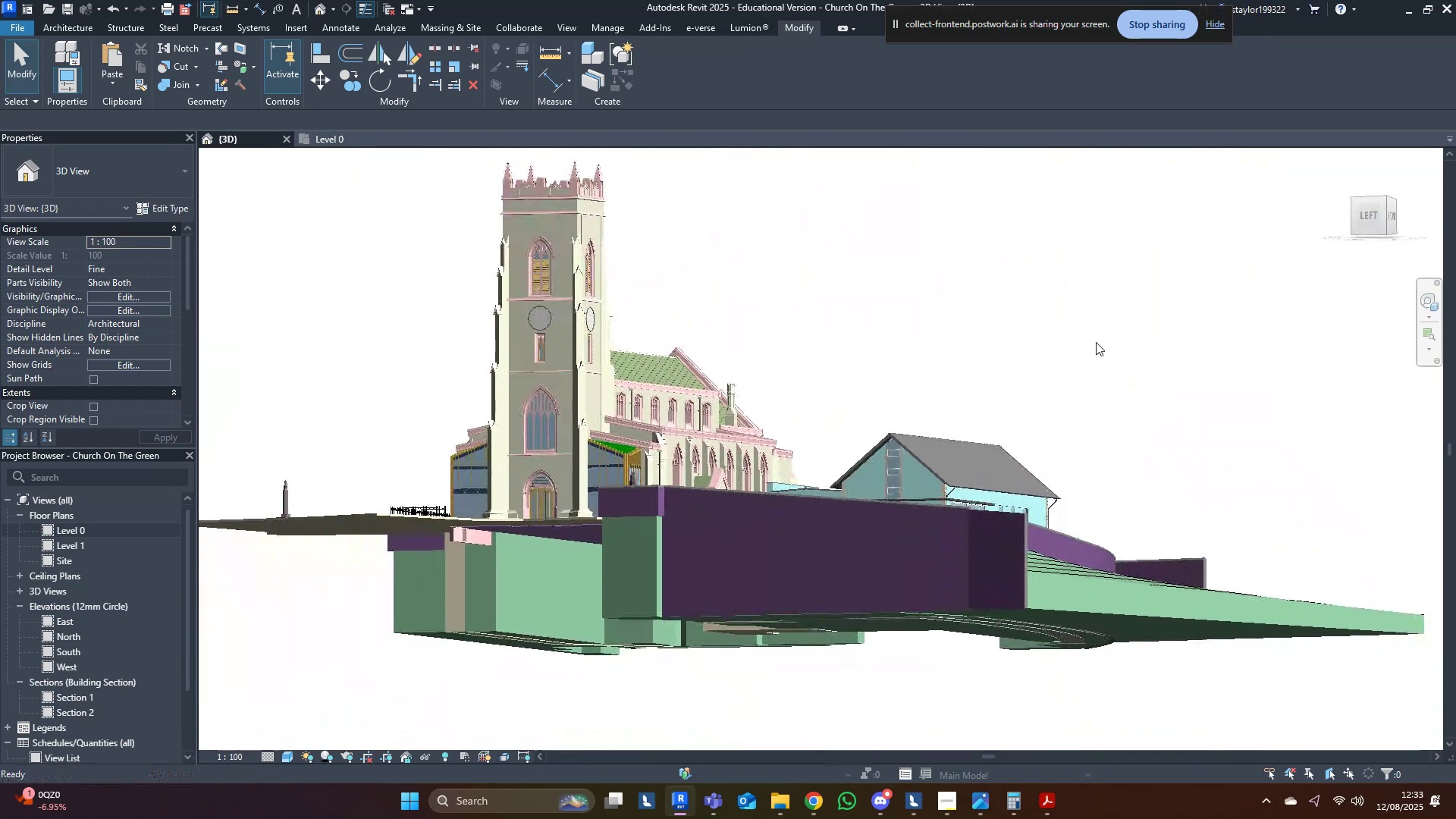 
hold_key(key=ShiftLeft, duration=0.97)
 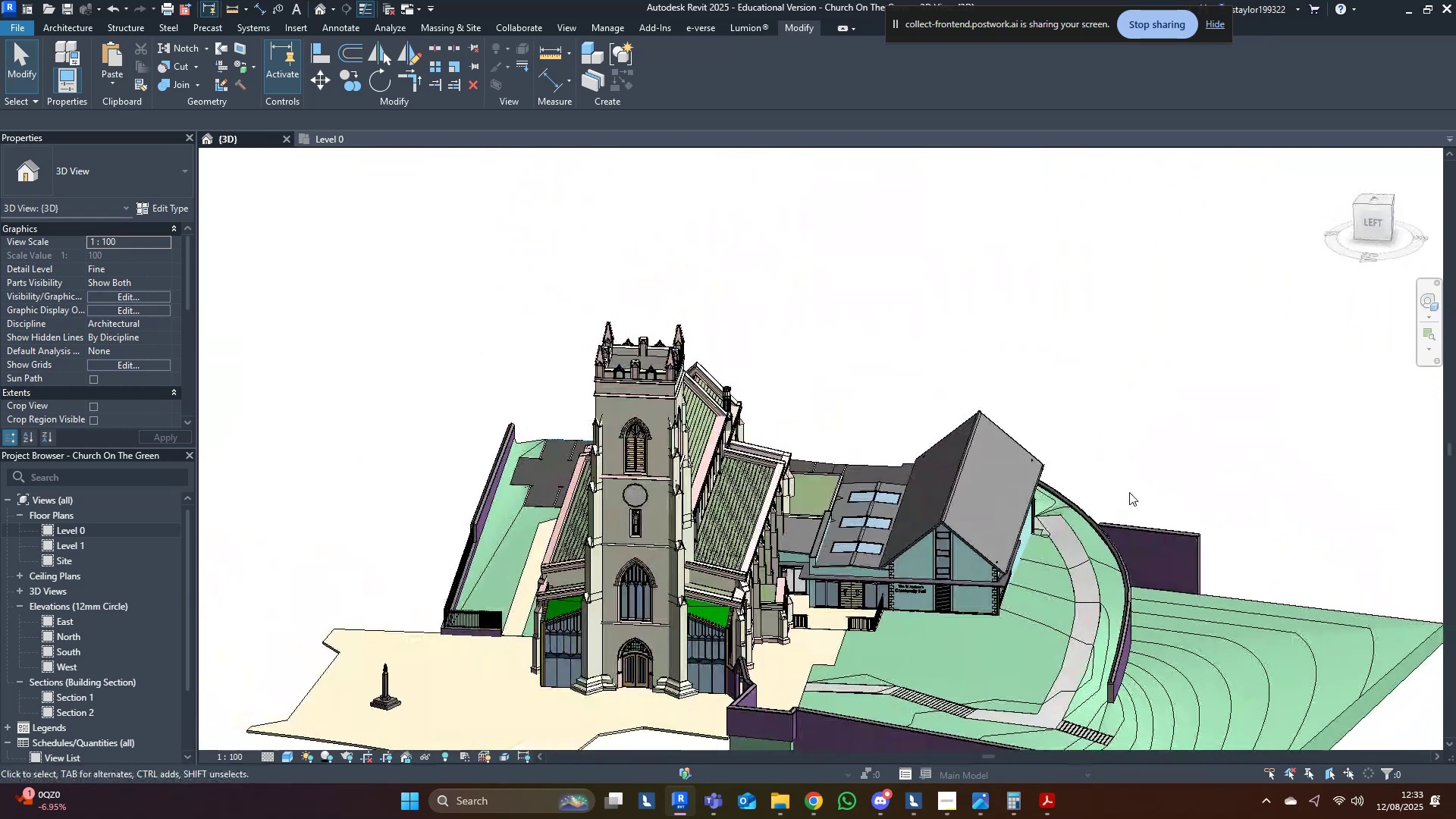 
scroll: coordinate [994, 548], scroll_direction: up, amount: 5.0
 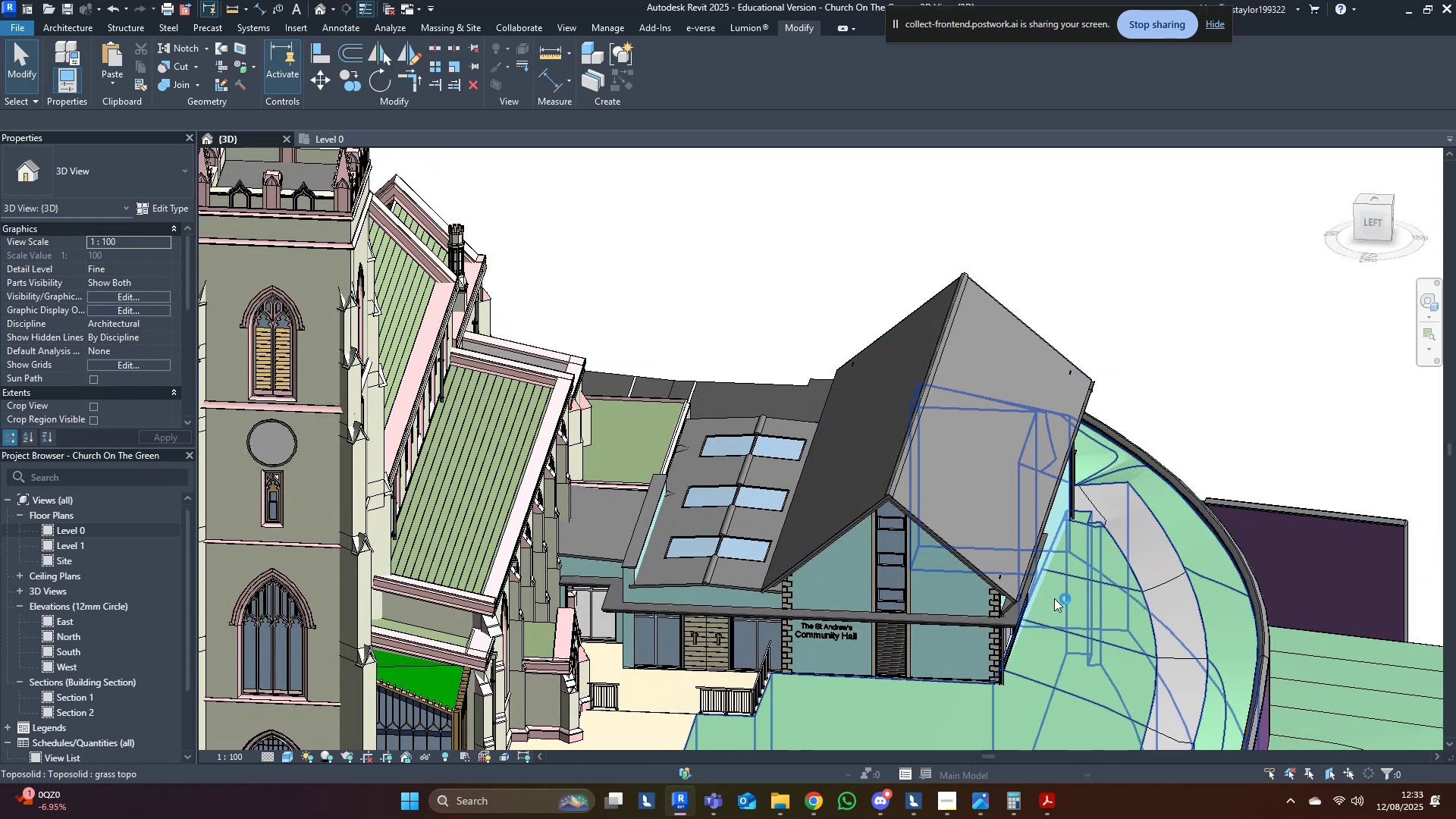 
wait(7.72)
 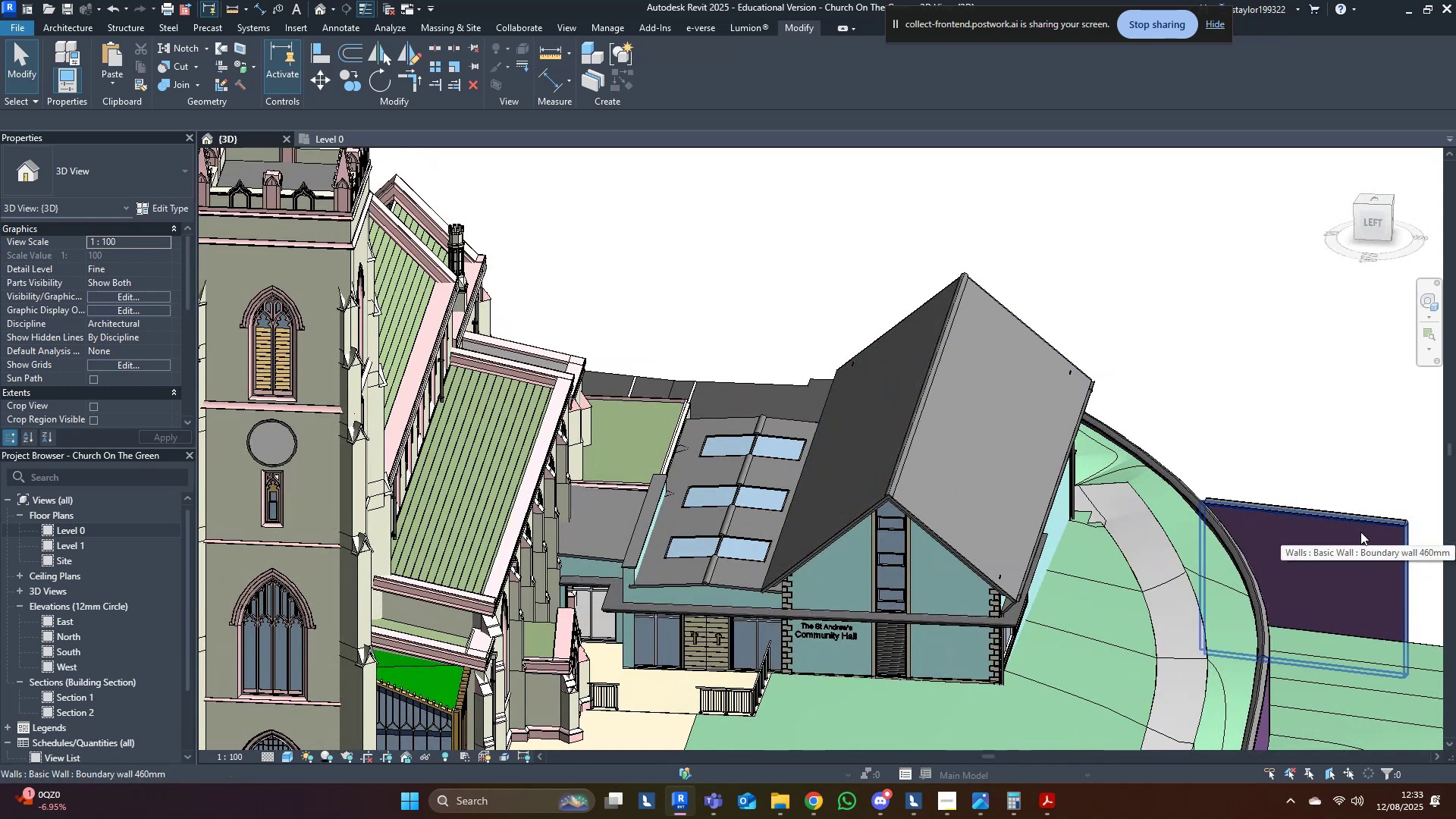 
left_click([710, 692])
 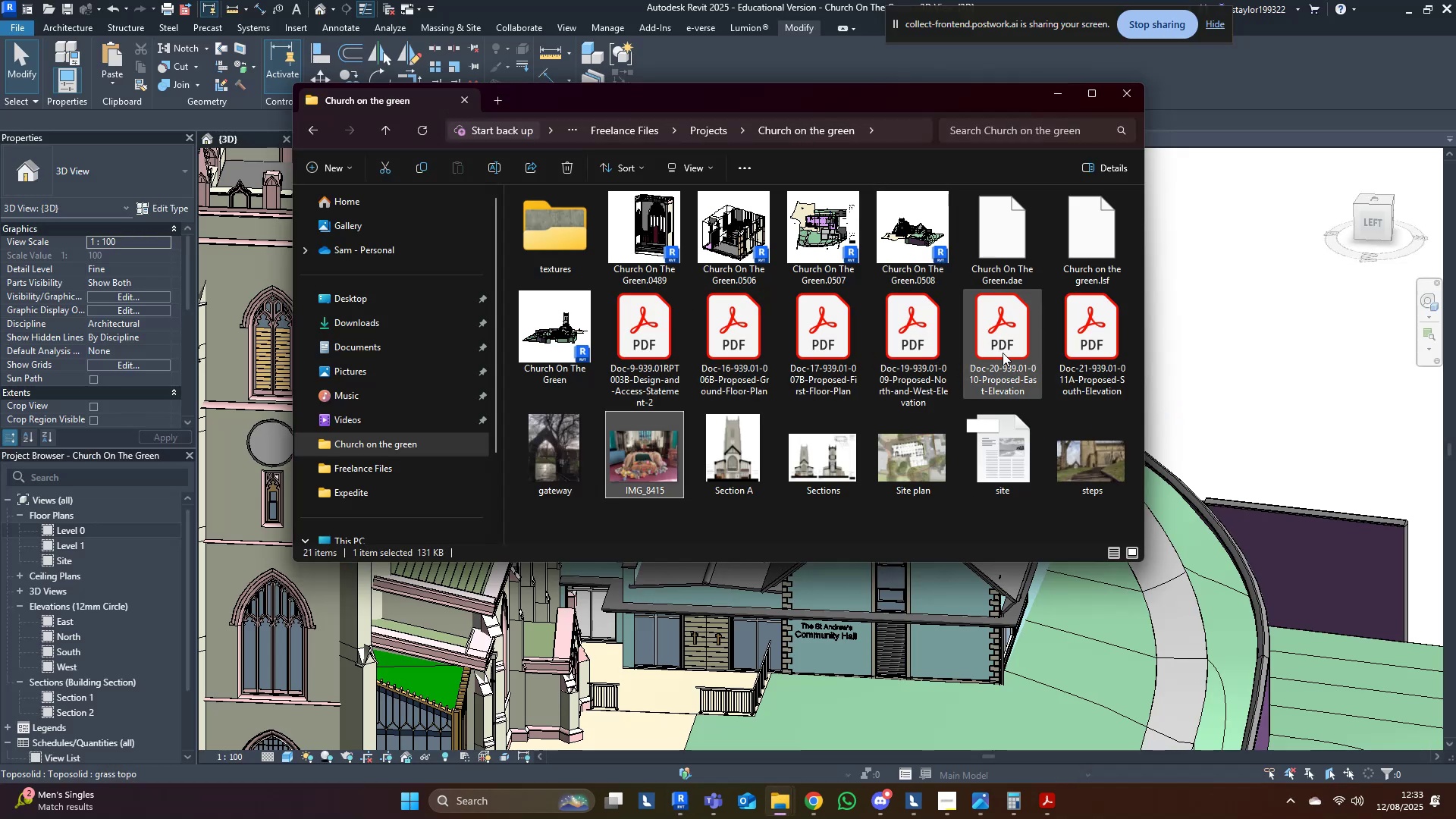 
double_click([667, 322])
 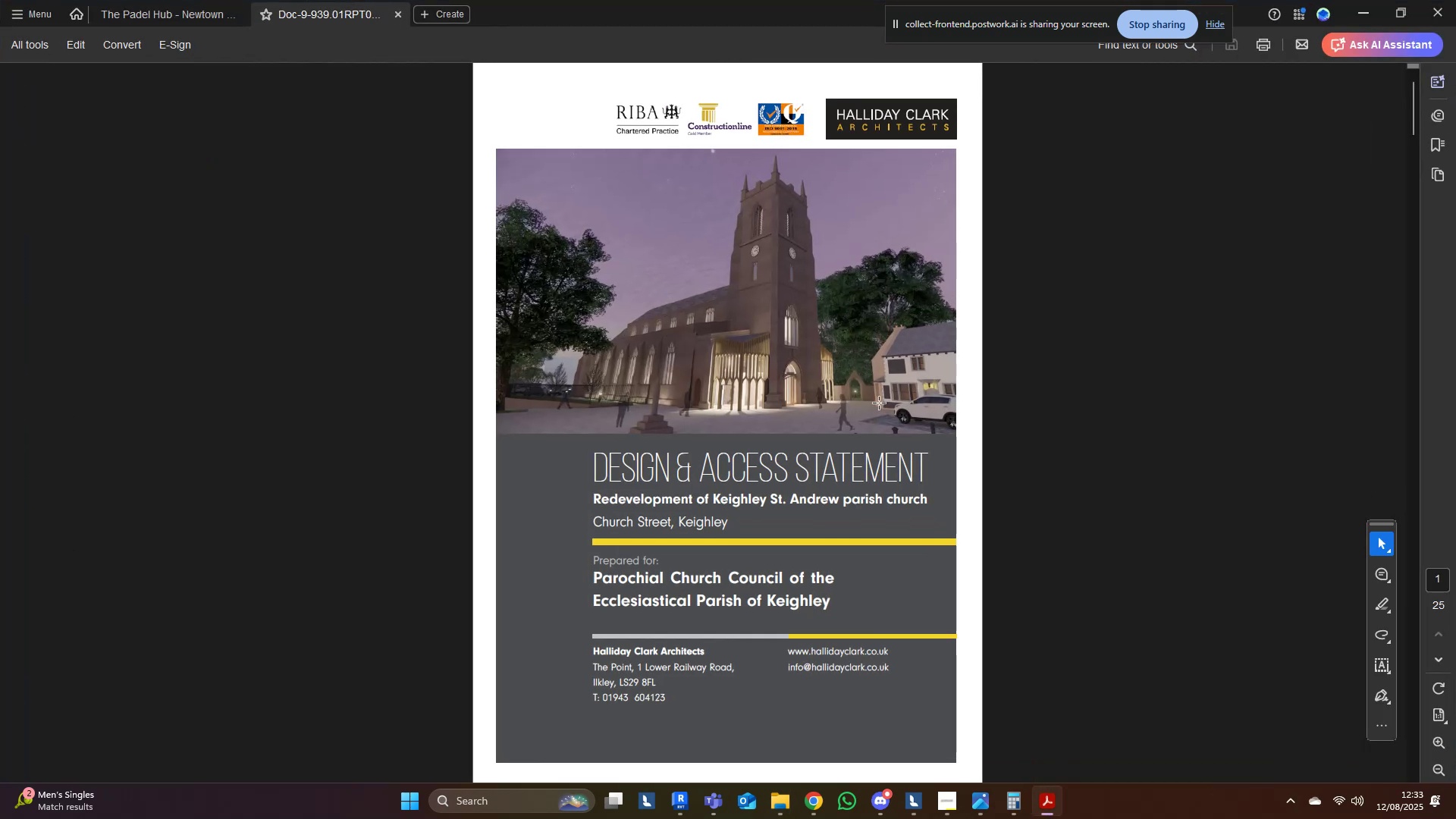 
scroll: coordinate [999, 480], scroll_direction: down, amount: 4.0
 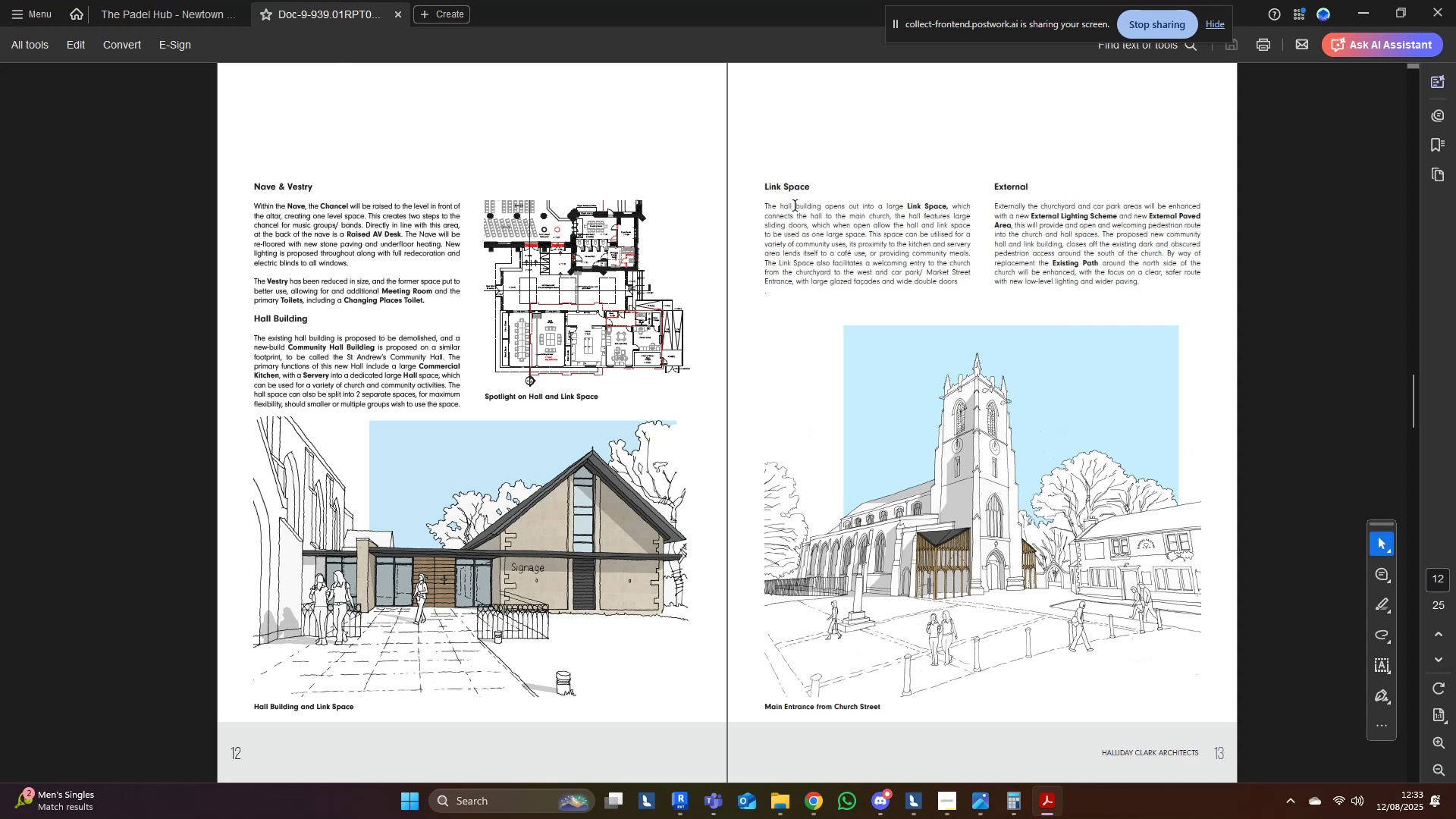 
wait(16.39)
 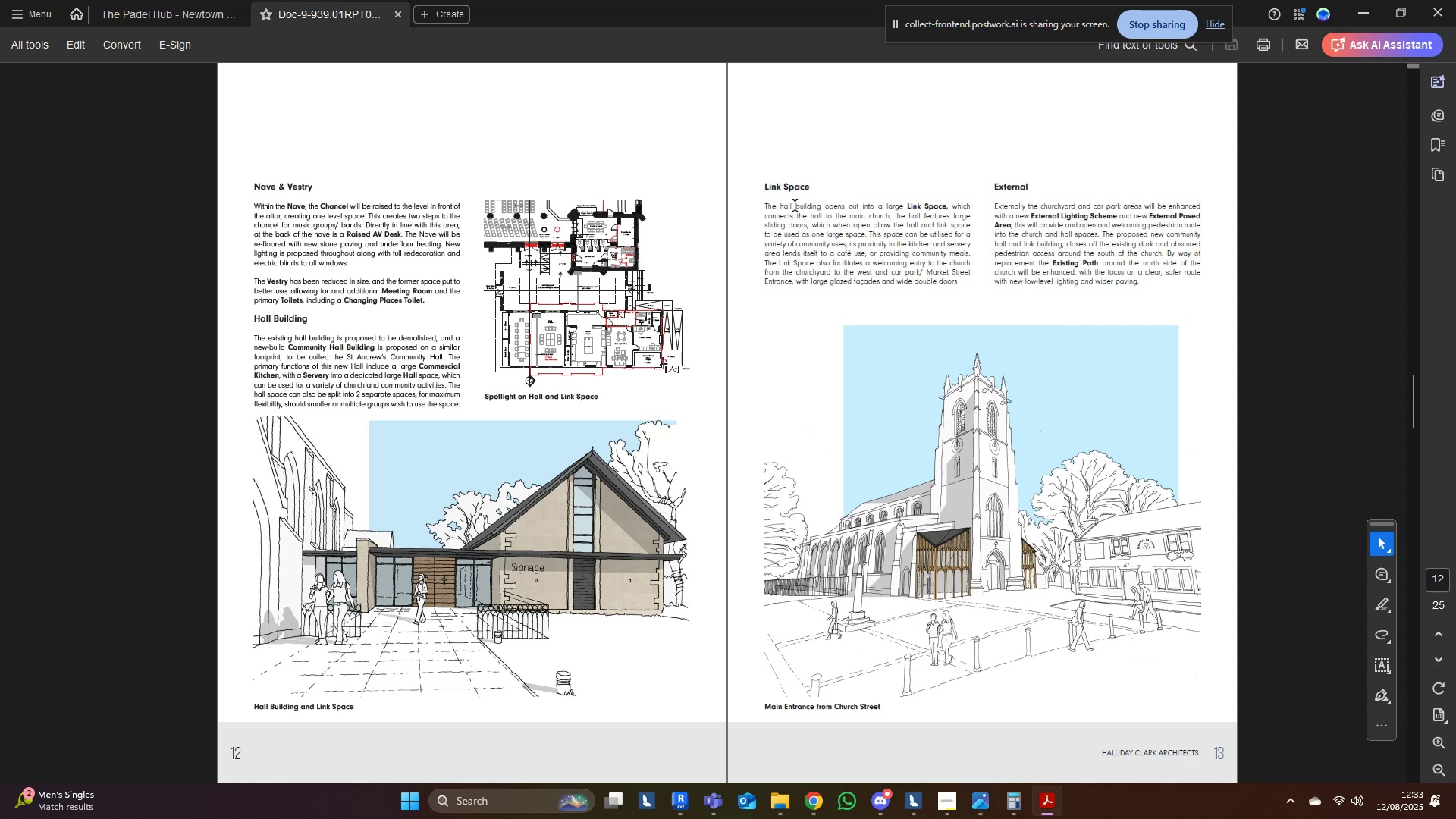 
scroll: coordinate [914, 282], scroll_direction: down, amount: 1.0
 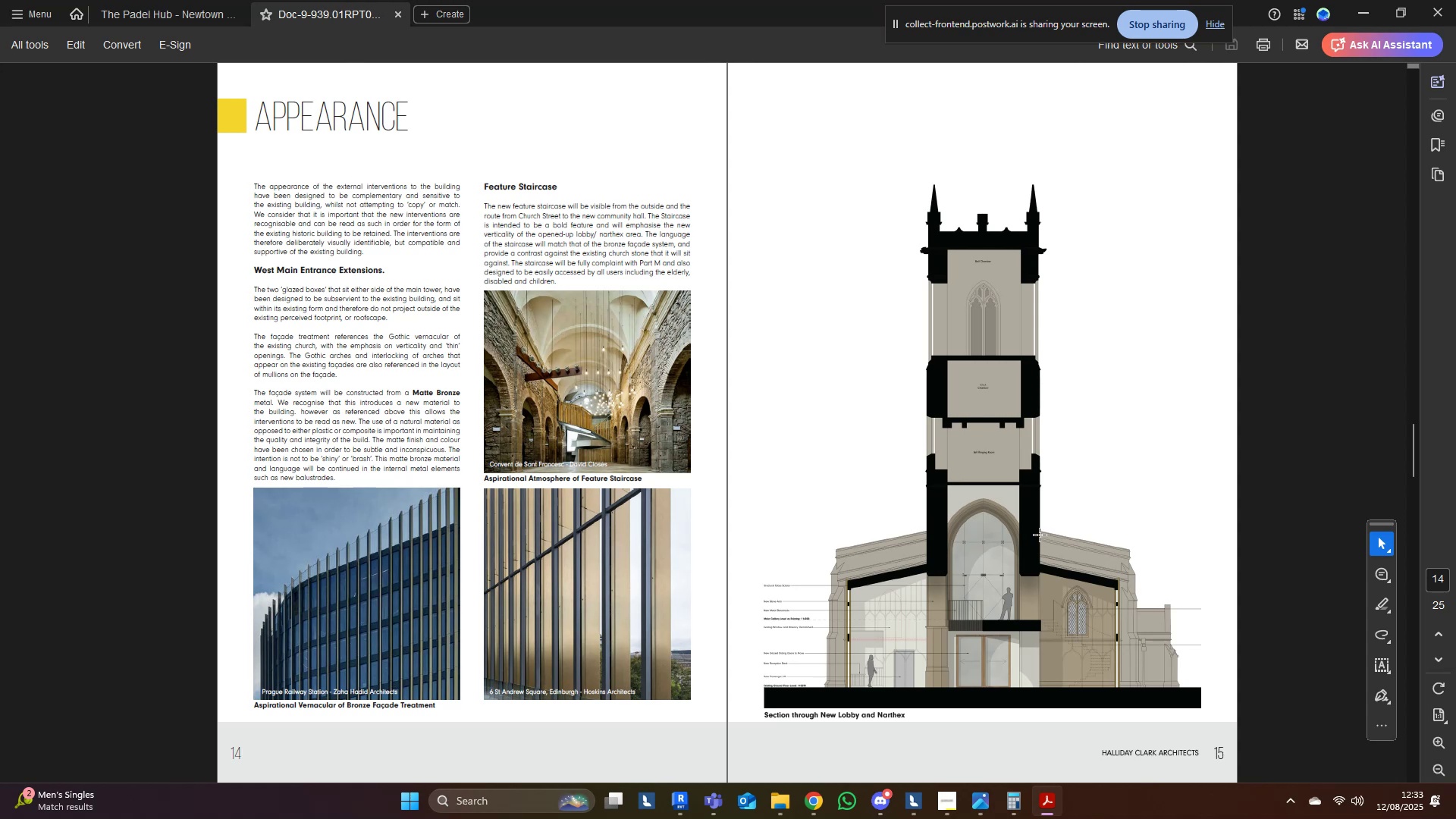 
wait(6.52)
 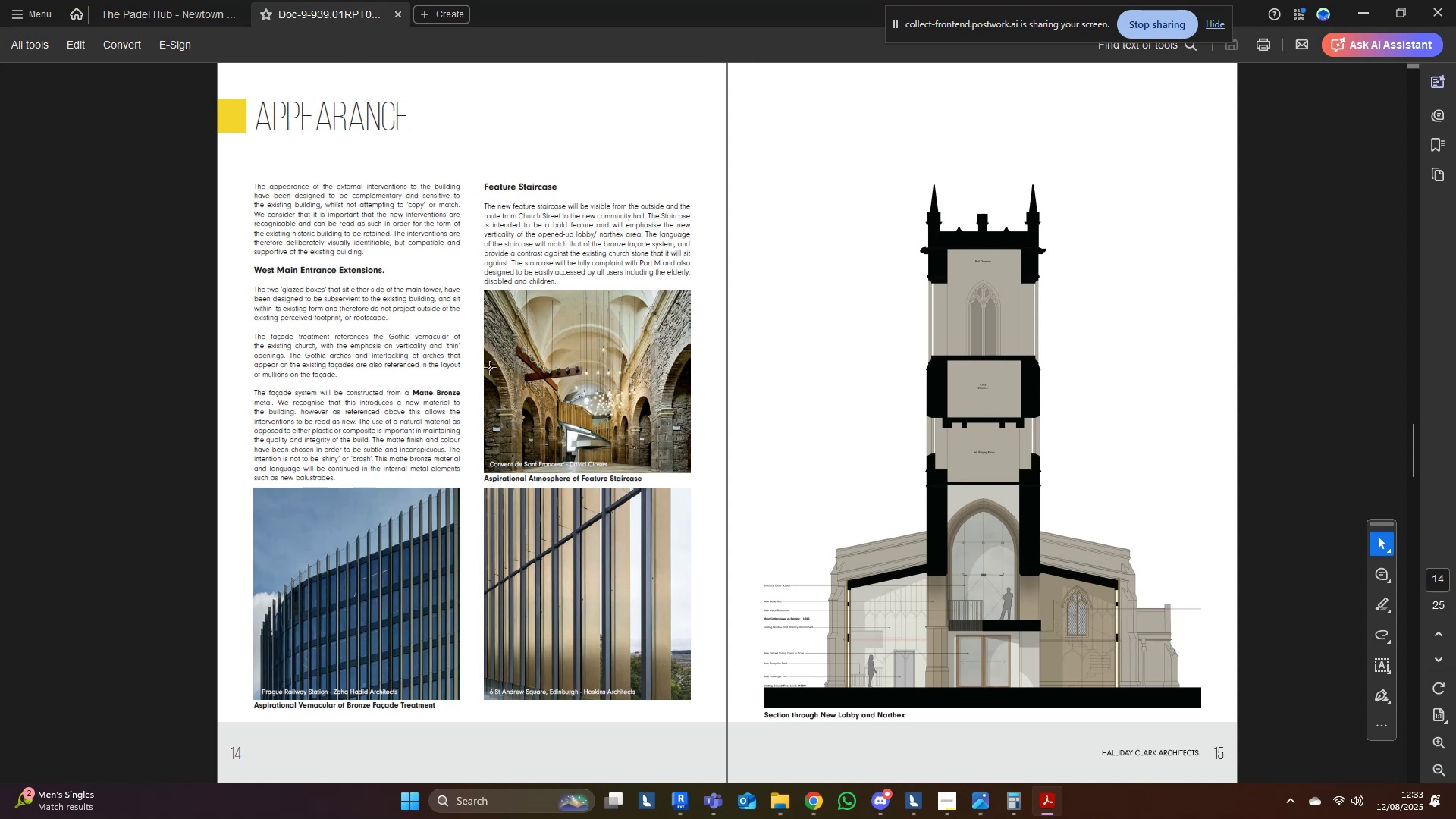 
scroll: coordinate [1040, 535], scroll_direction: down, amount: 2.0
 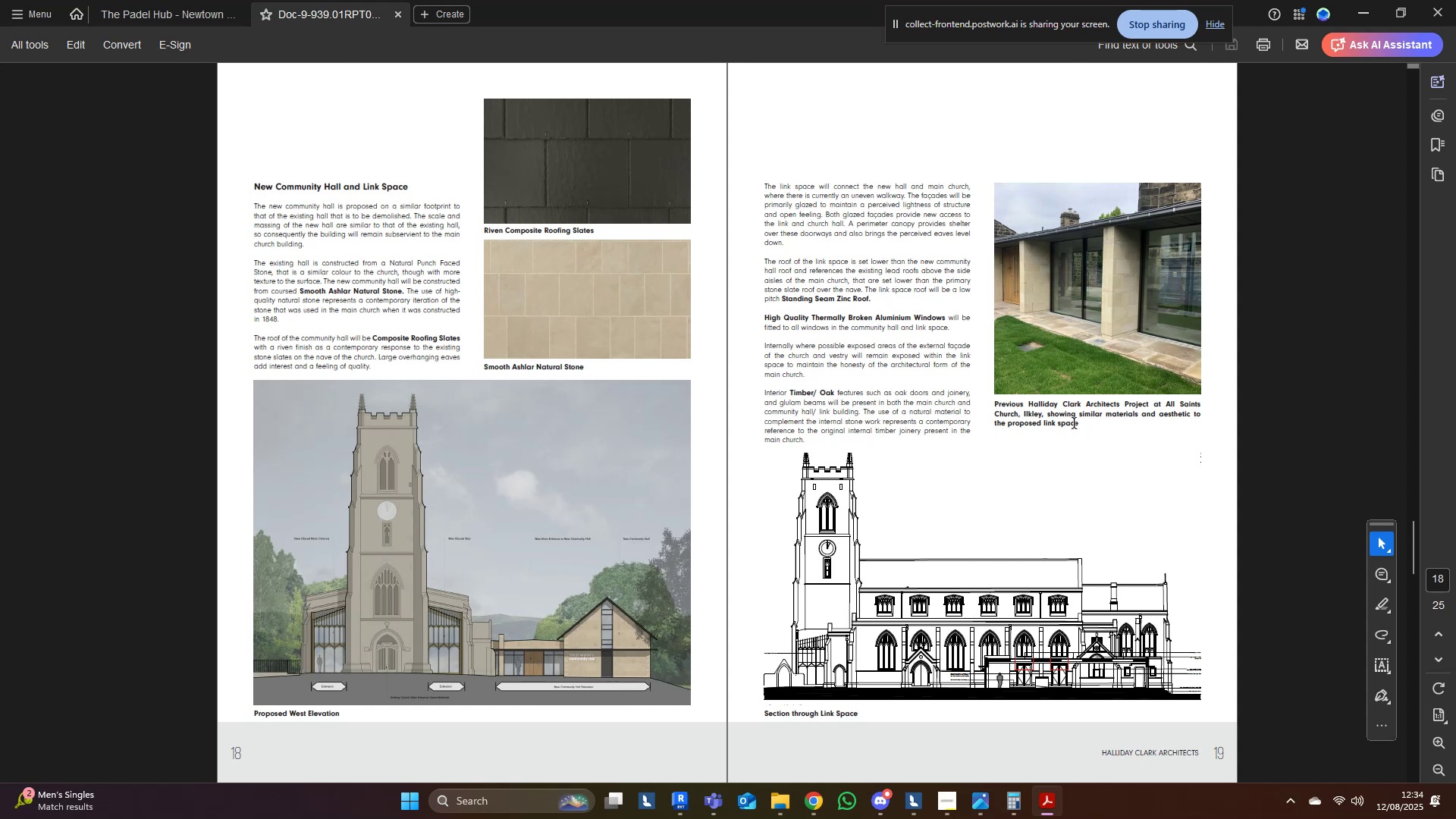 
wait(15.97)
 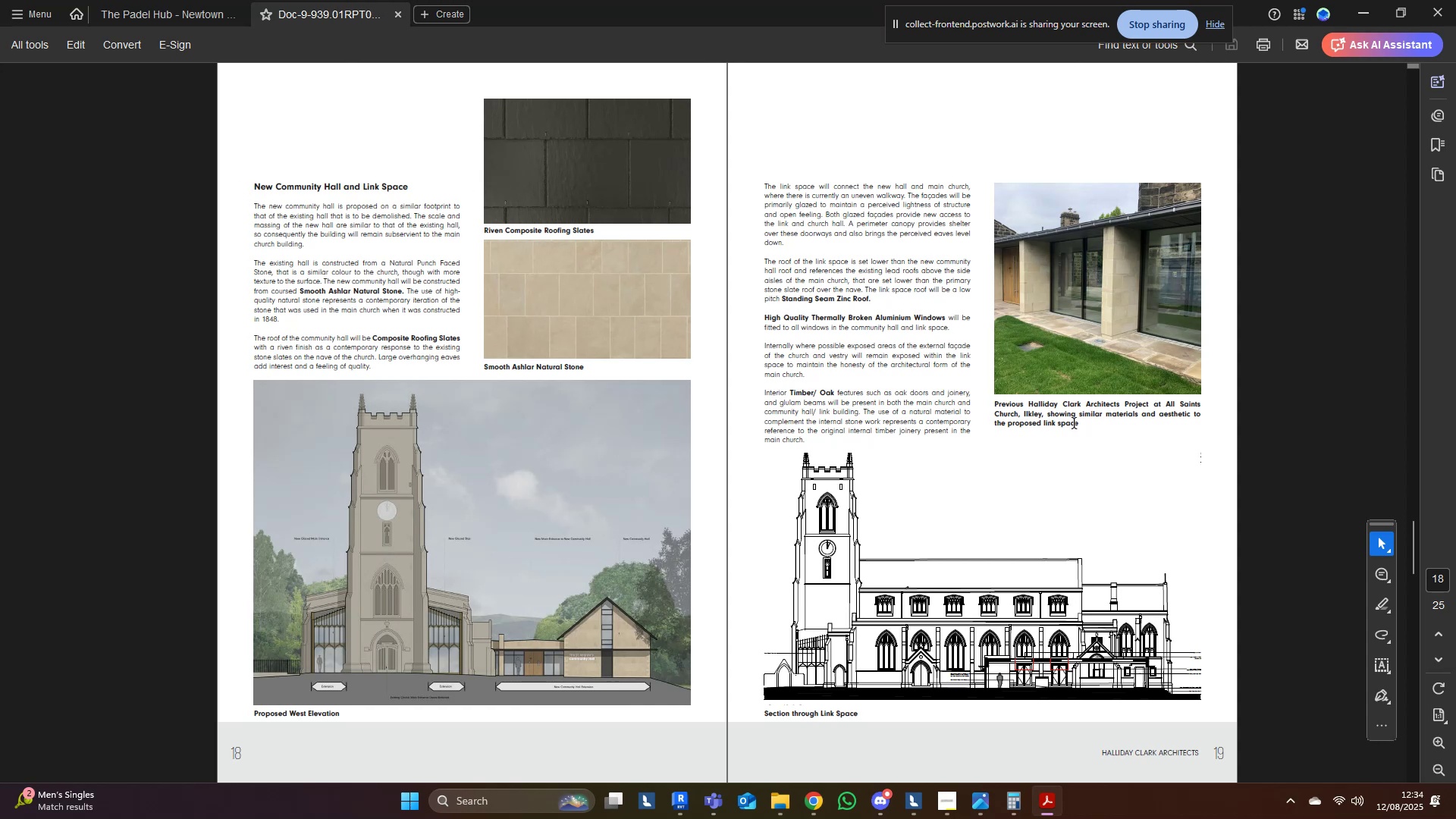 
scroll: coordinate [863, 372], scroll_direction: down, amount: 2.0
 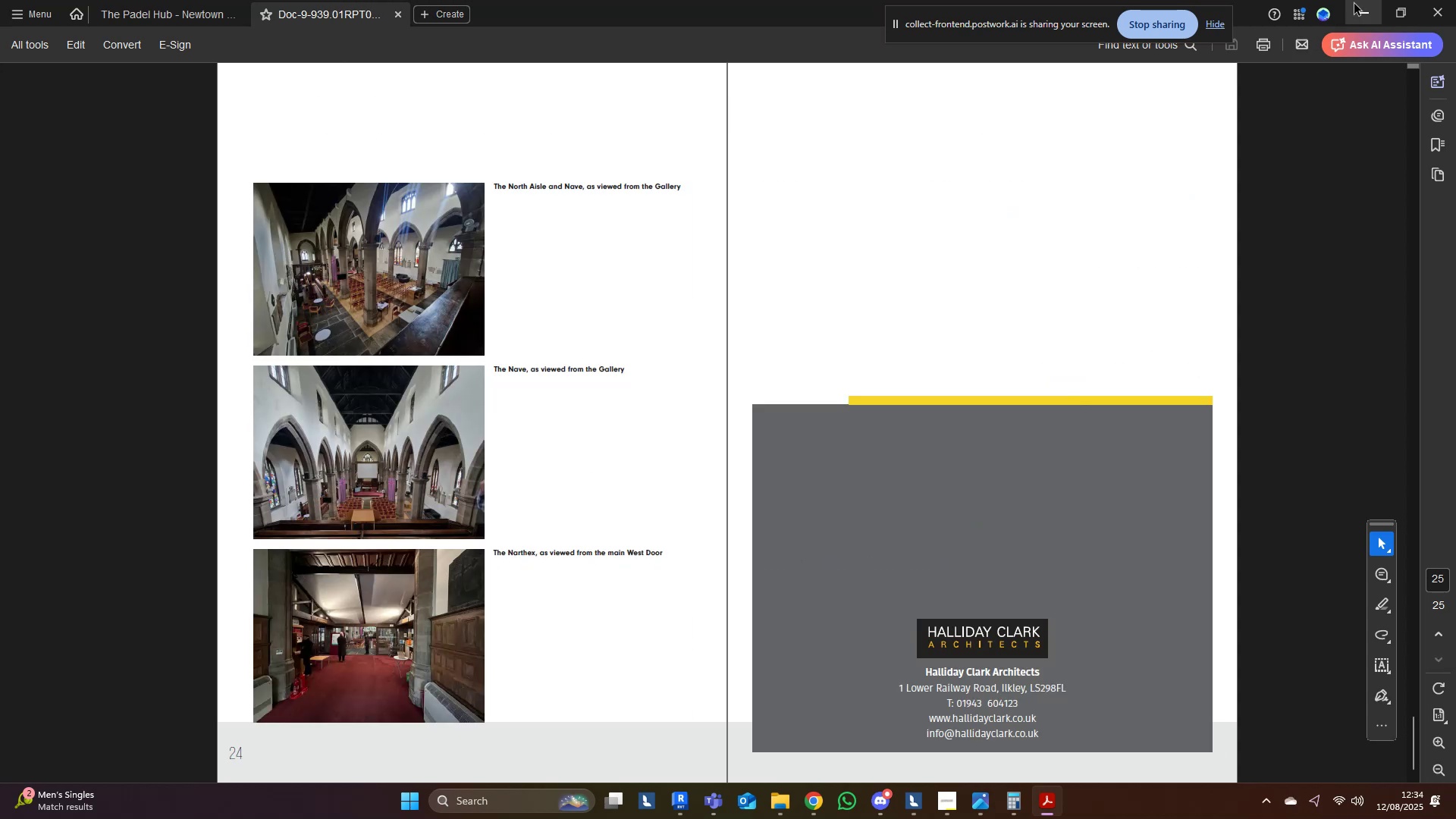 
left_click([1360, 9])
 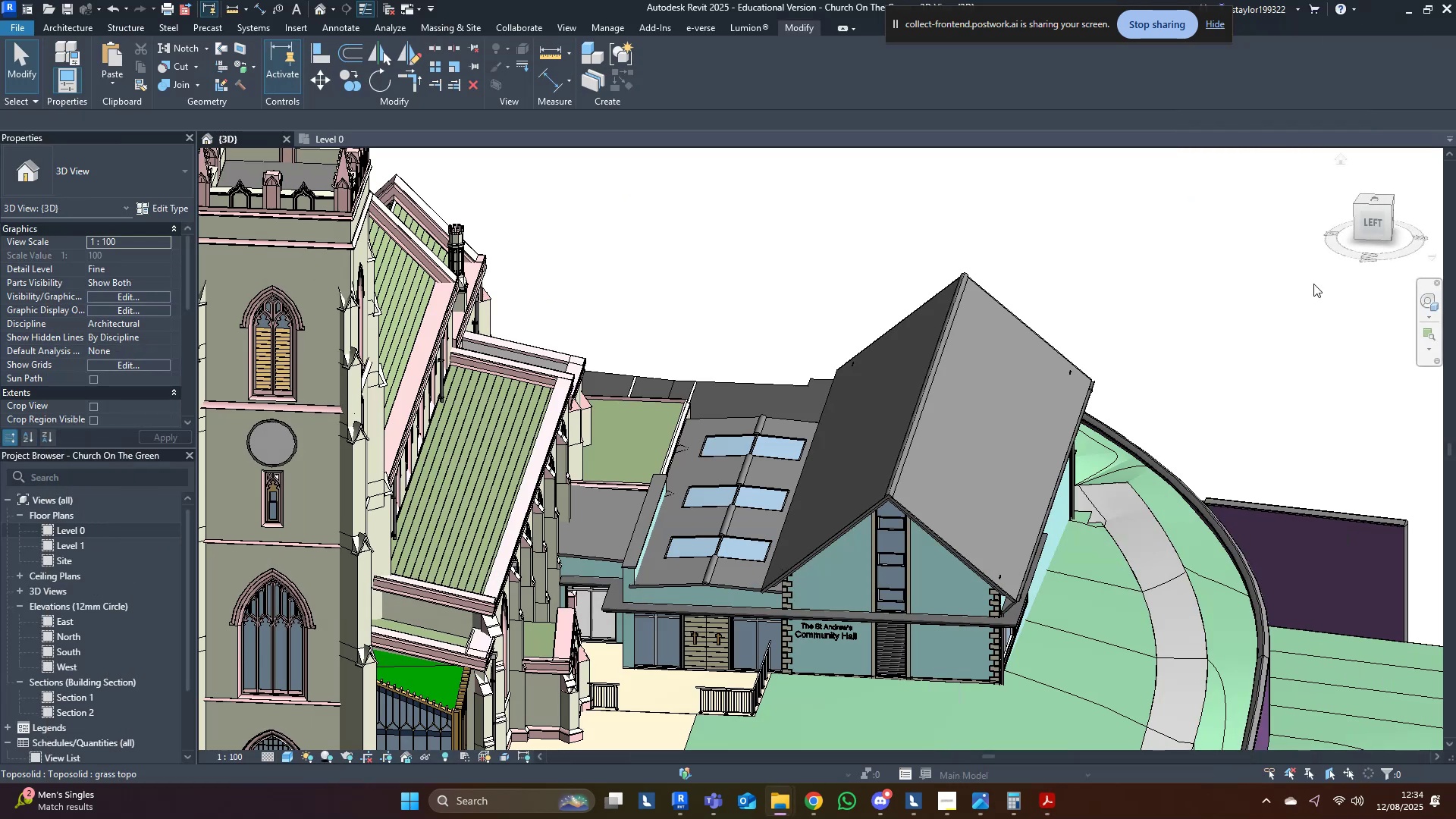 
double_click([1212, 293])
 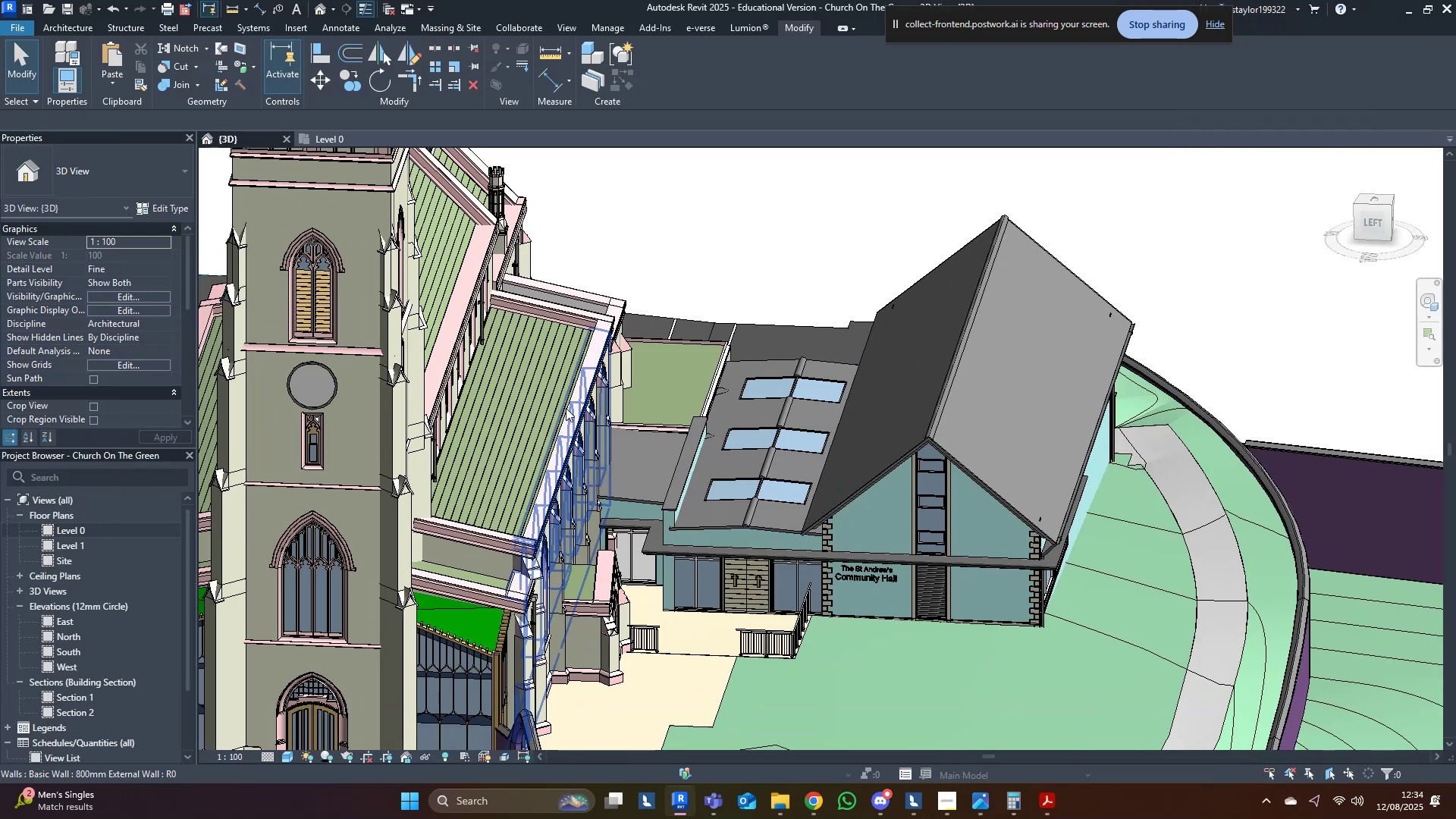 
left_click([533, 413])
 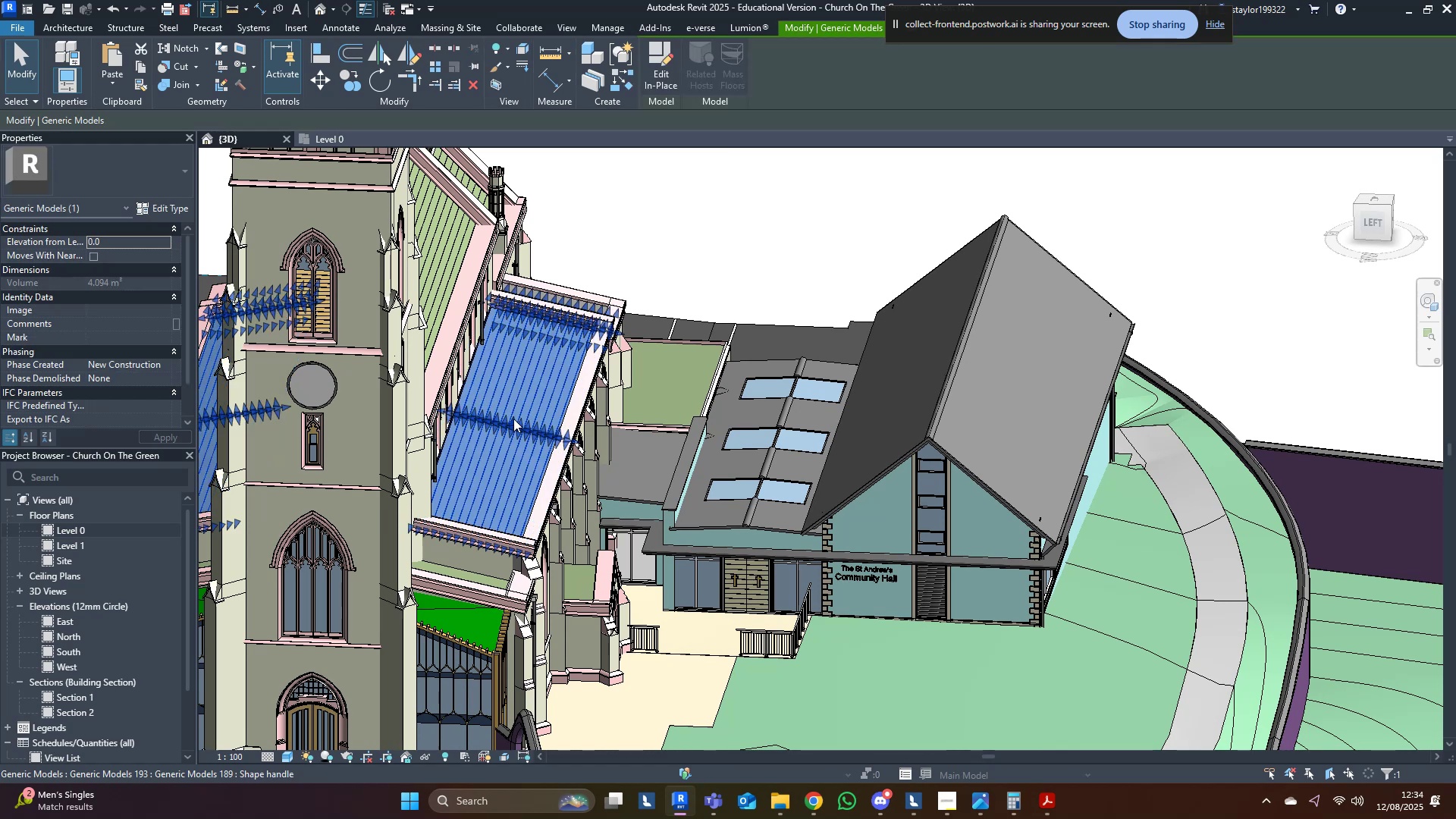 
hold_key(key=ControlLeft, duration=1.5)
left_click_drag(start_coordinate=[516, 387], to_coordinate=[912, 228])
 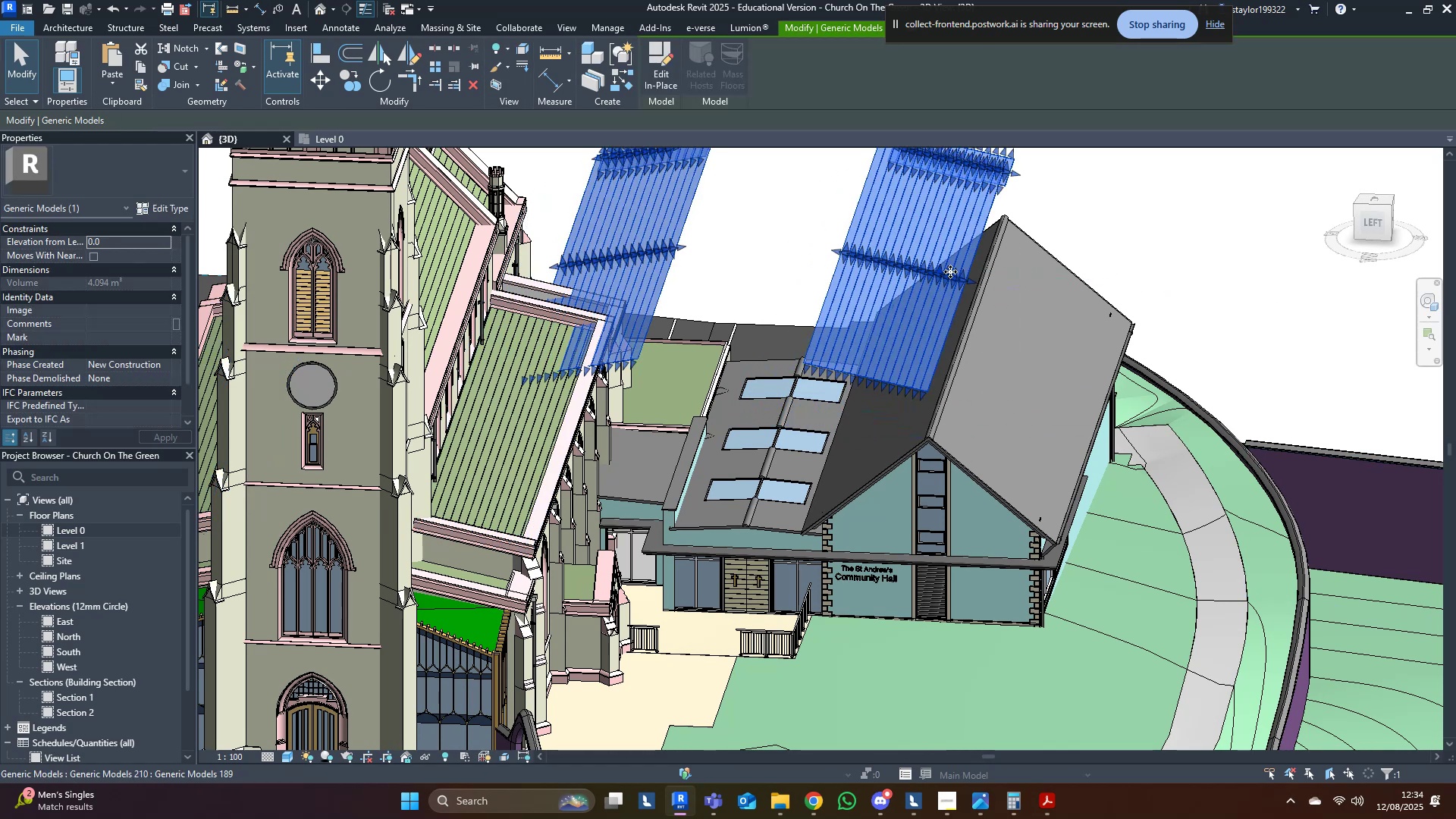 
hold_key(key=ControlLeft, duration=0.65)
 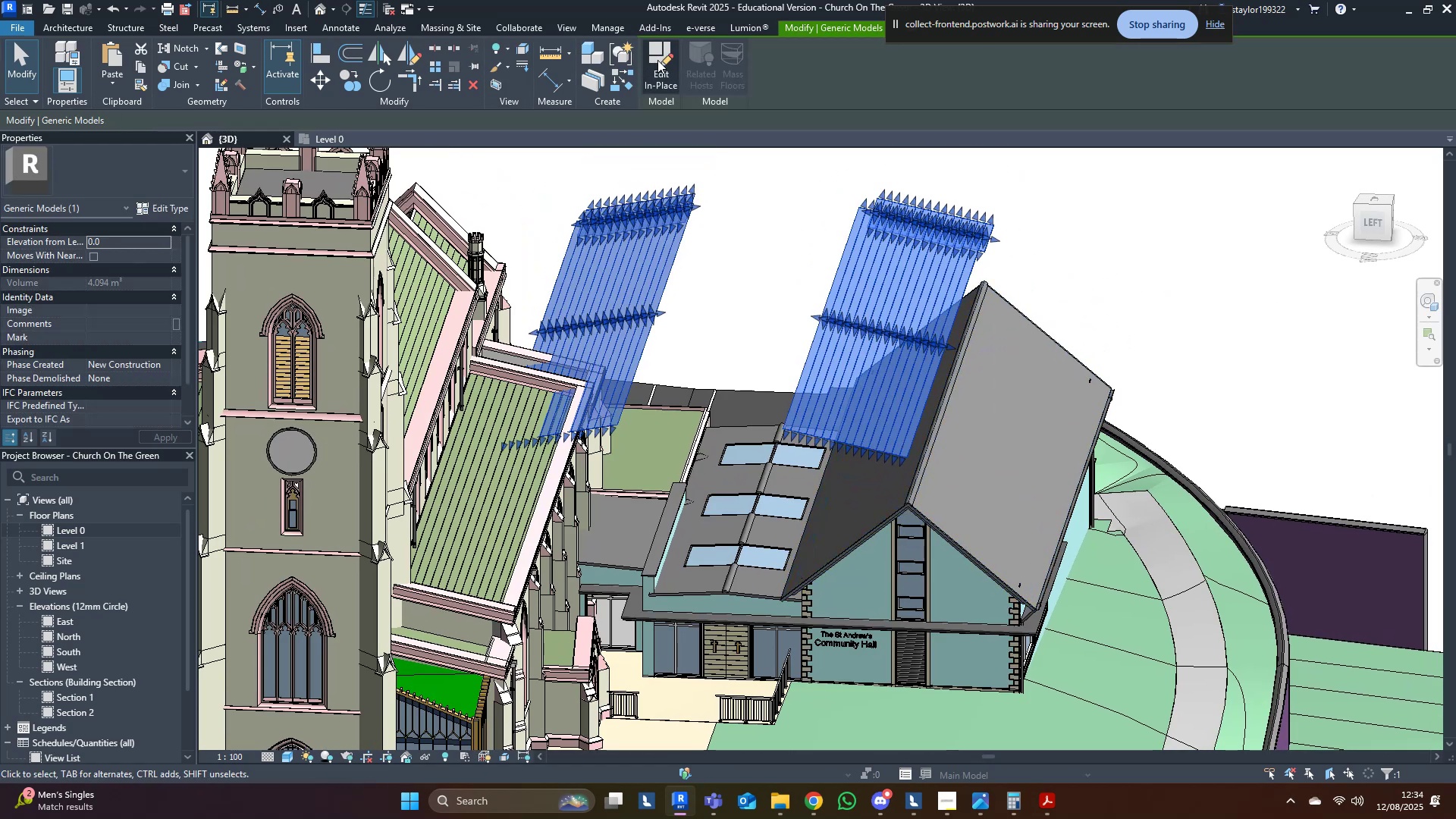 
left_click([702, 198])
 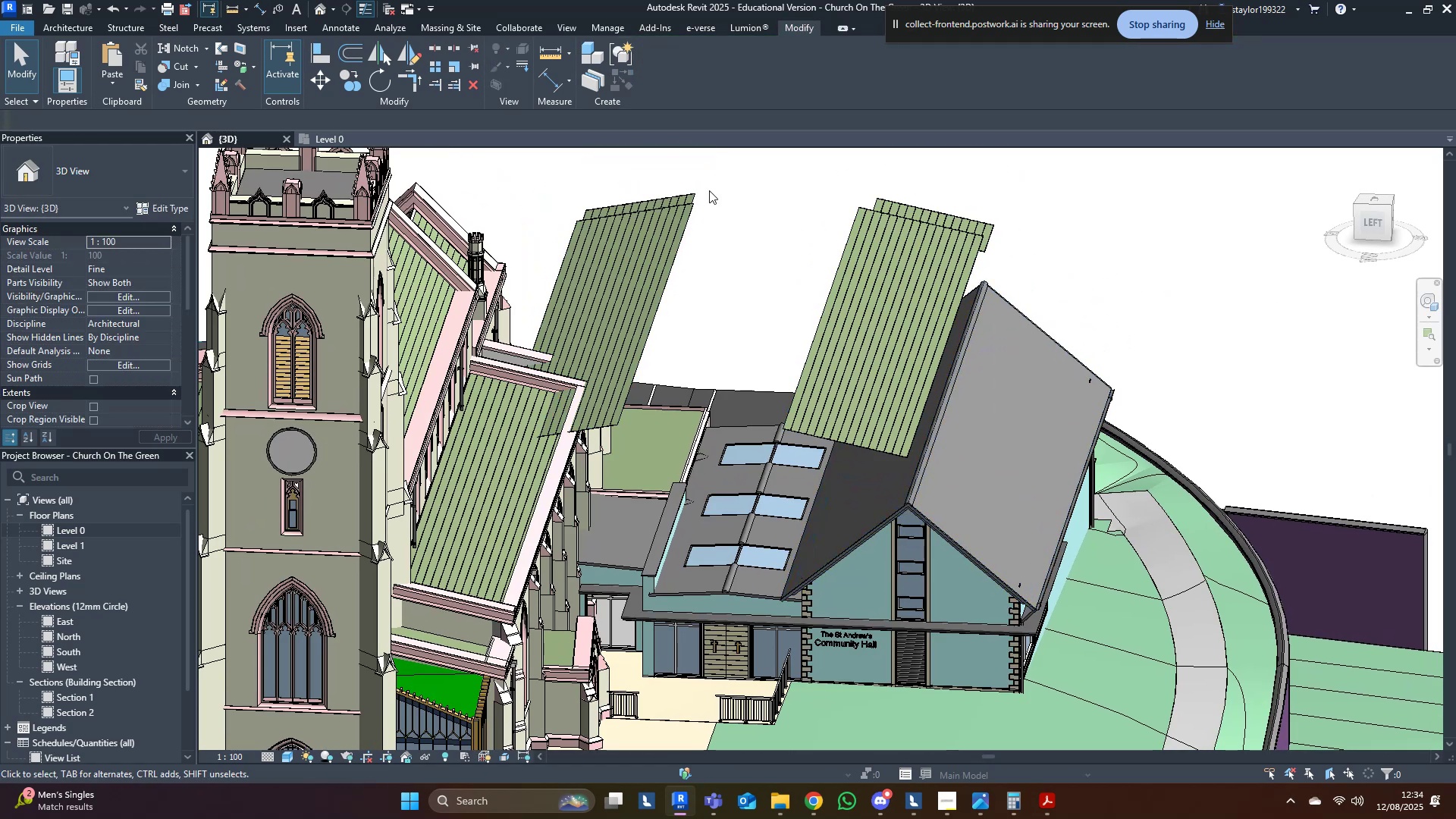 
left_click_drag(start_coordinate=[713, 149], to_coordinate=[731, 199])
 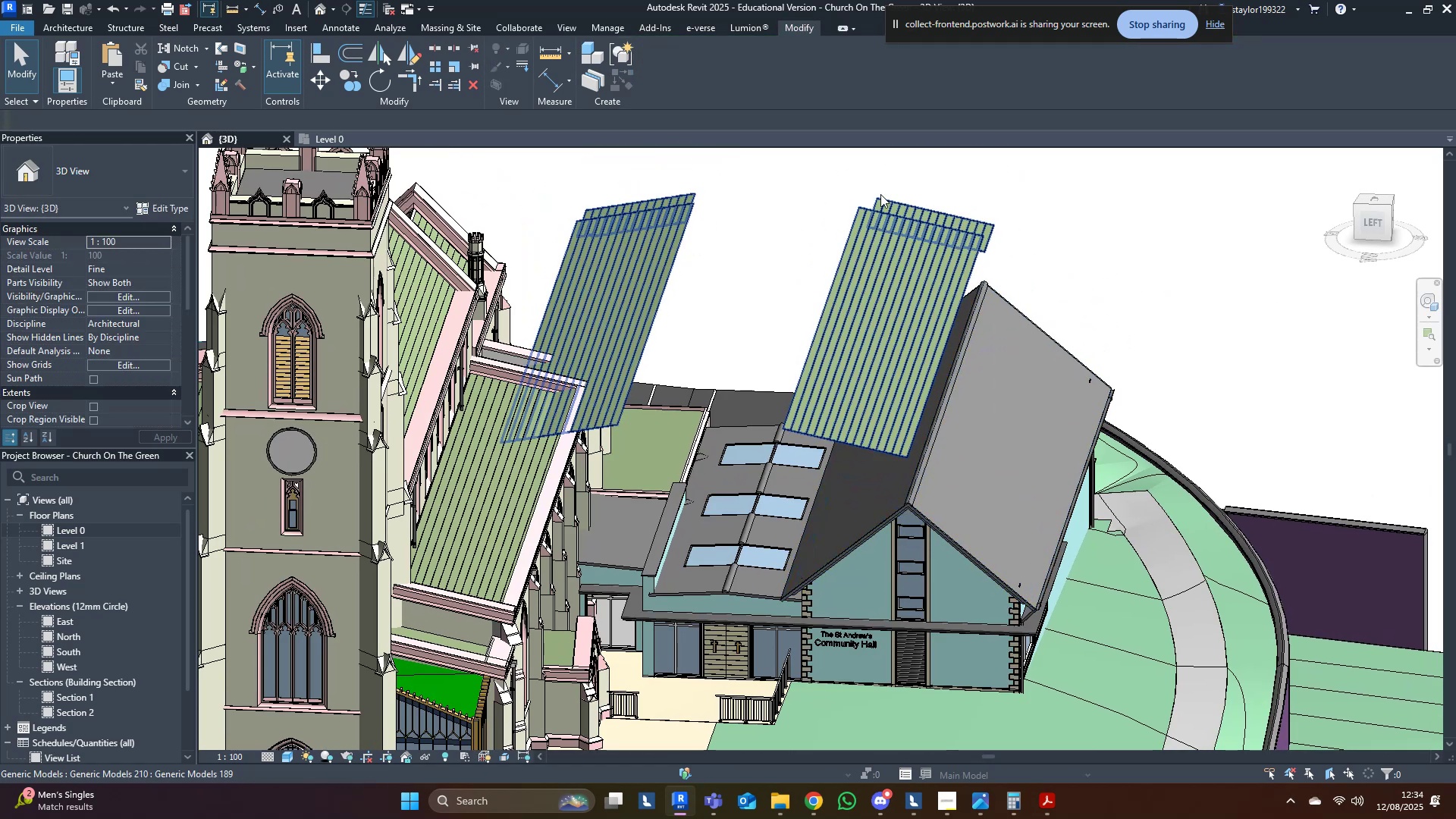 
left_click([881, 194])
 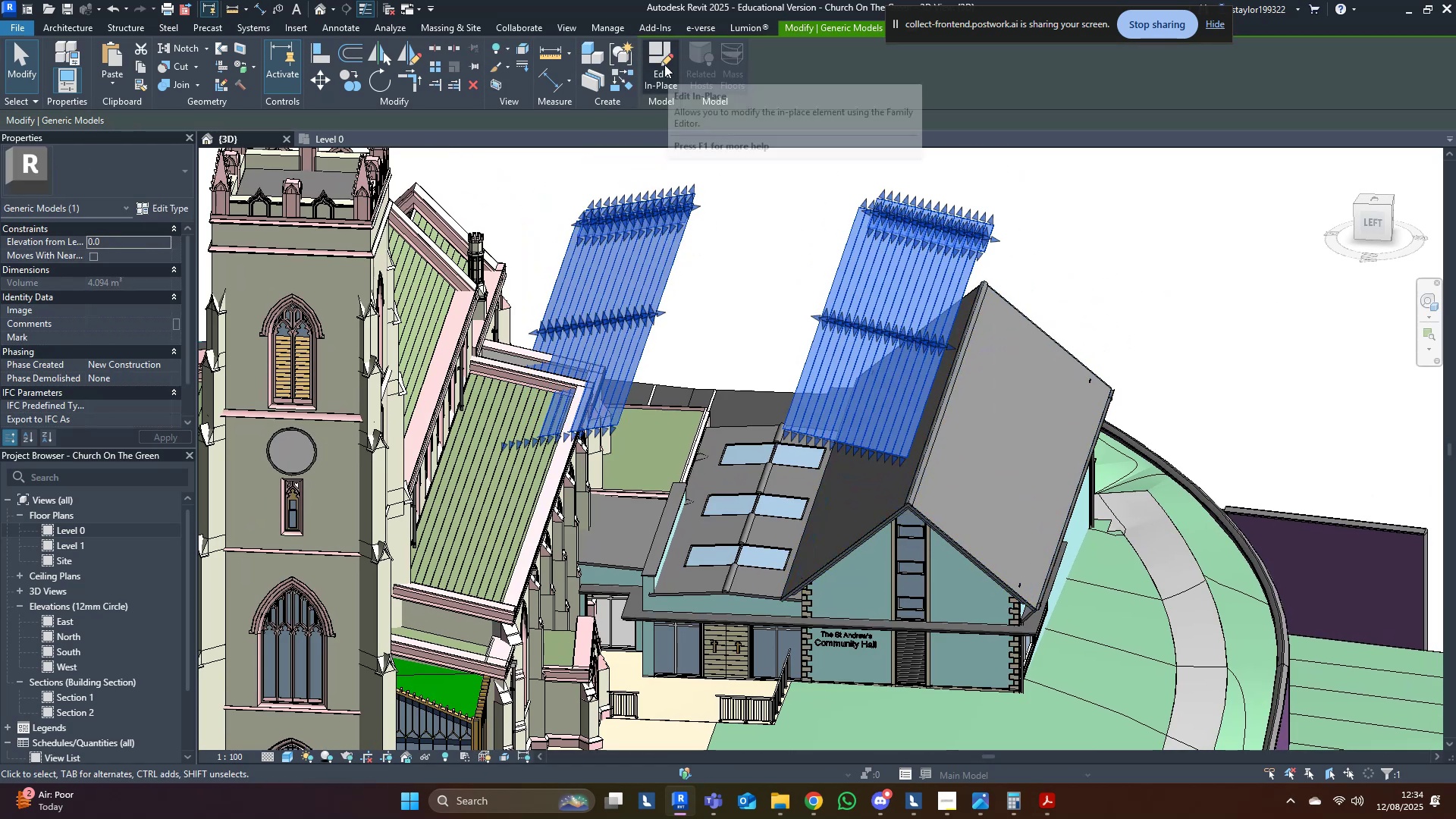 
double_click([787, 259])
 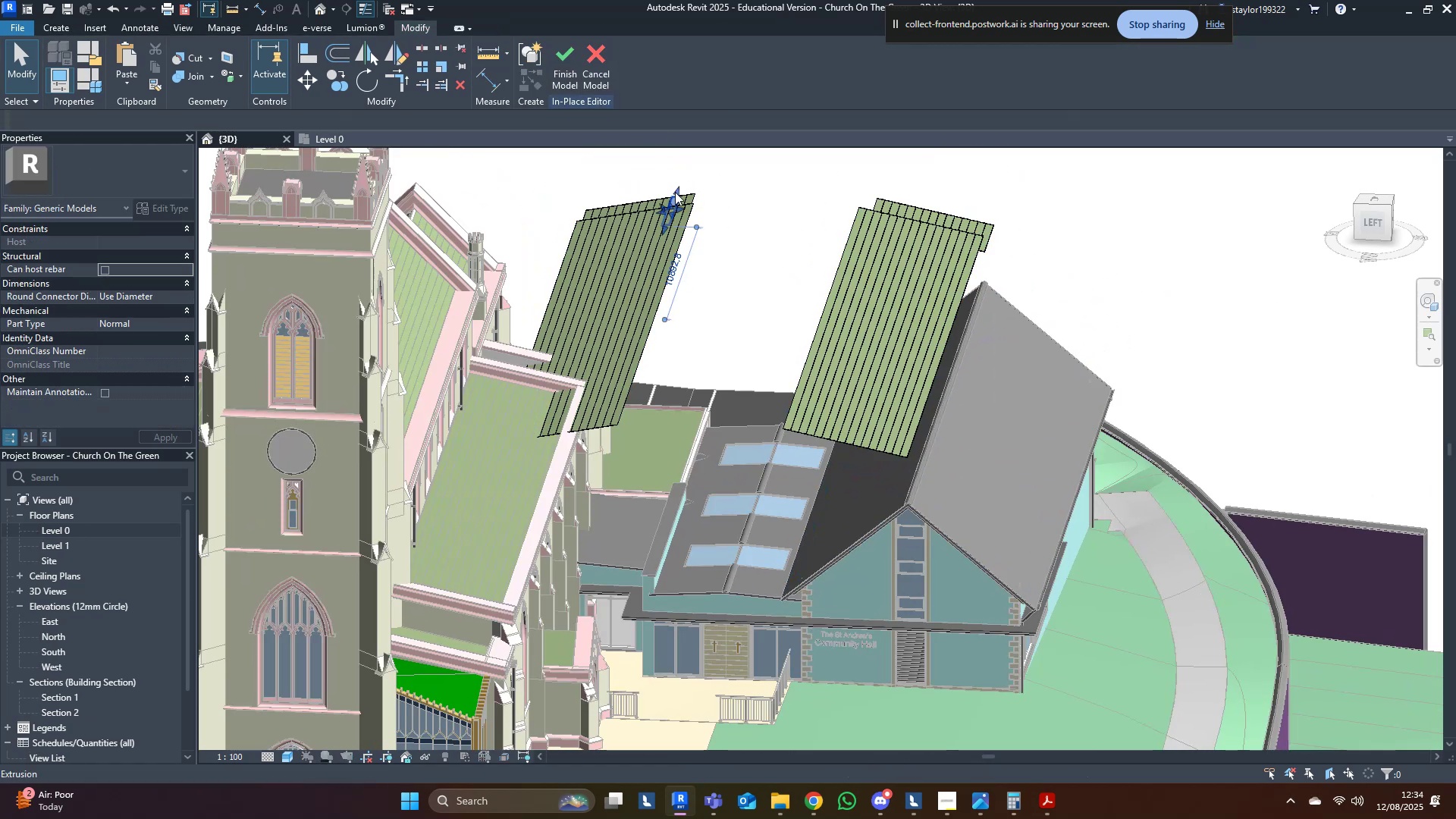 
double_click([734, 158])
 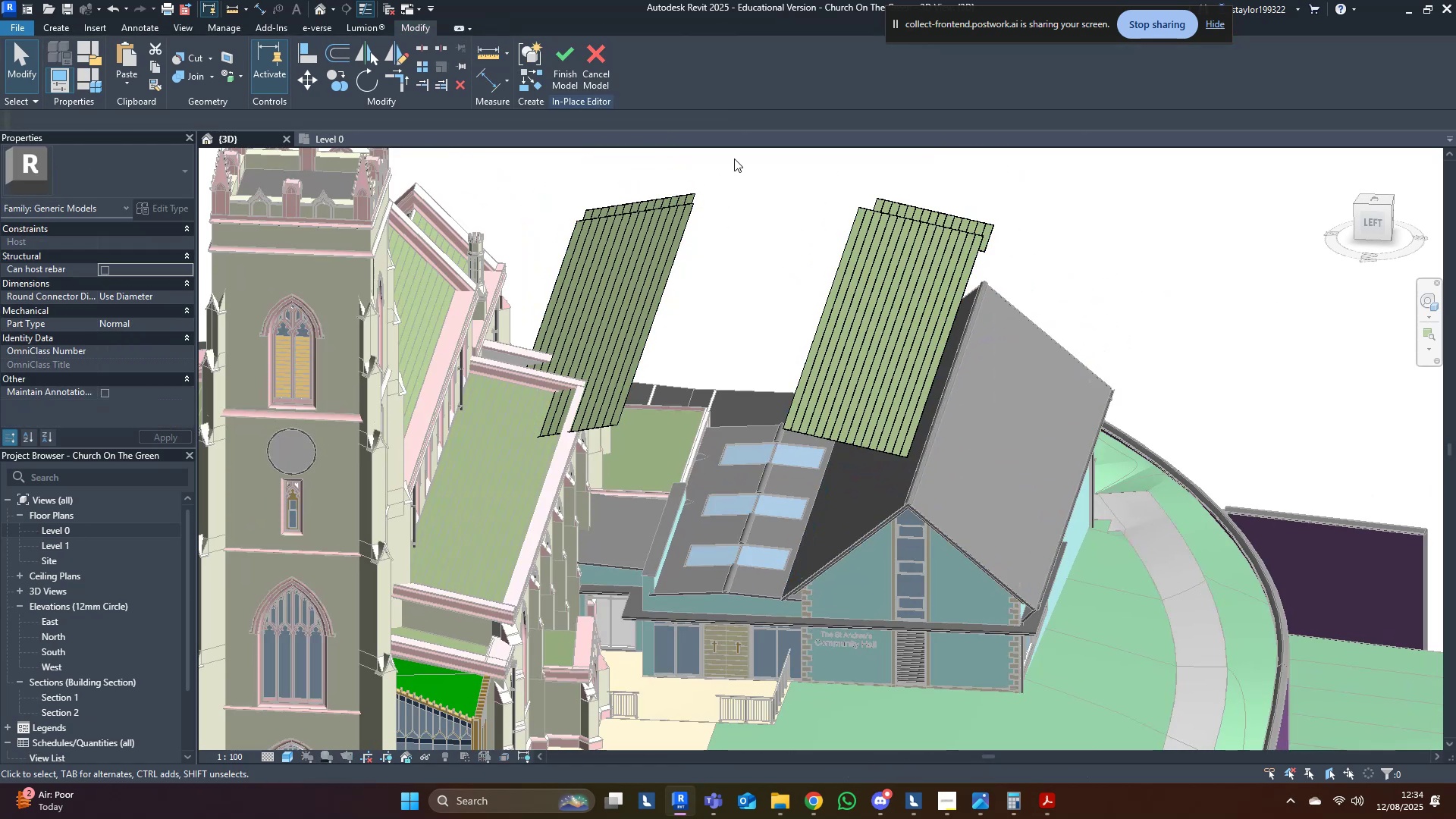 
left_click_drag(start_coordinate=[746, 150], to_coordinate=[502, 557])
 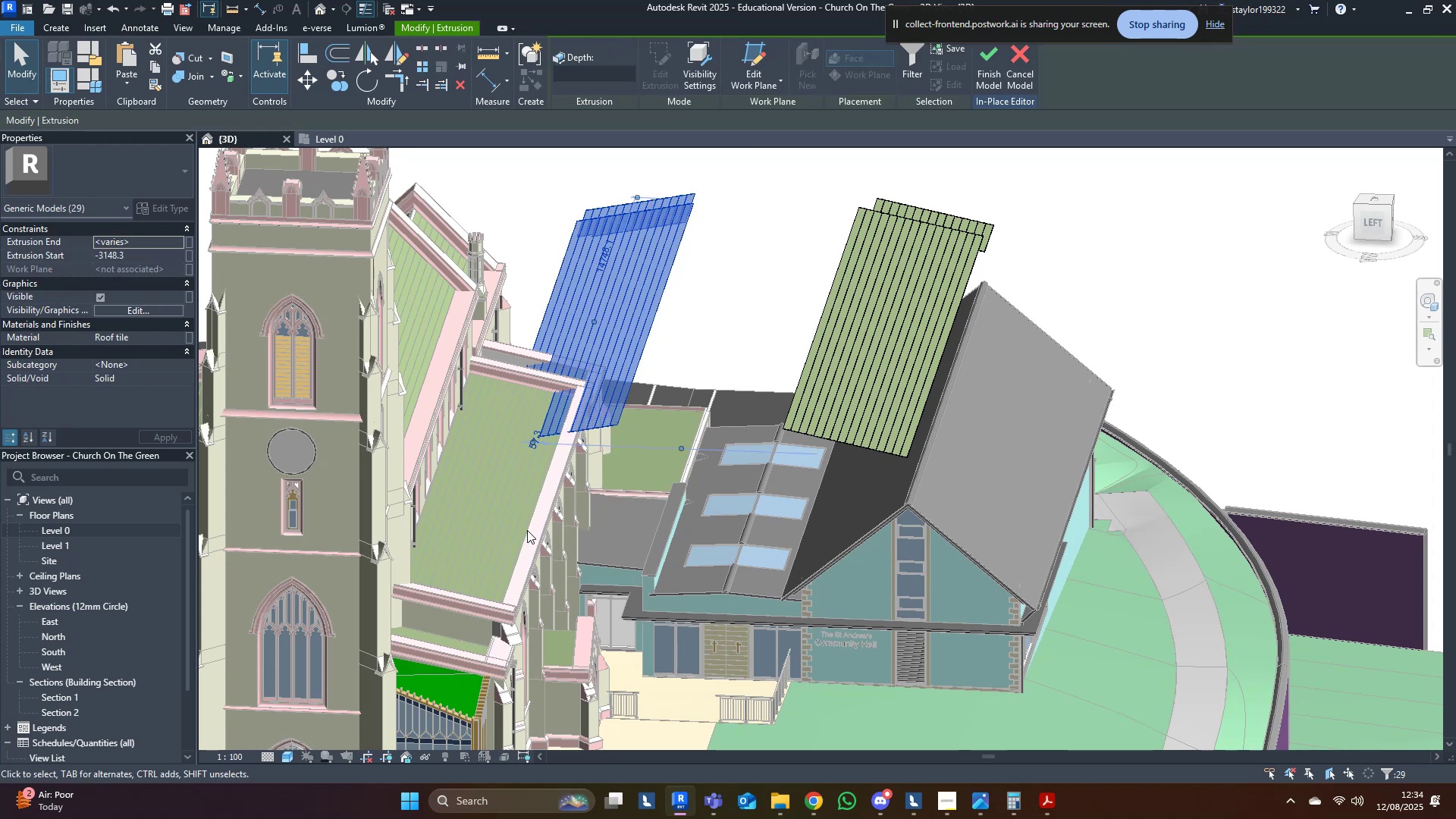 
key(Delete)
 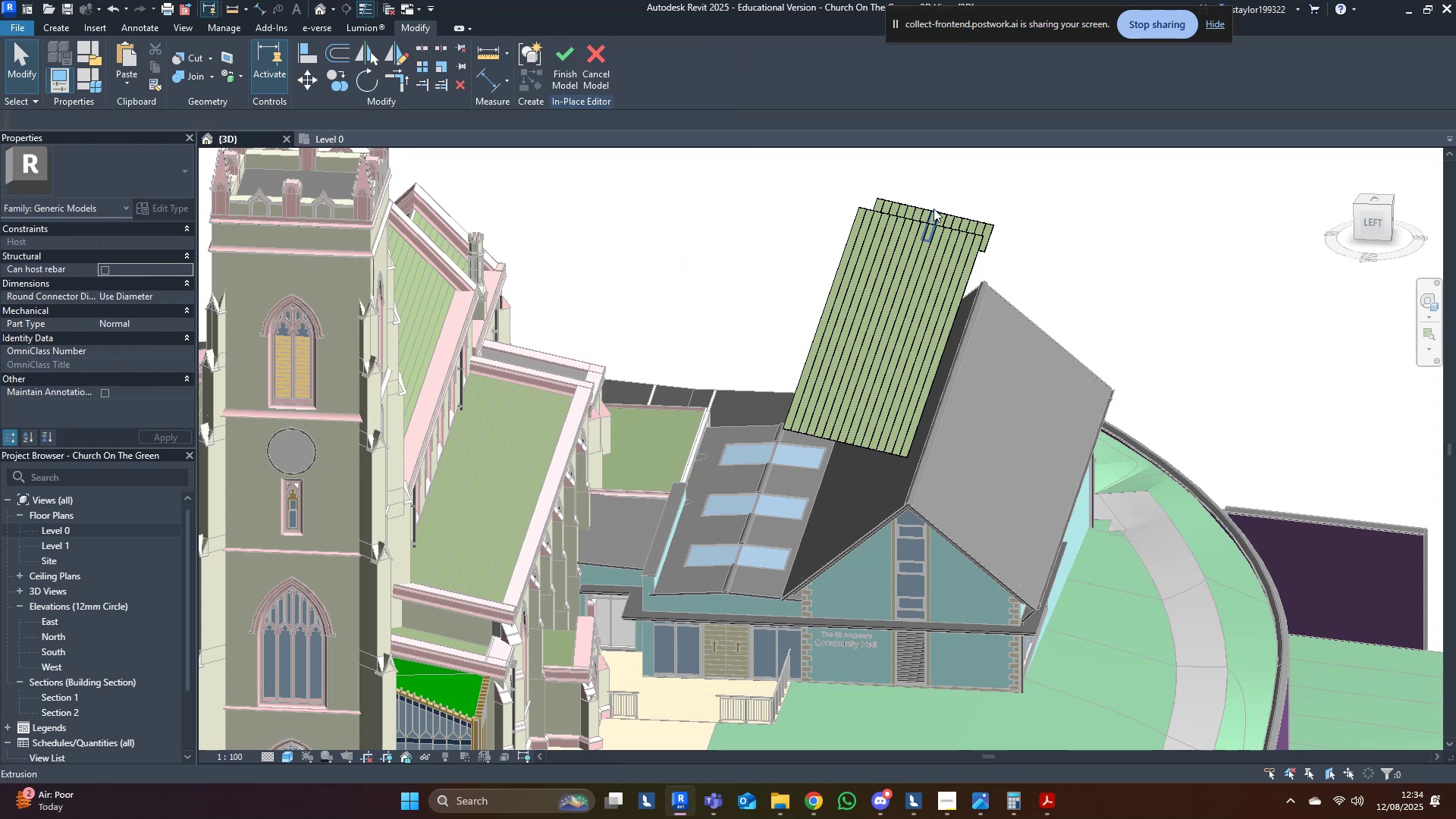 
left_click([934, 209])
 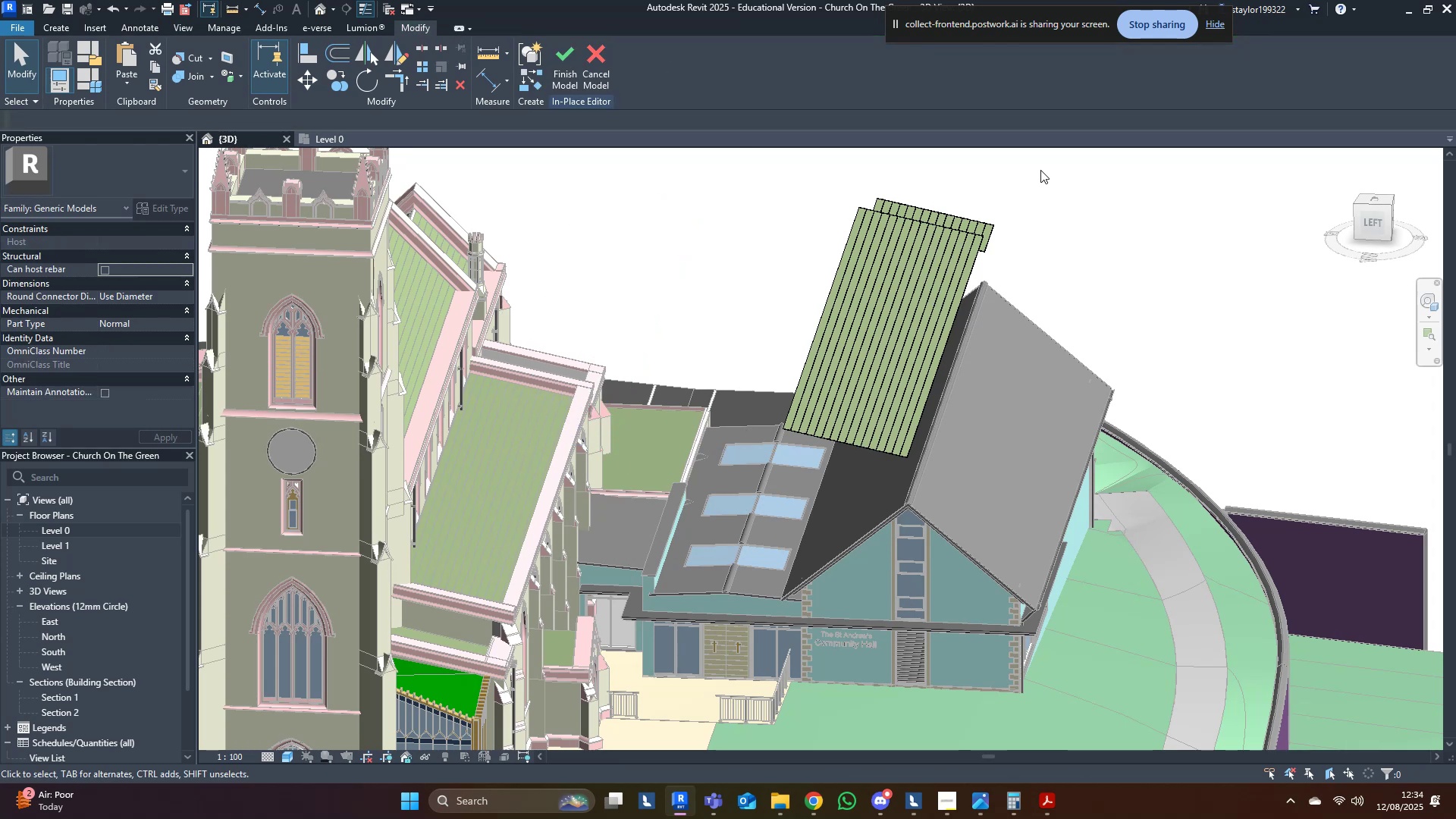 
left_click_drag(start_coordinate=[1050, 164], to_coordinate=[979, 226])
 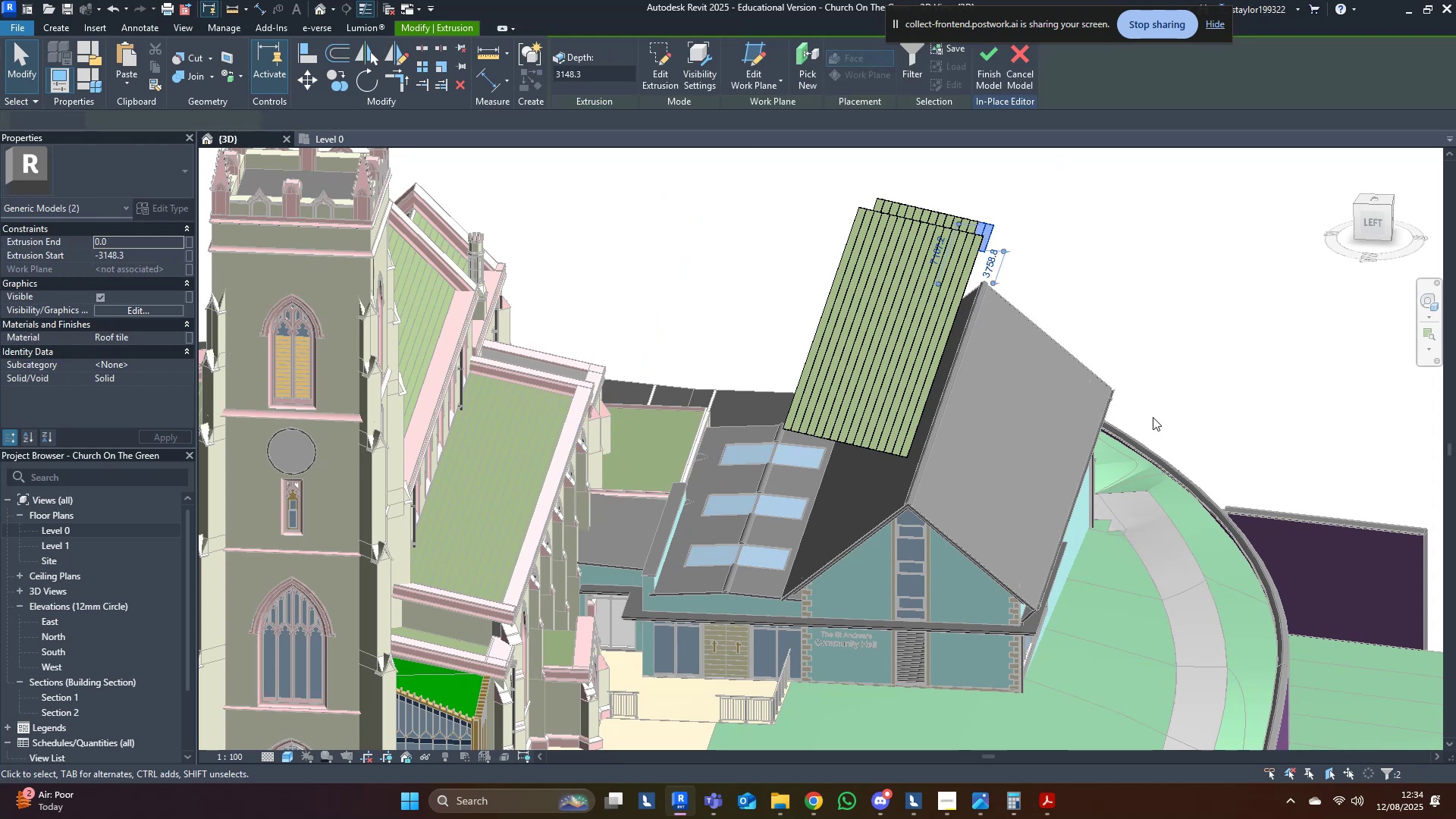 
hold_key(key=ShiftLeft, duration=0.35)
 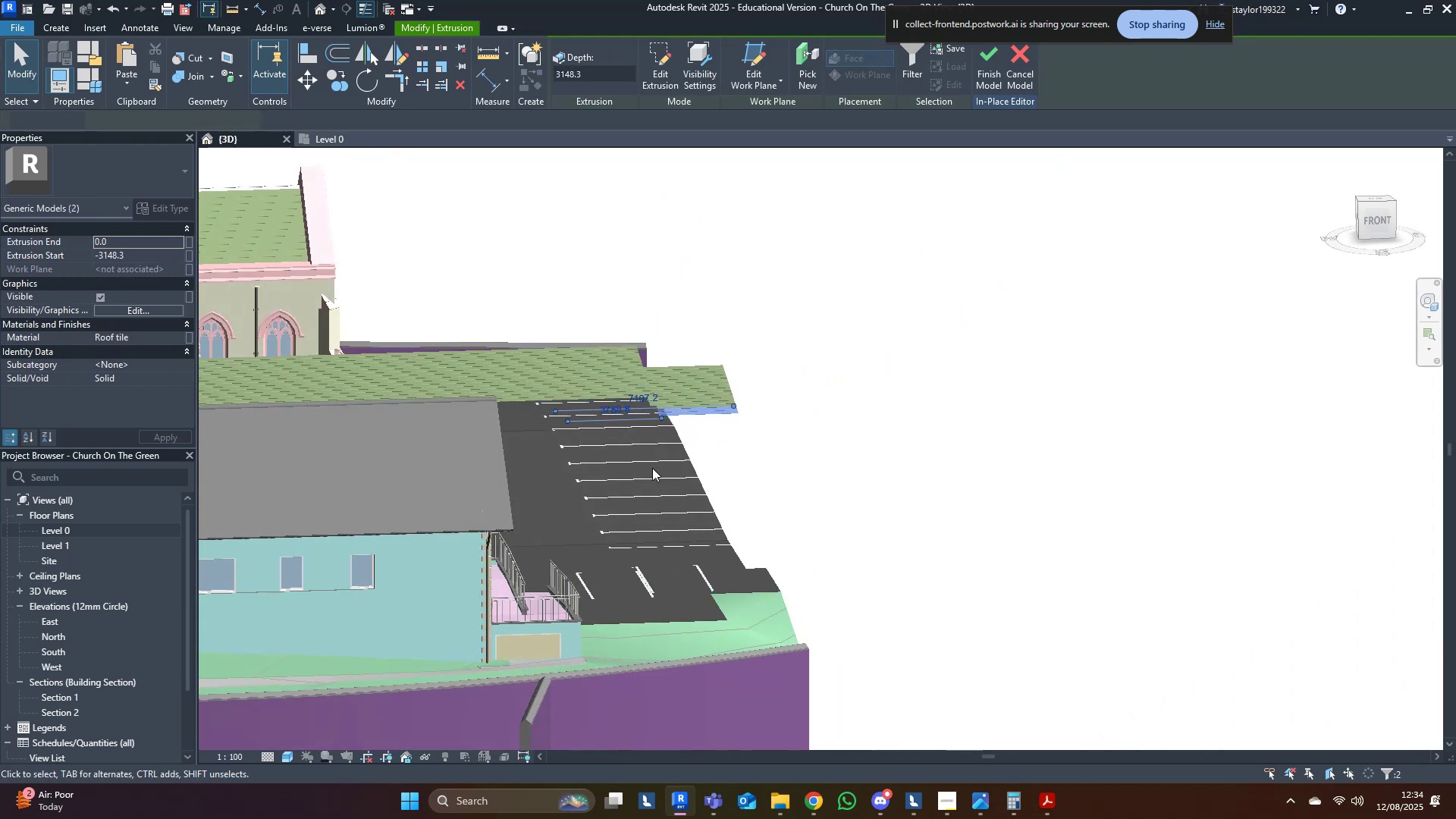 
scroll: coordinate [792, 348], scroll_direction: up, amount: 3.0
 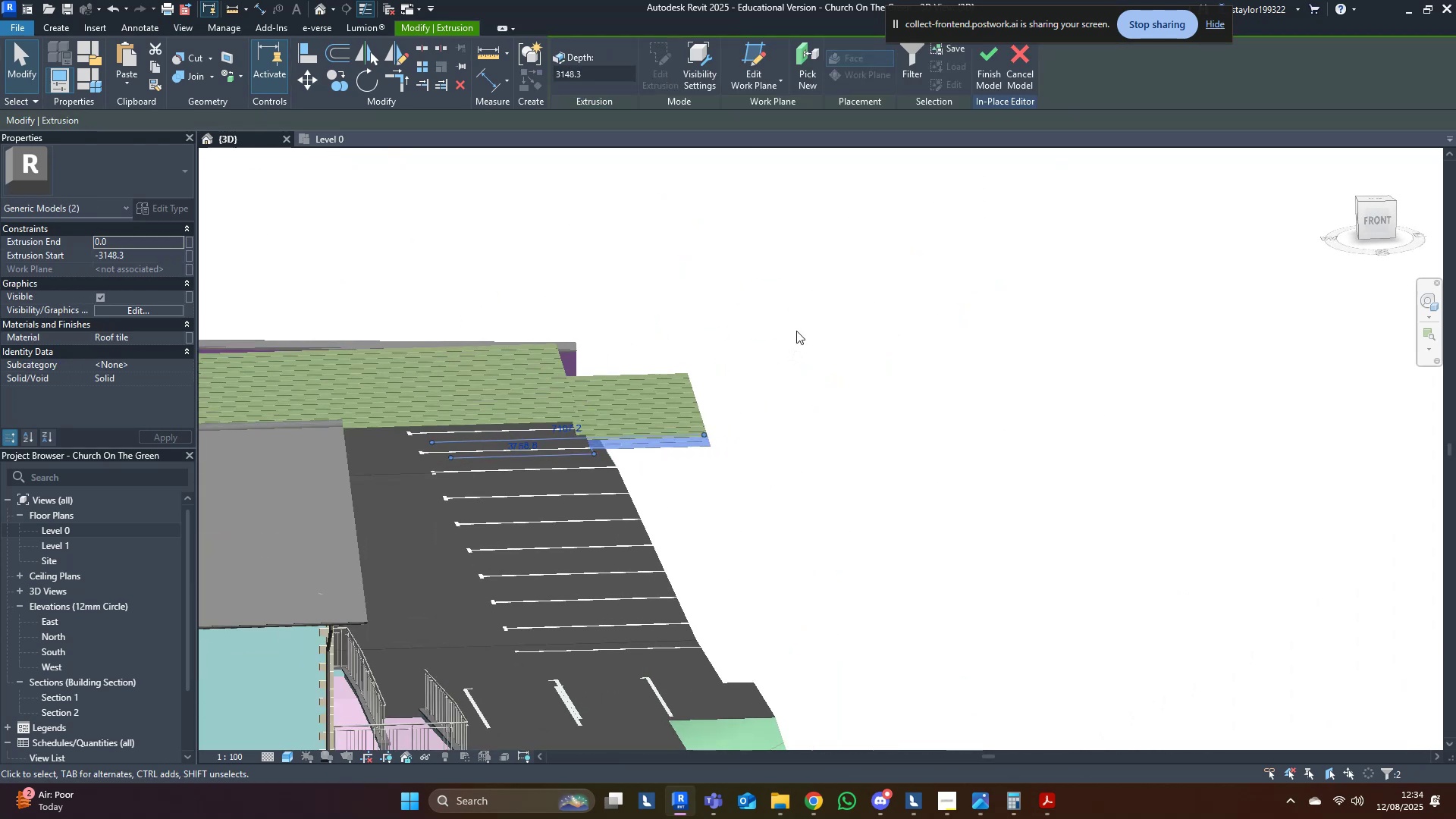 
left_click_drag(start_coordinate=[803, 303], to_coordinate=[667, 531])
 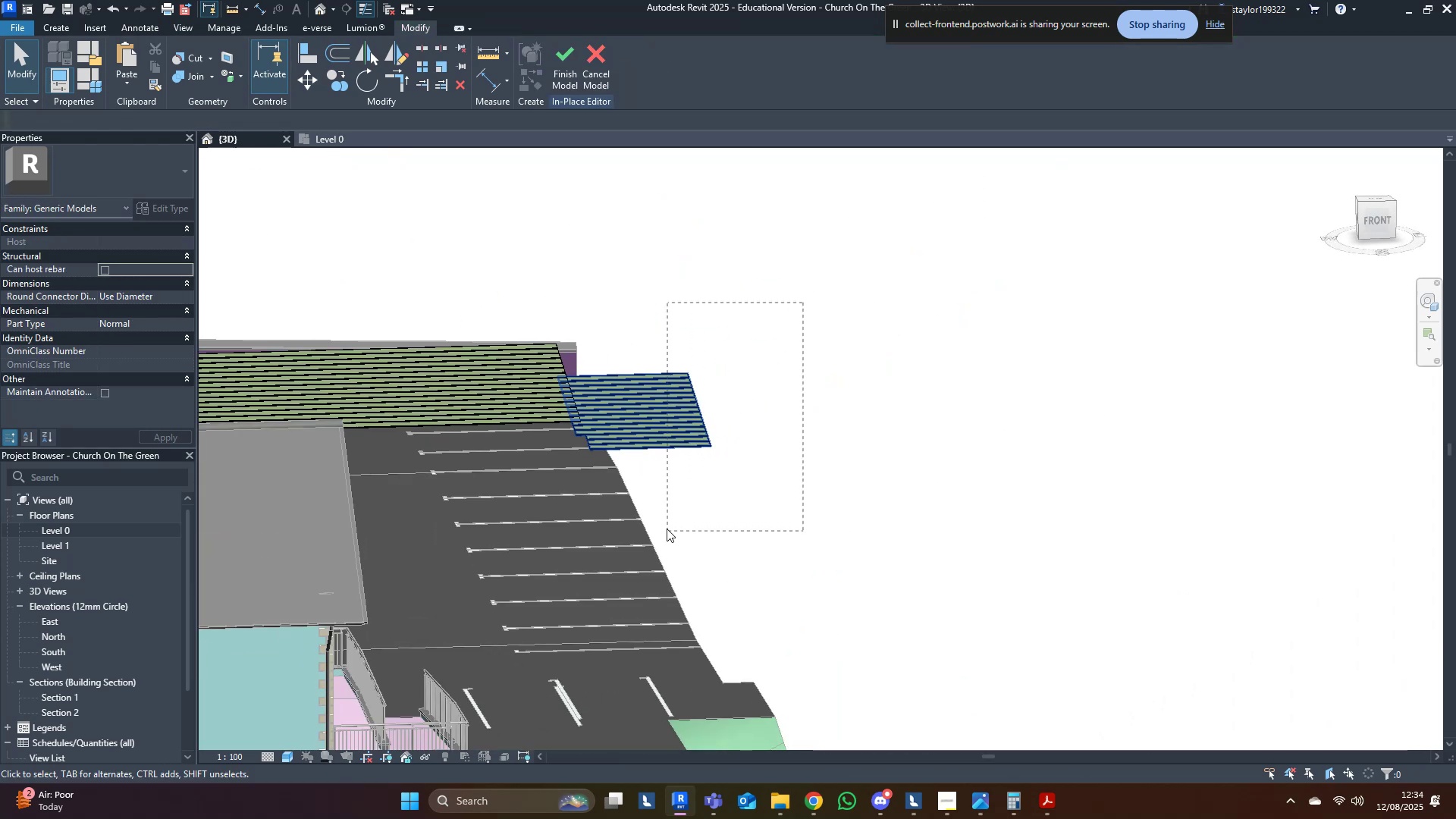 
key(Delete)
 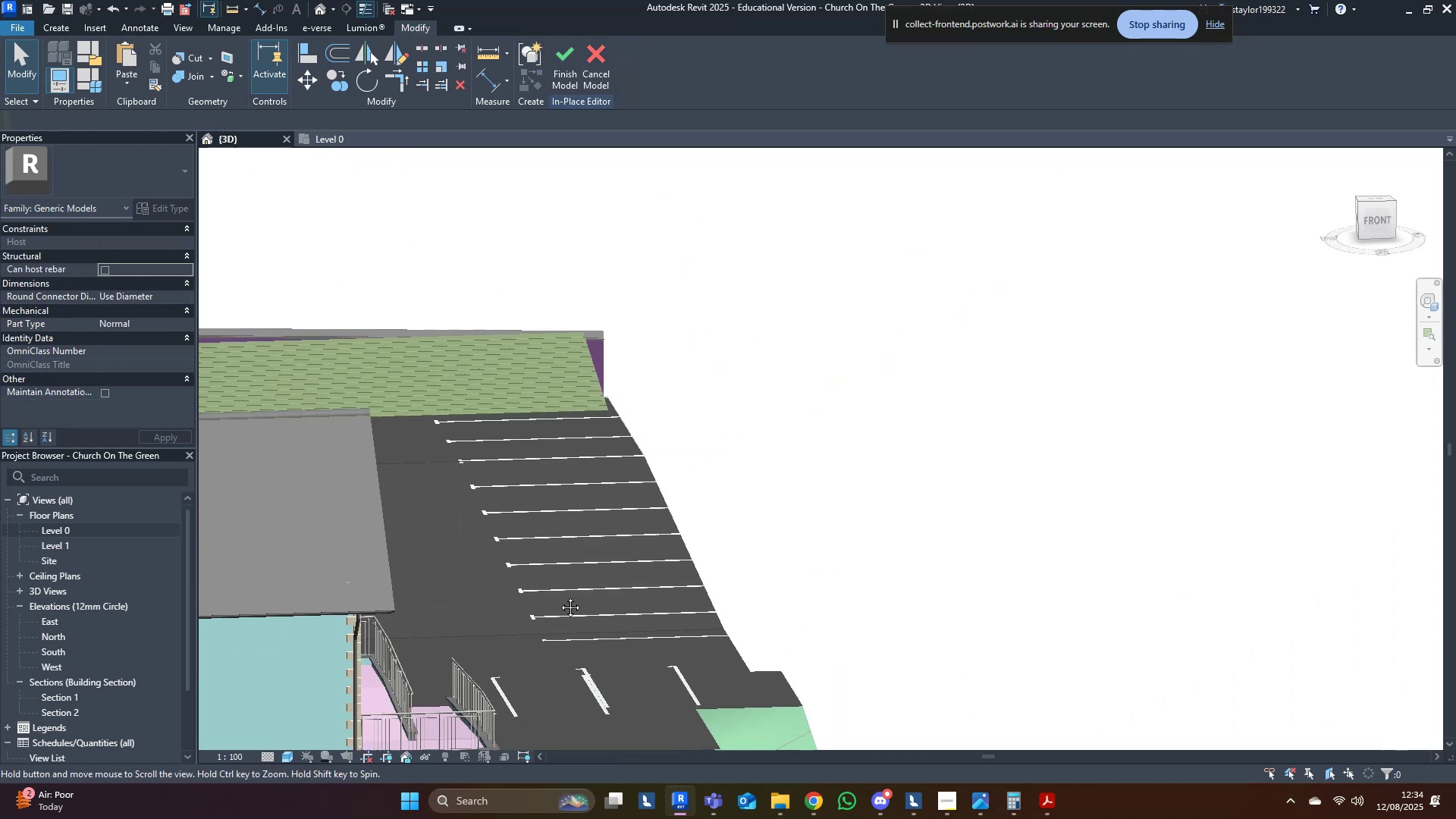 
scroll: coordinate [774, 547], scroll_direction: down, amount: 3.0
 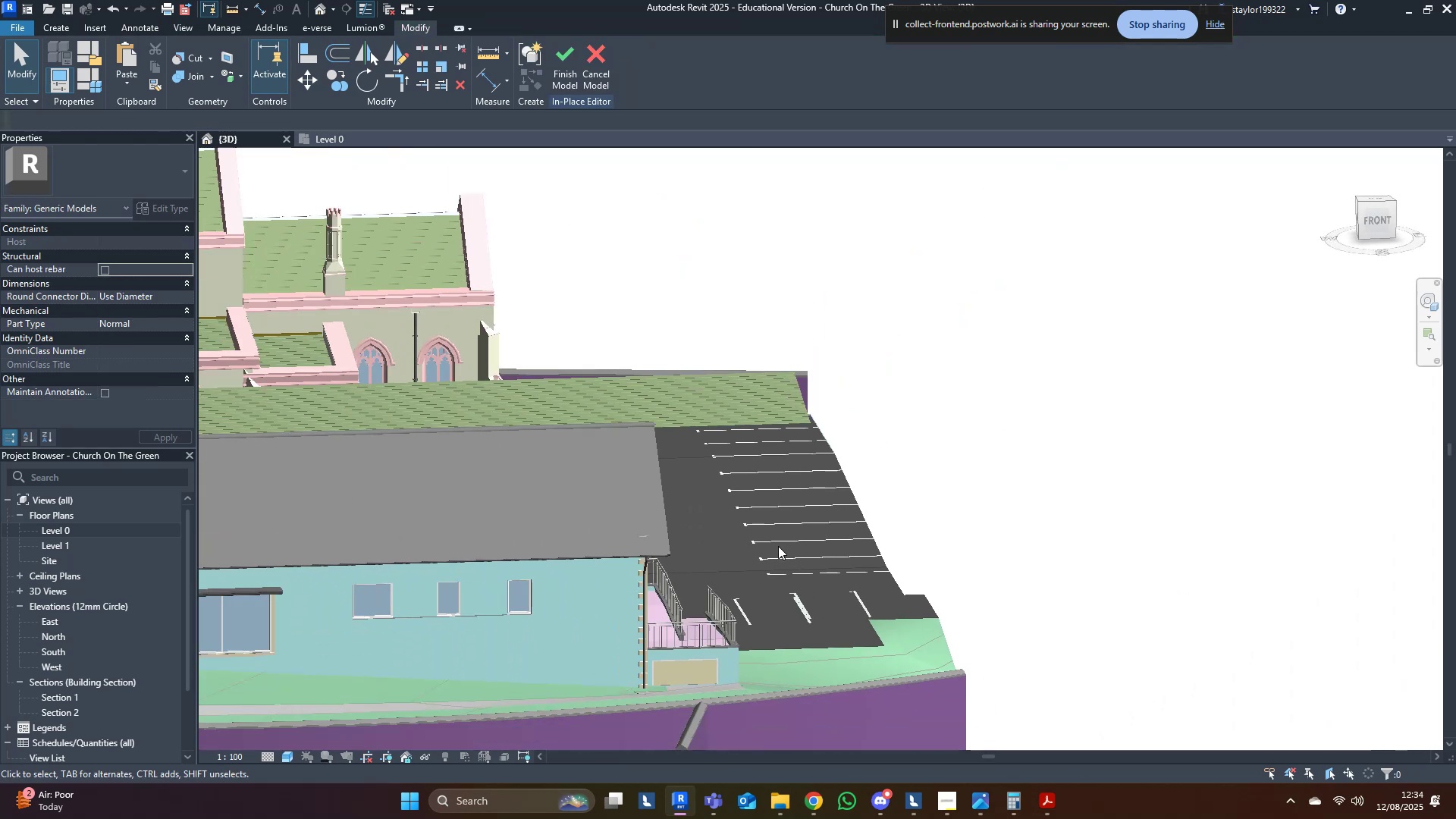 
hold_key(key=ShiftLeft, duration=1.32)
 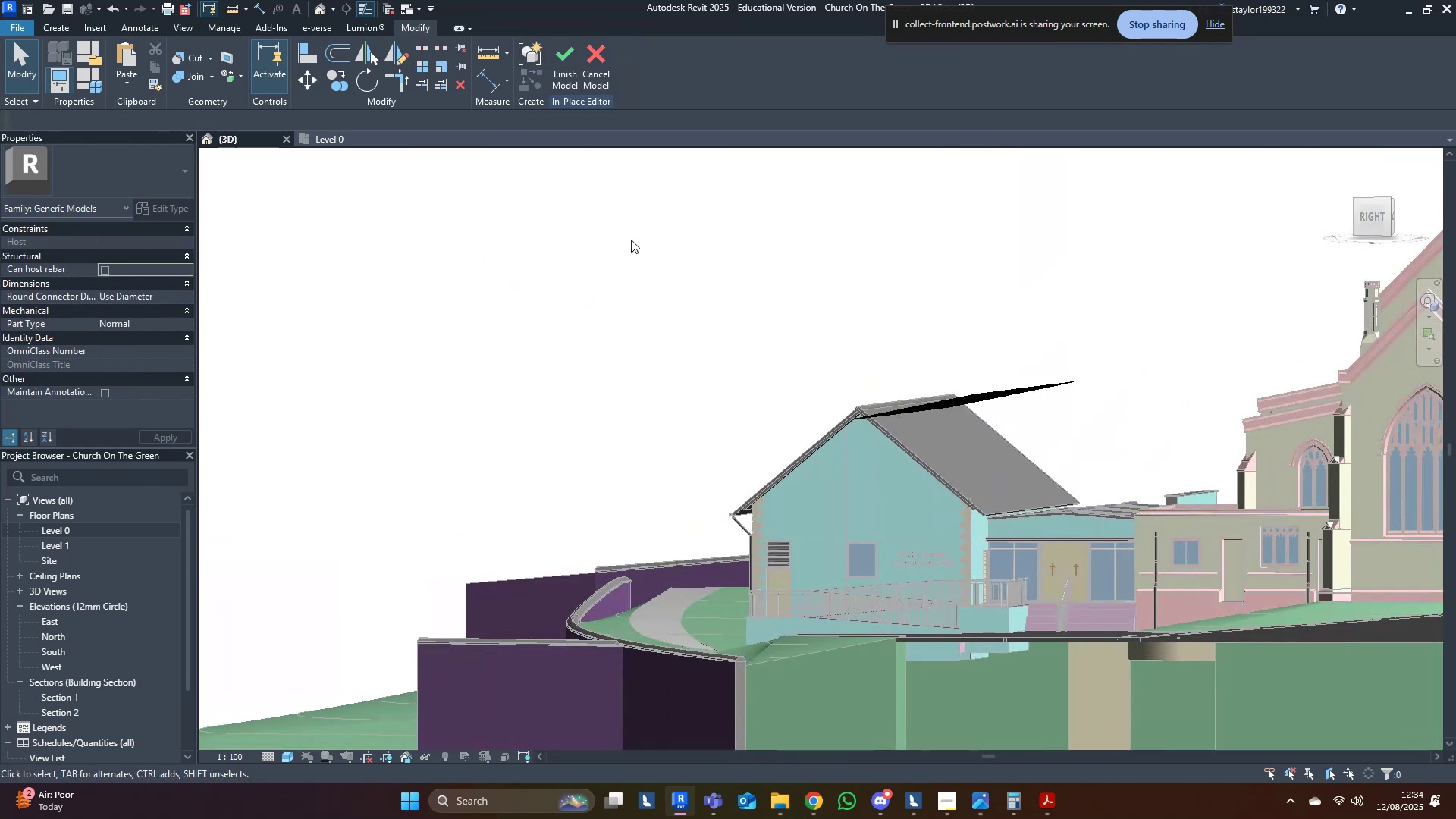 
left_click_drag(start_coordinate=[598, 231], to_coordinate=[1102, 551])
 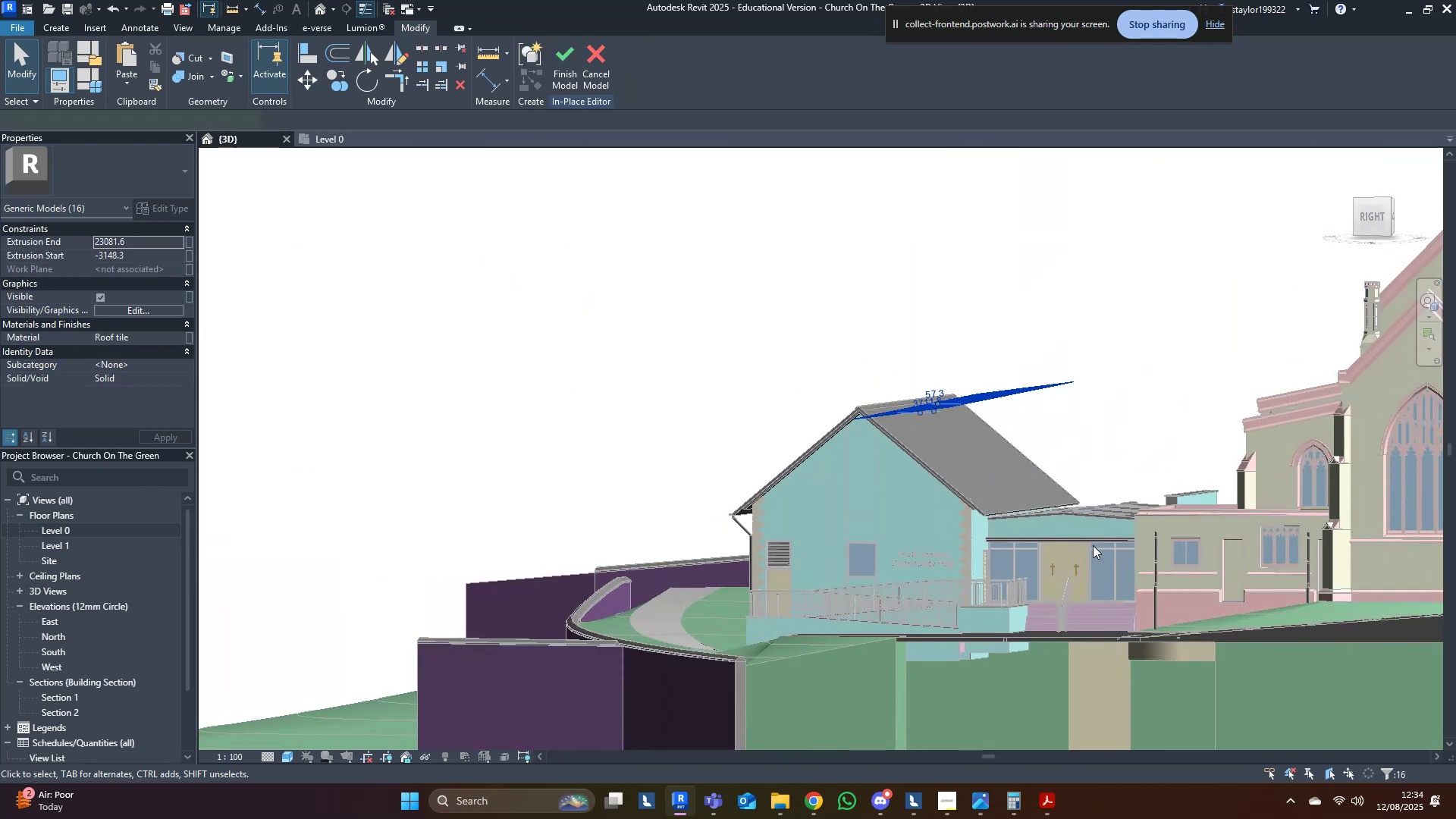 
hold_key(key=ShiftLeft, duration=0.61)
 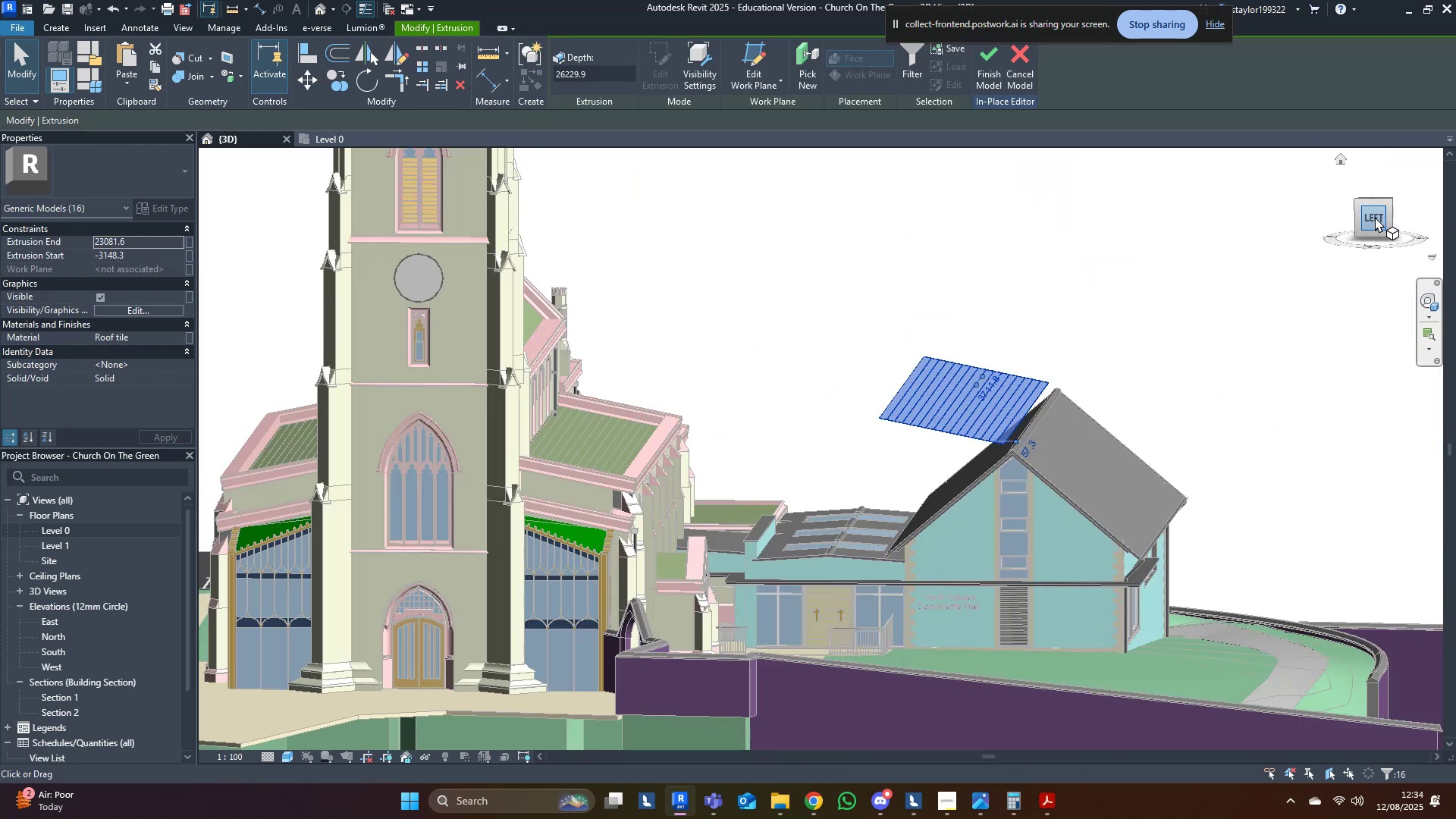 
left_click([1378, 218])
 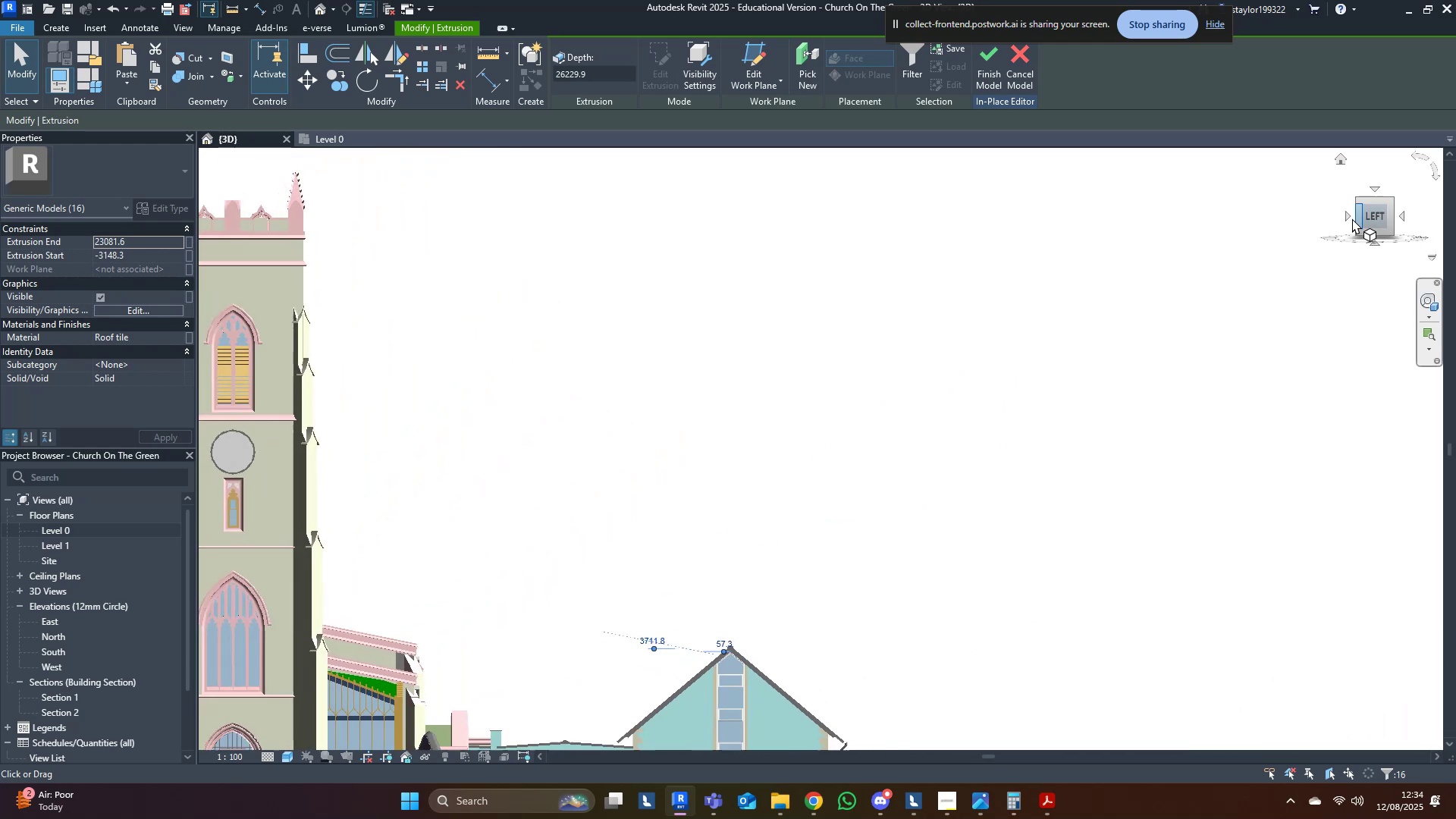 
scroll: coordinate [930, 388], scroll_direction: down, amount: 3.0
 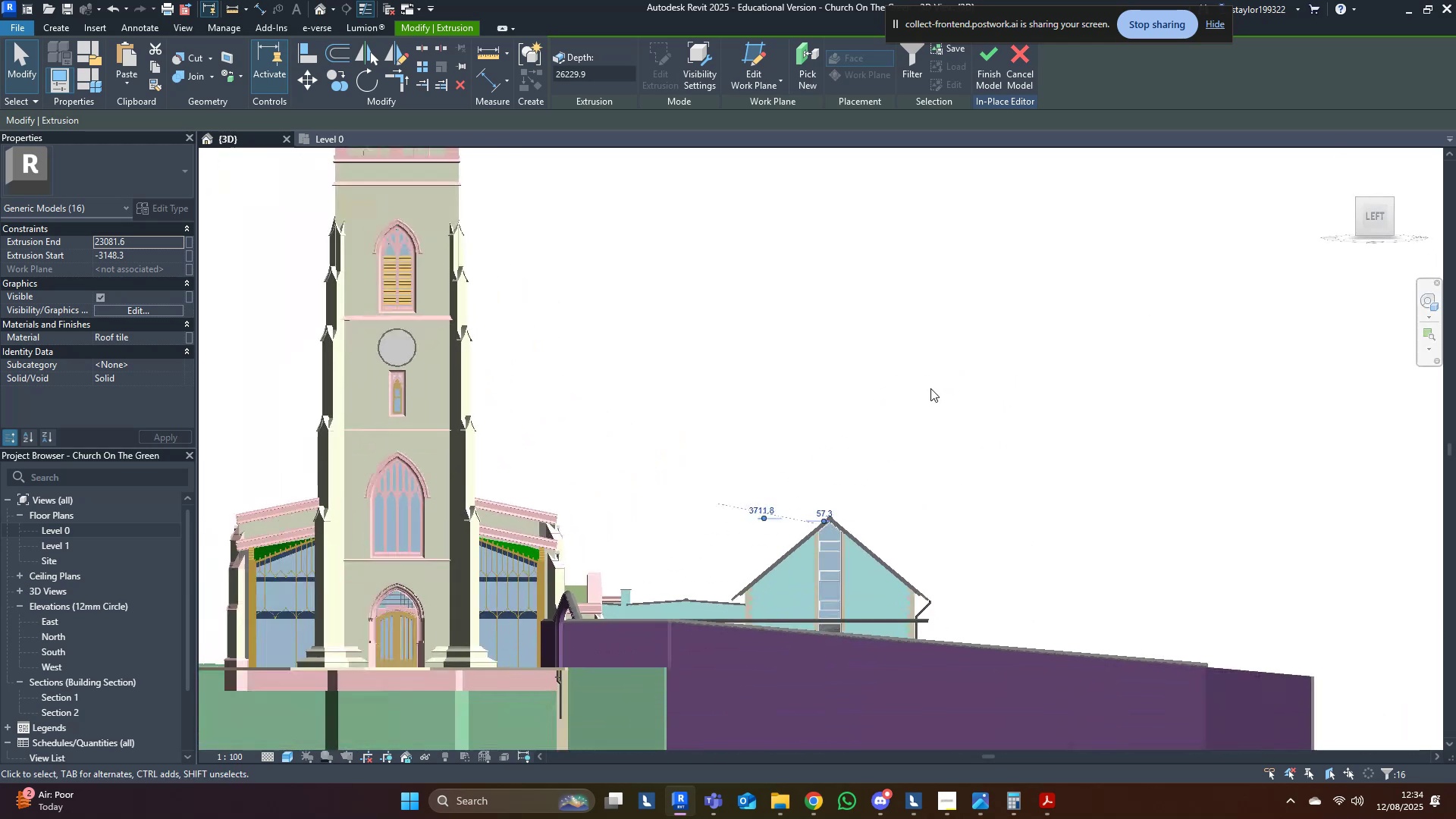 
hold_key(key=ShiftLeft, duration=0.34)
 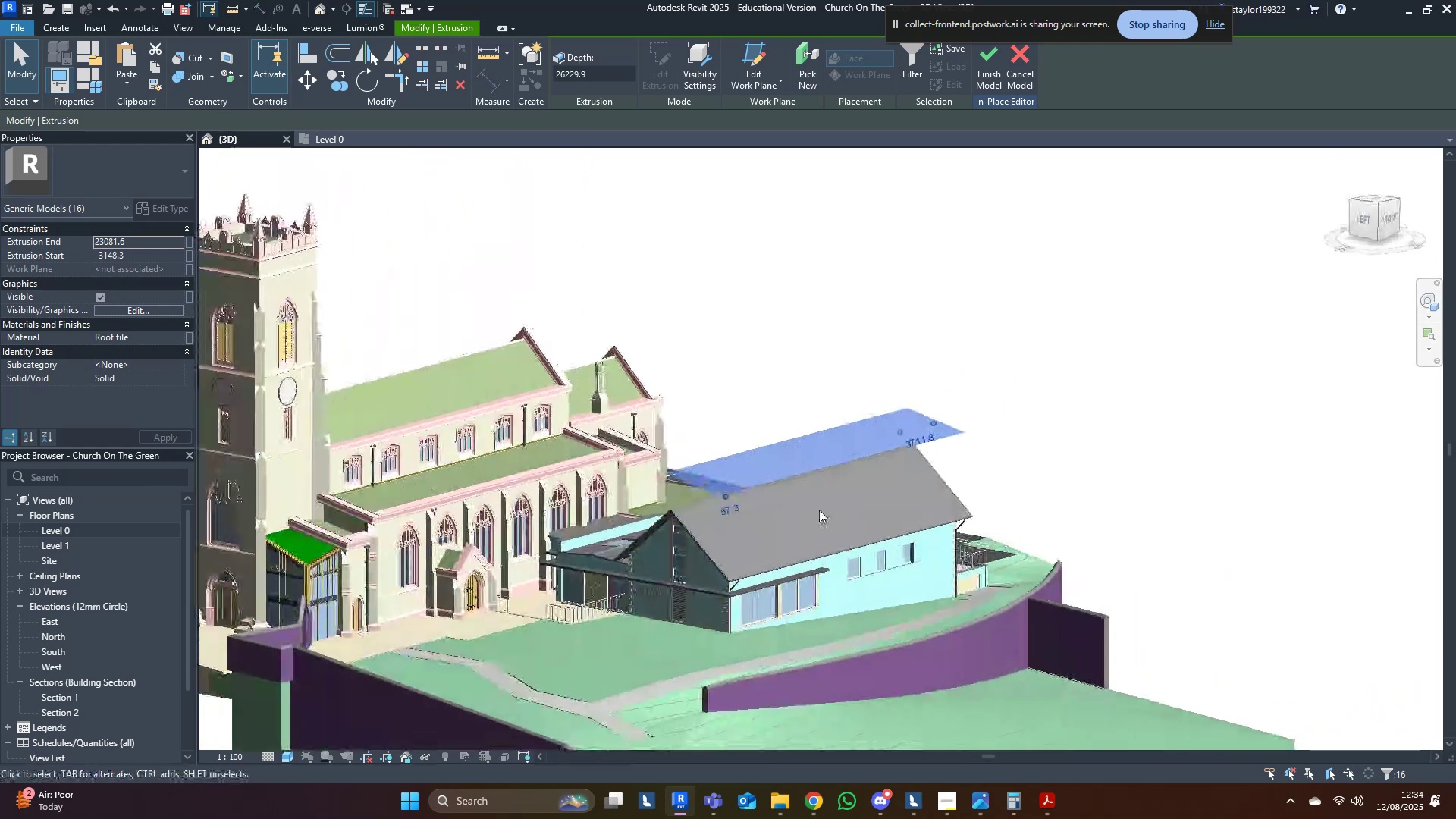 
scroll: coordinate [817, 523], scroll_direction: up, amount: 4.0
 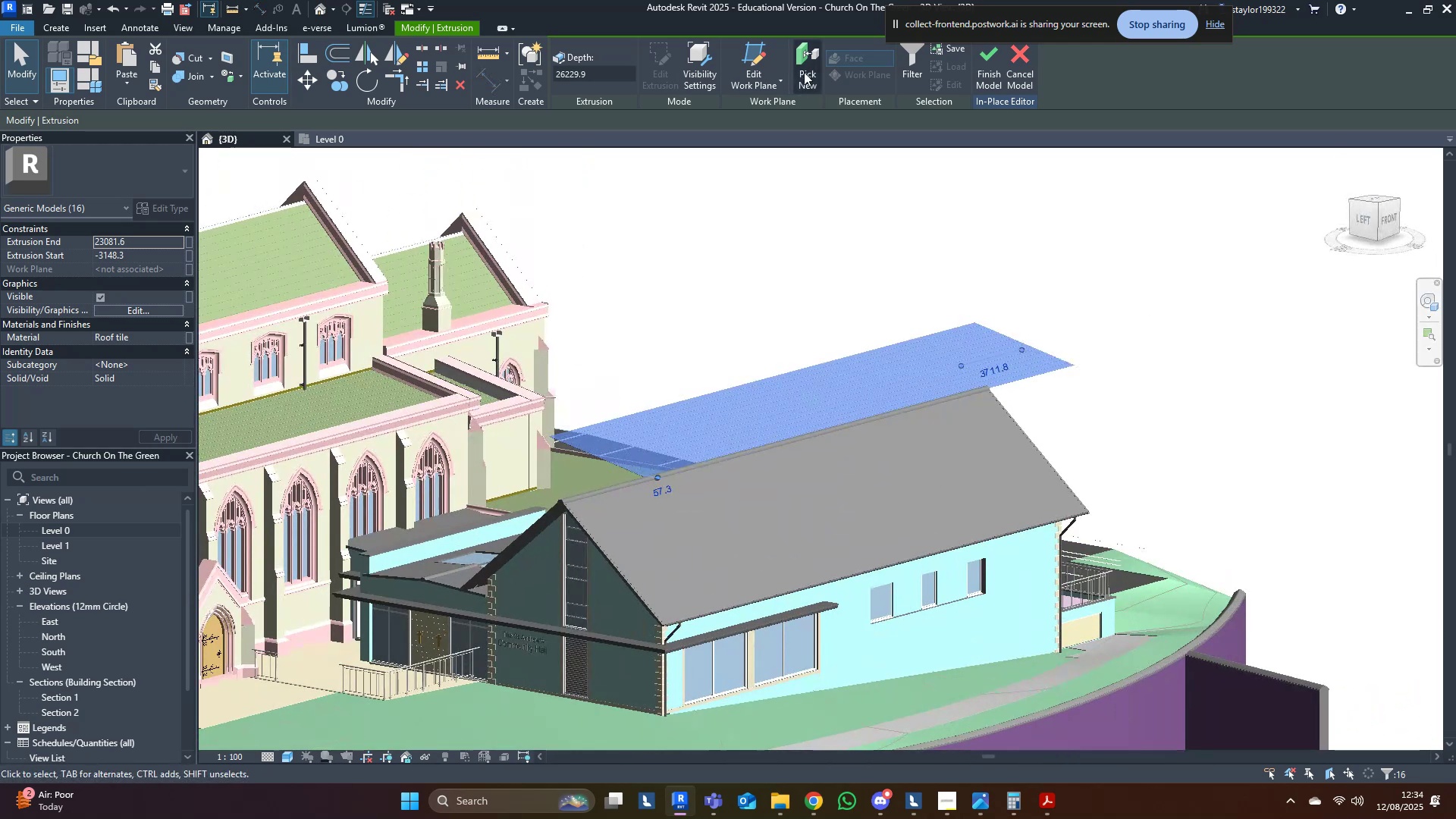 
left_click([808, 56])
 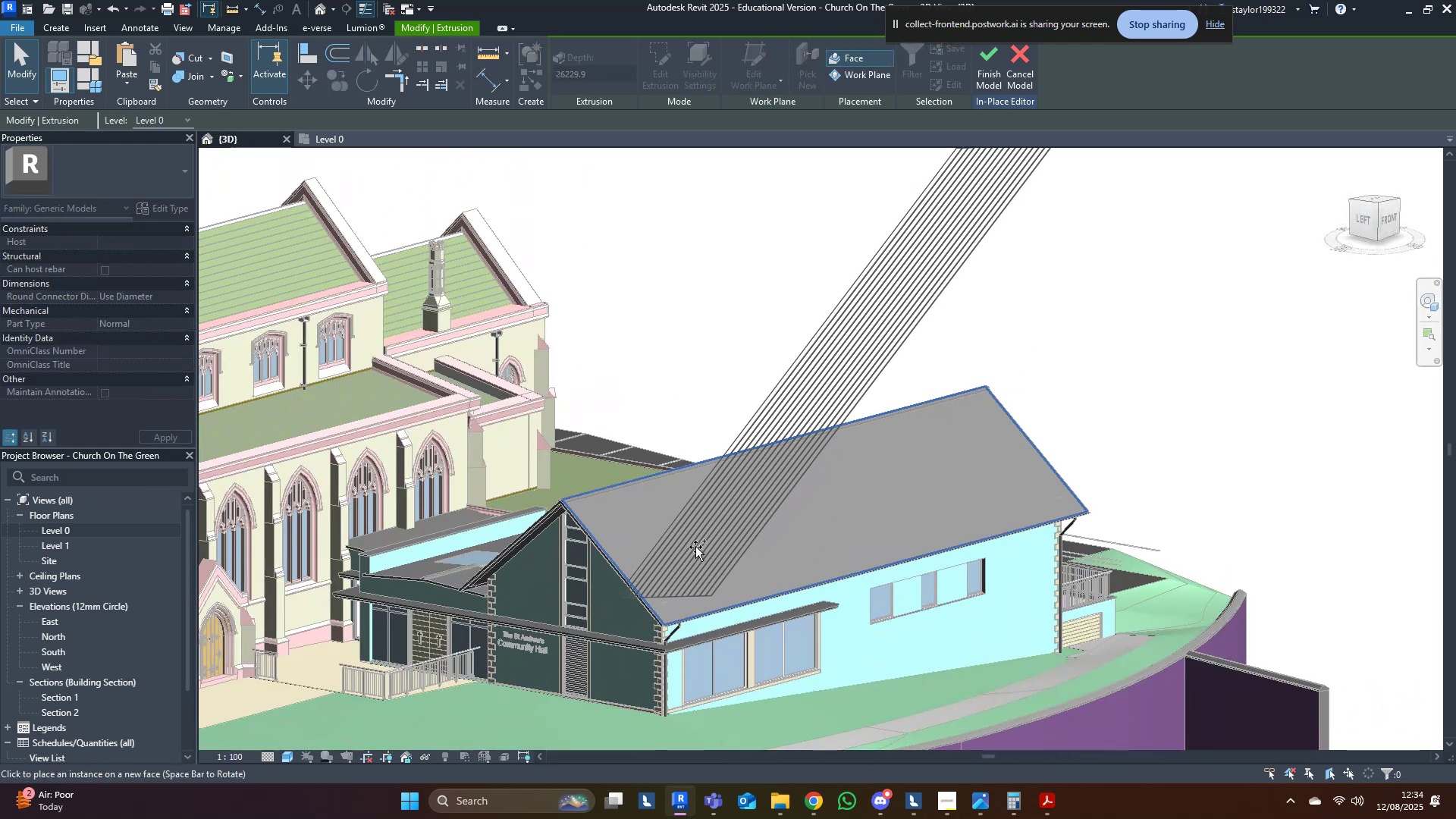 
hold_key(key=ShiftLeft, duration=0.58)
 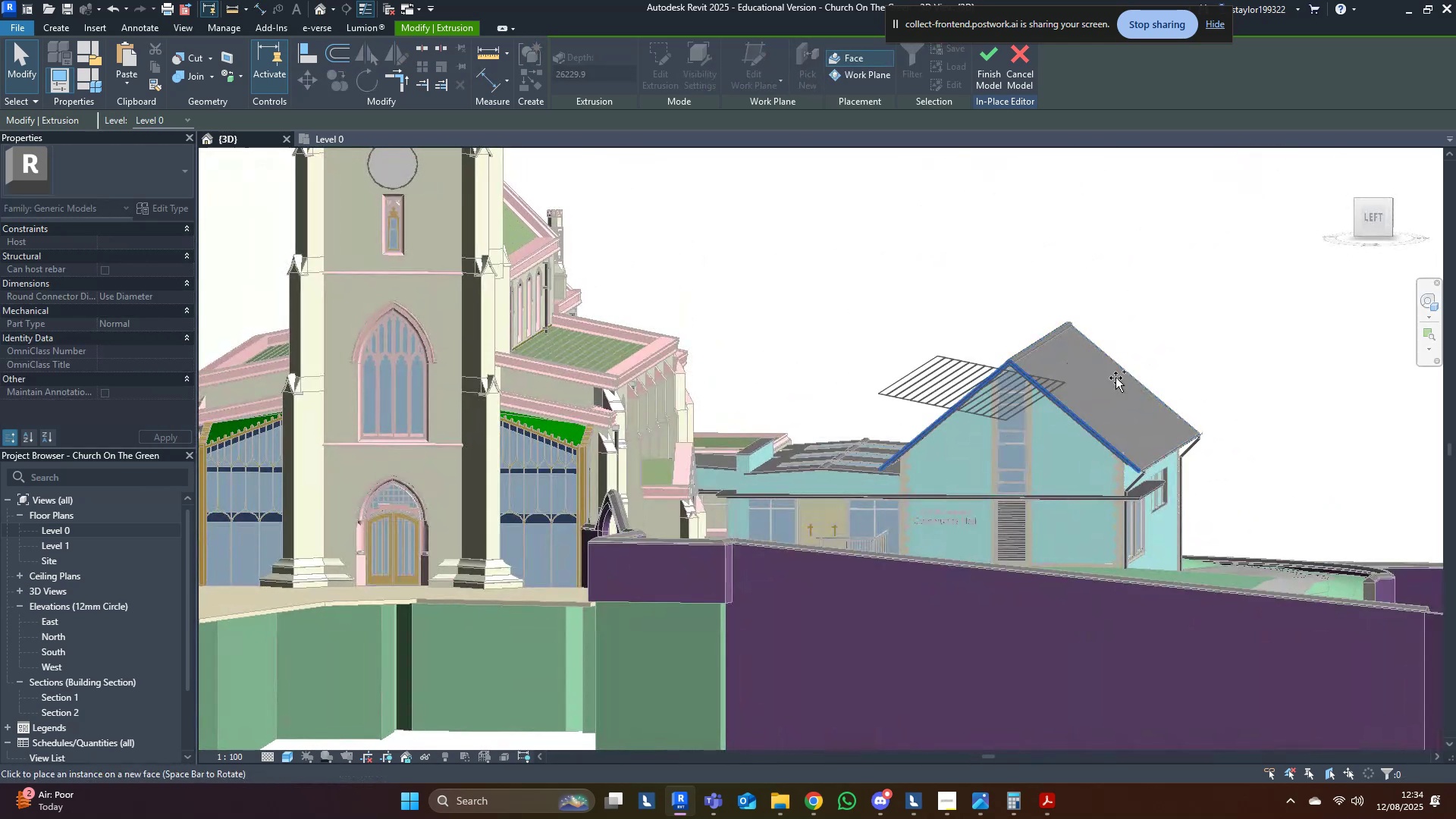 
scroll: coordinate [1043, 347], scroll_direction: up, amount: 13.0
 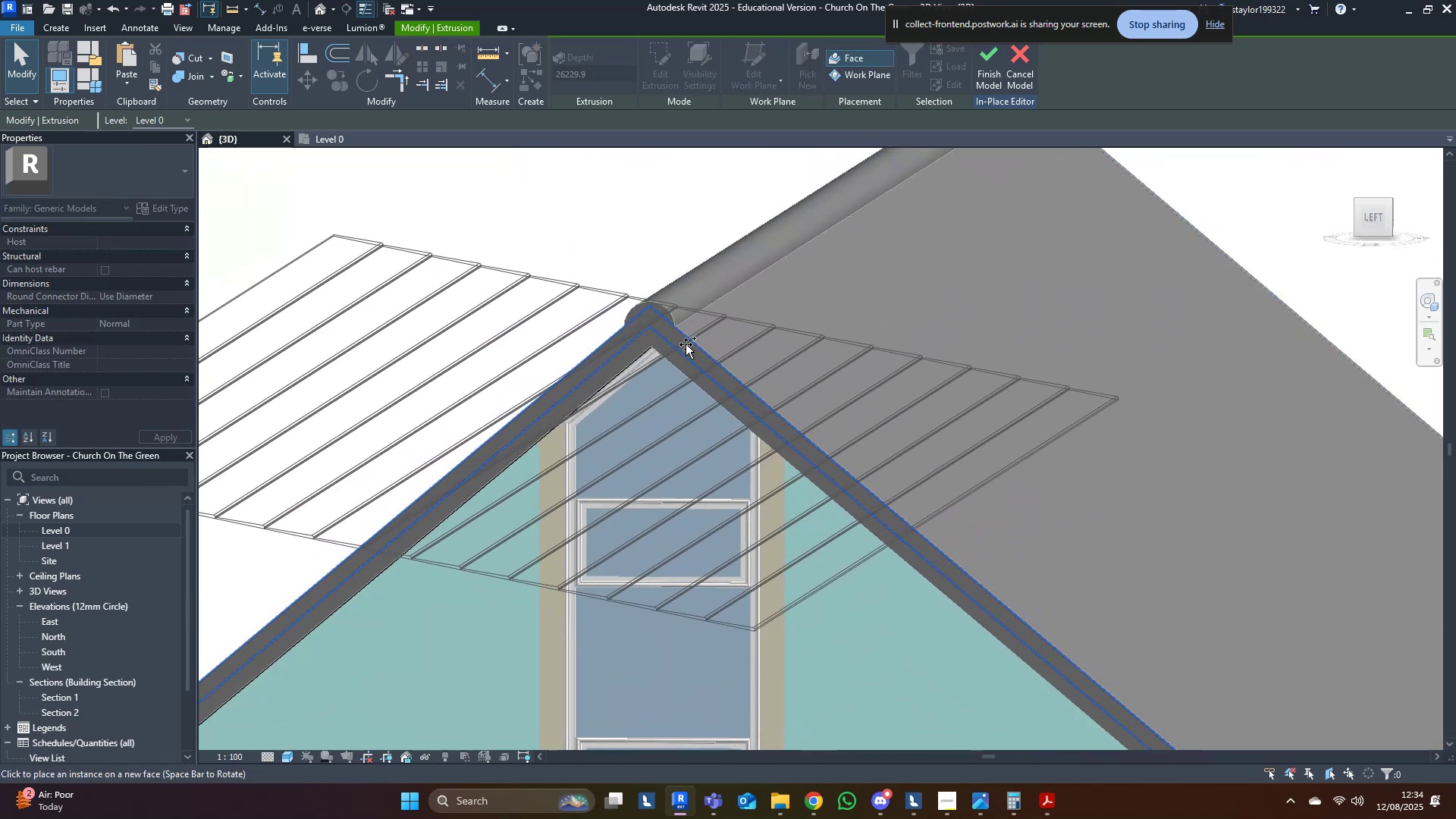 
left_click([679, 341])
 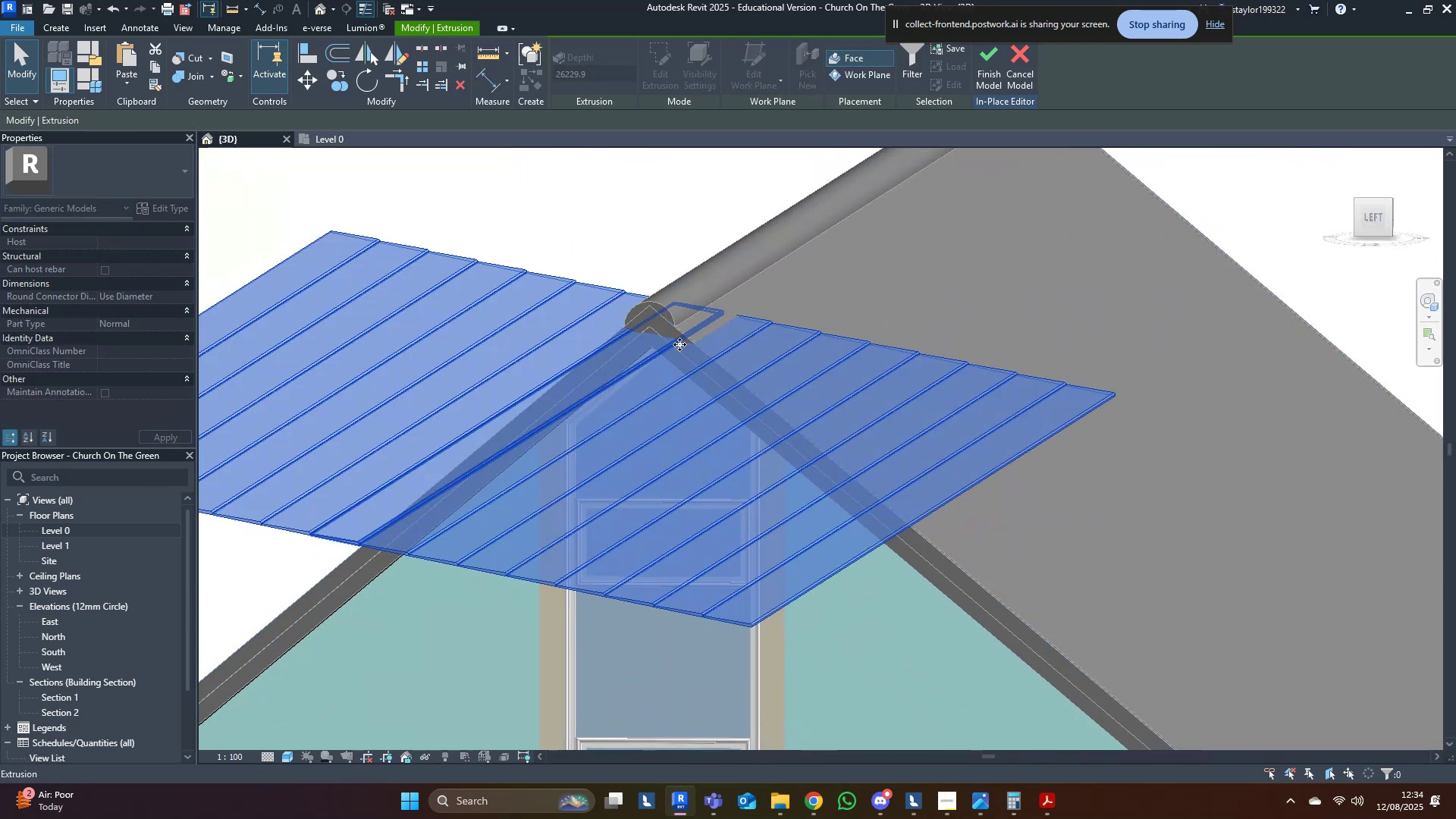 
scroll: coordinate [758, 415], scroll_direction: down, amount: 5.0
 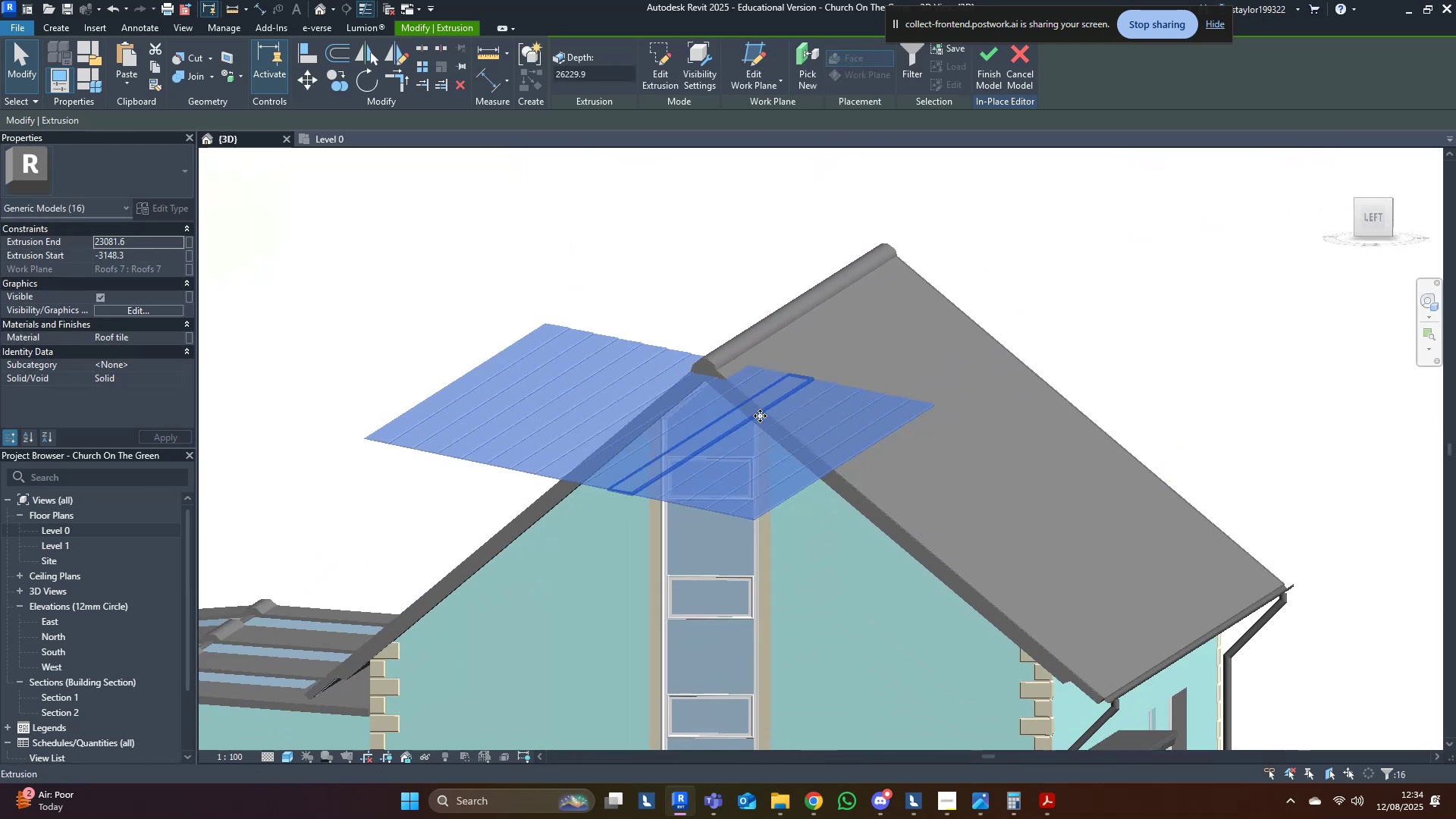 
hold_key(key=ShiftLeft, duration=0.76)
 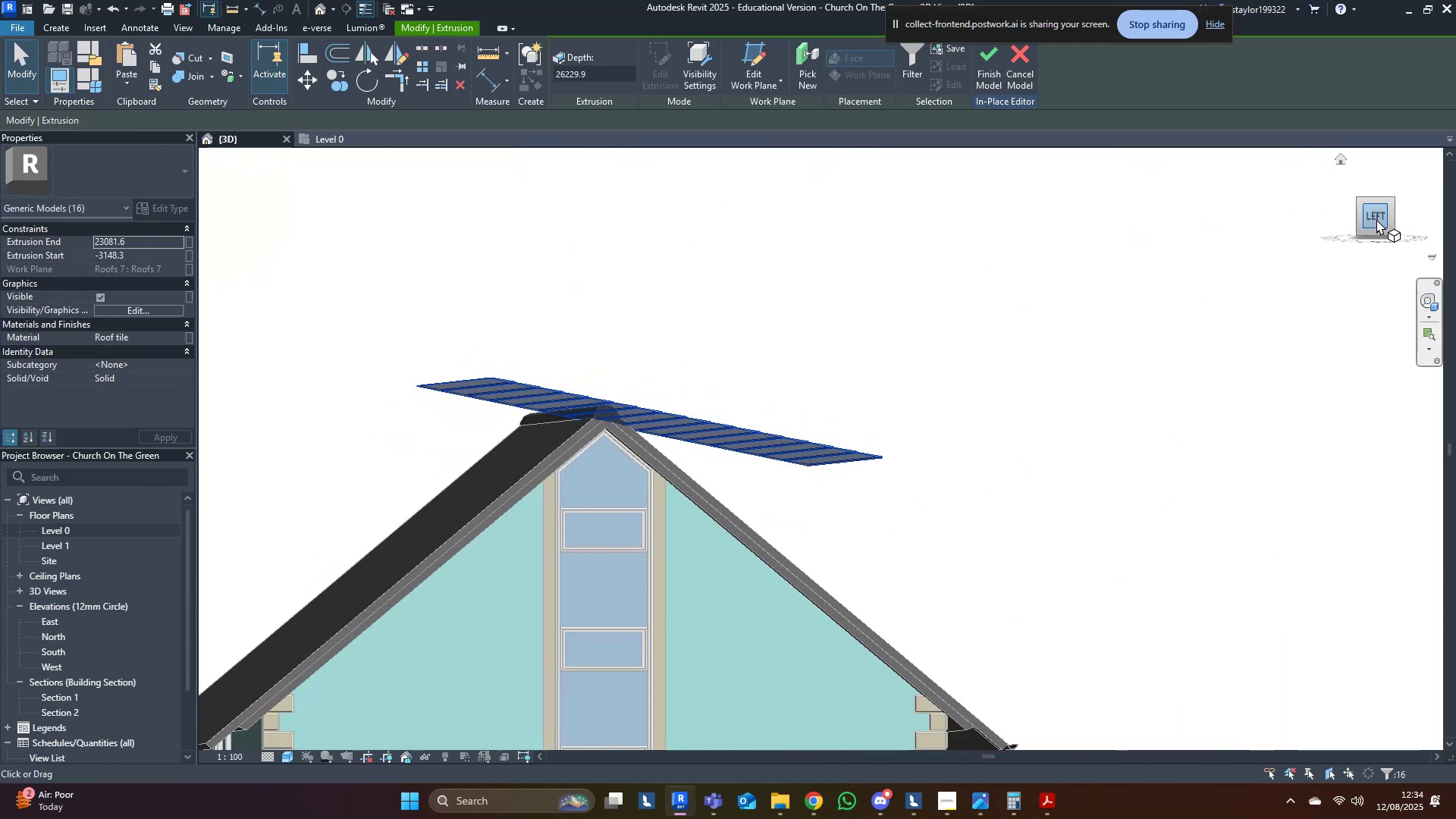 
left_click([1373, 218])
 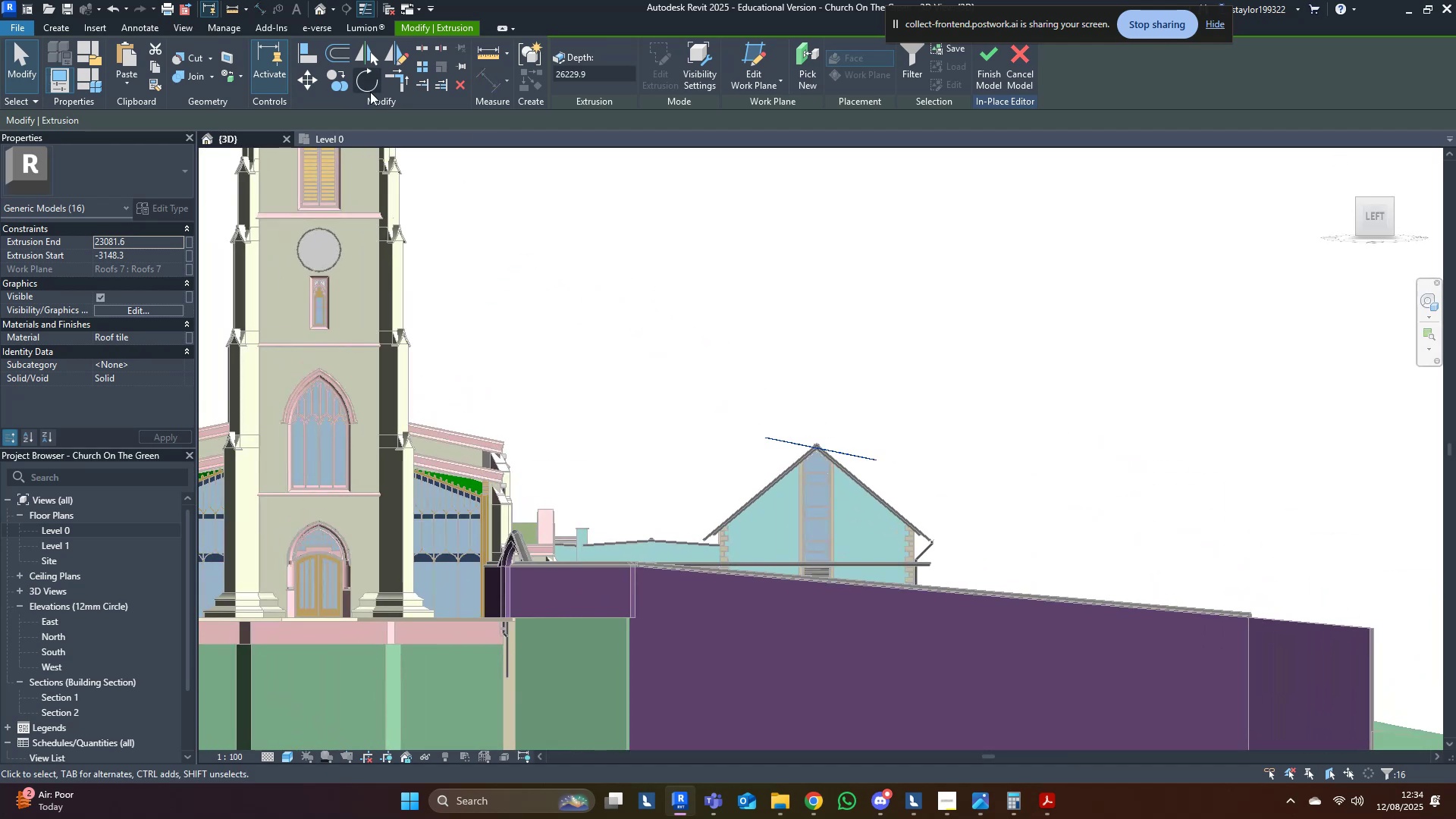 
left_click([303, 80])
 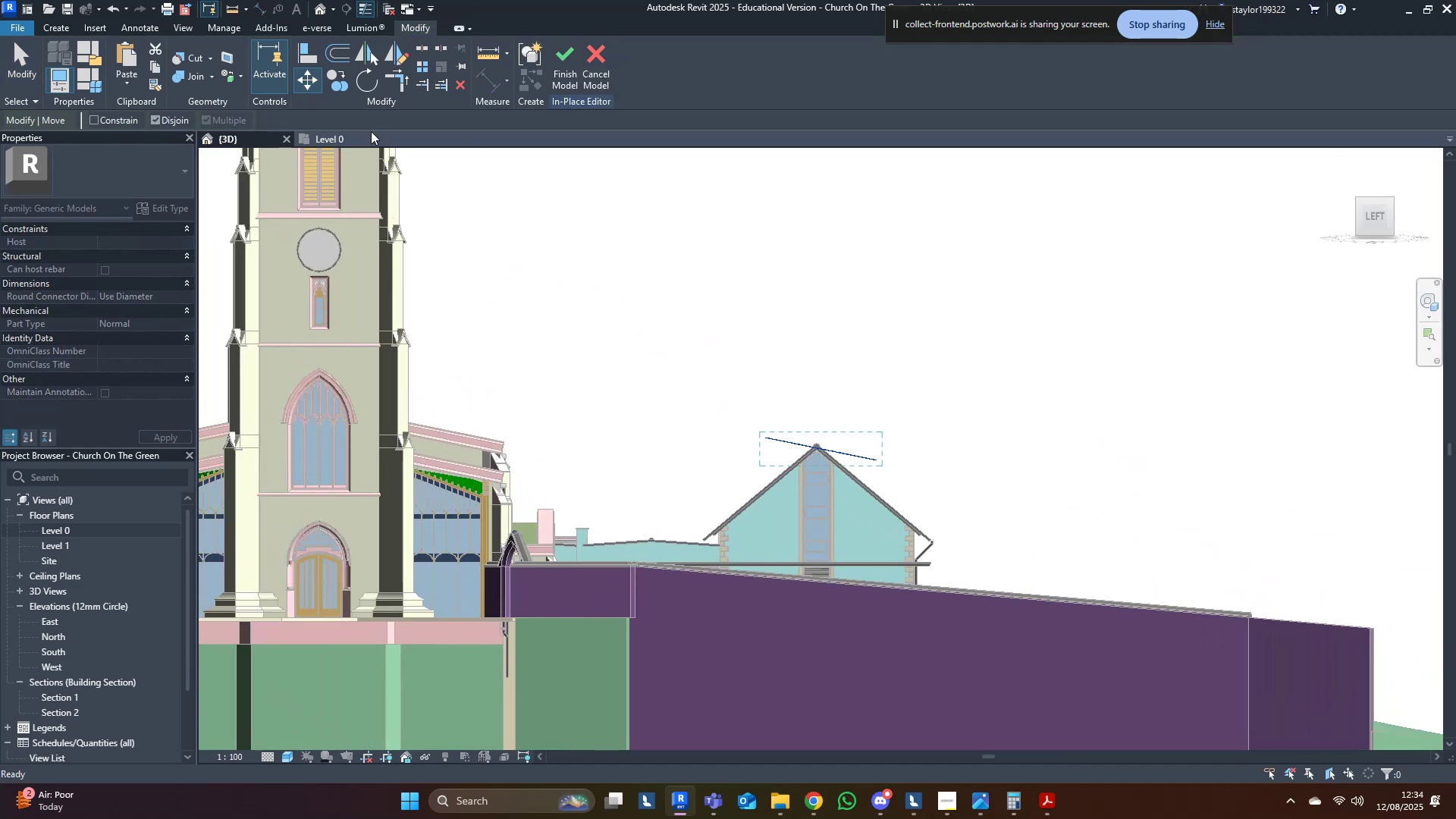 
scroll: coordinate [570, 422], scroll_direction: up, amount: 18.0
 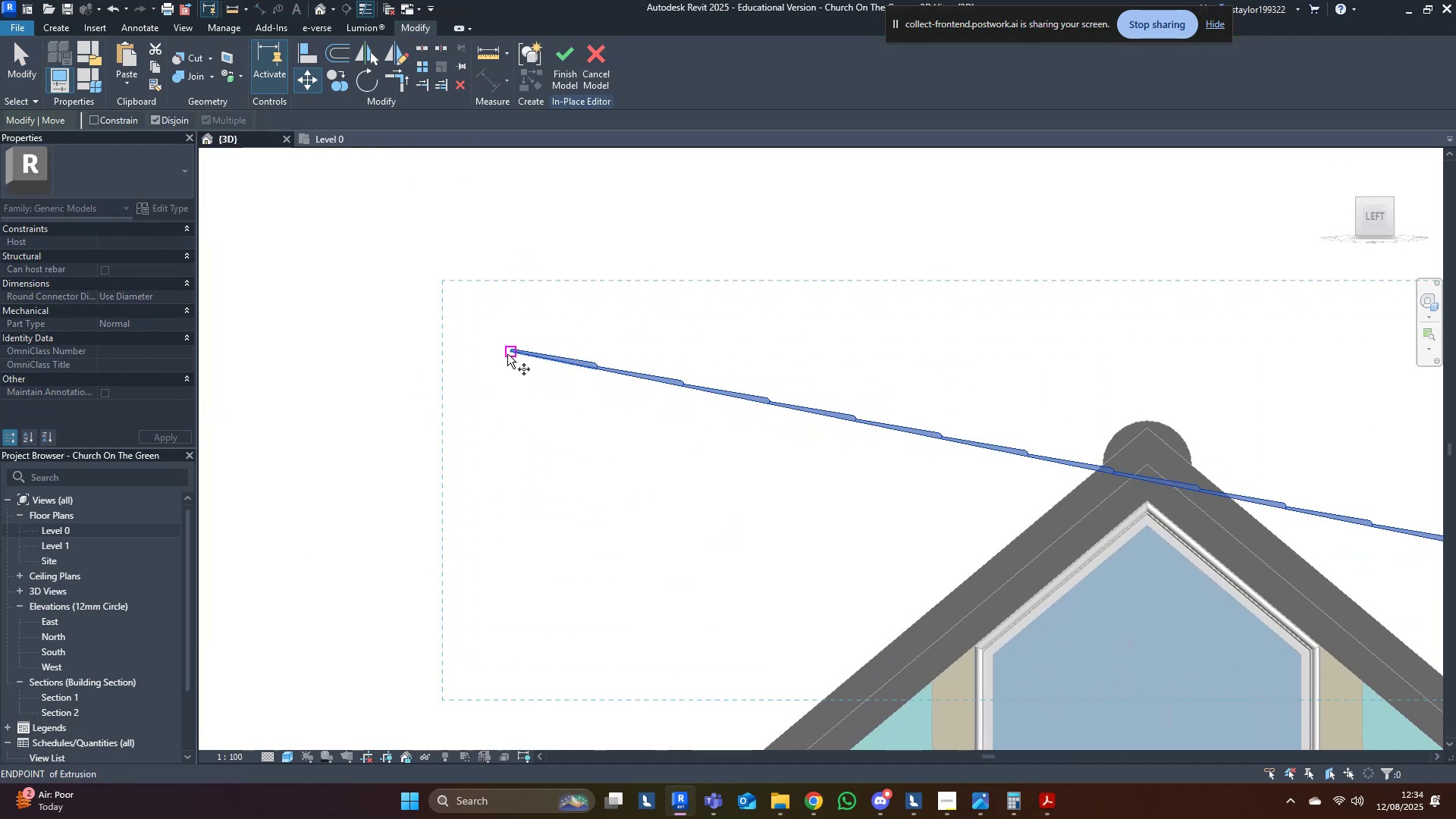 
left_click([507, 354])
 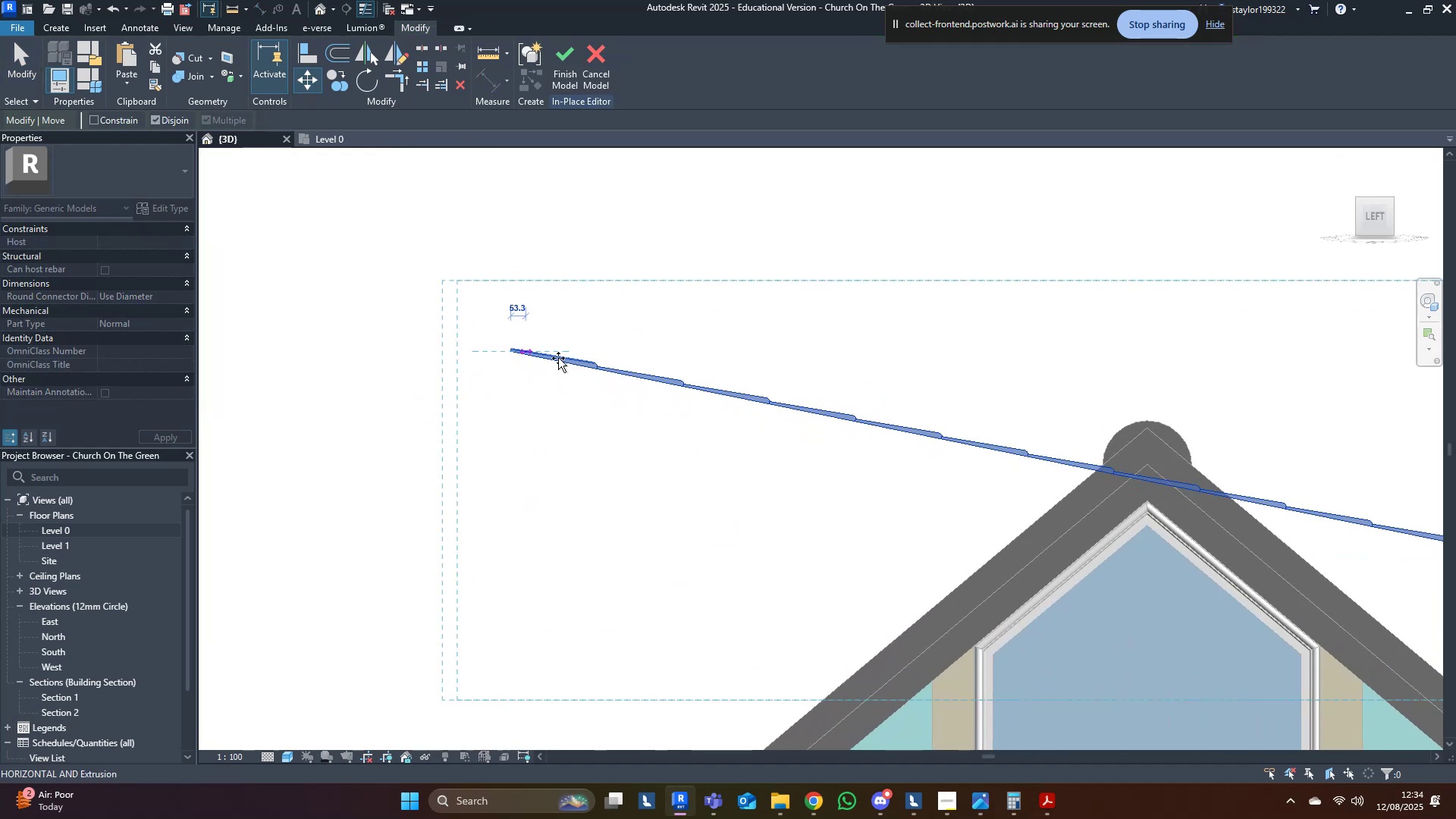 
scroll: coordinate [1108, 469], scroll_direction: up, amount: 9.0
 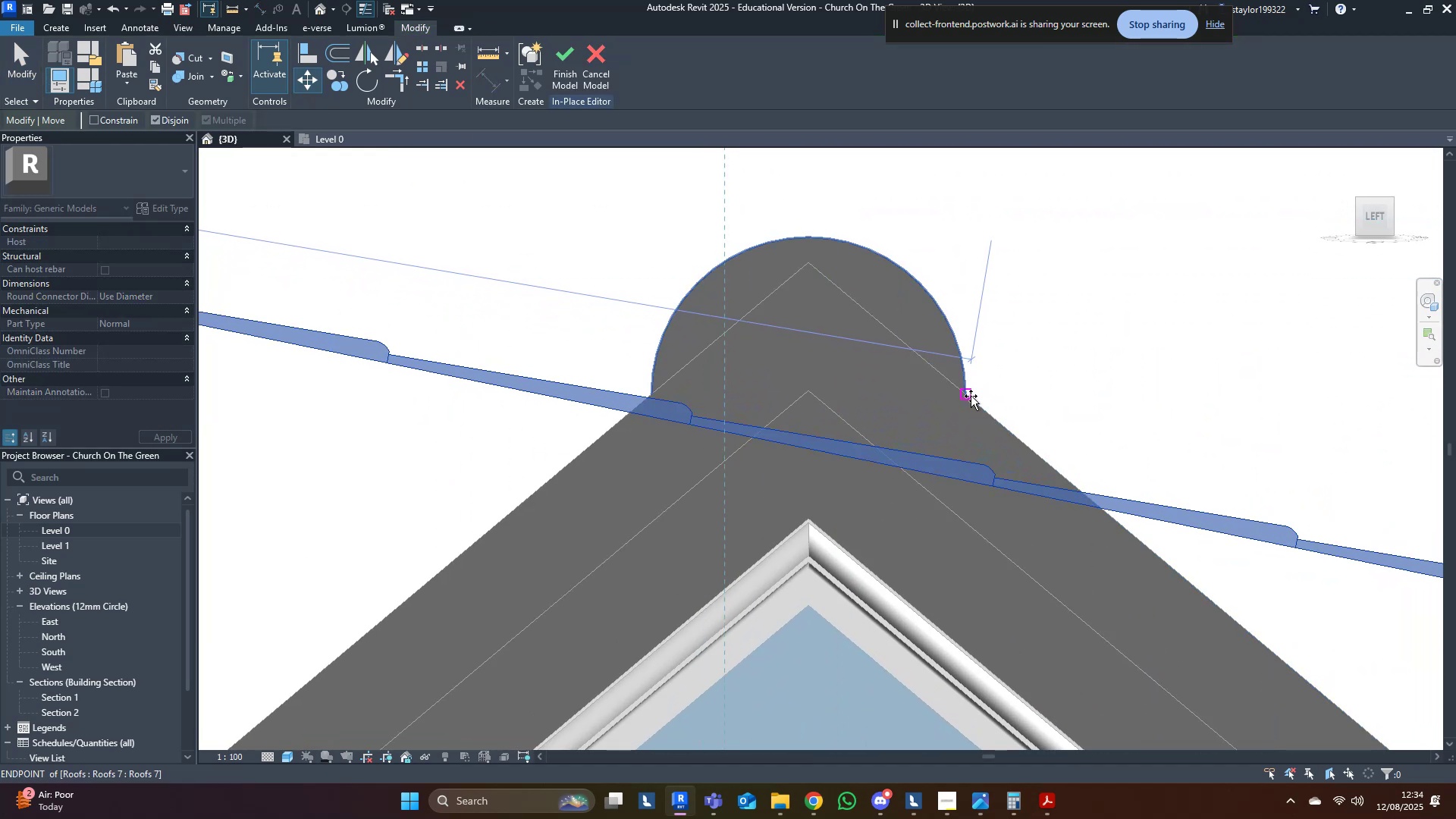 
left_click([971, 396])
 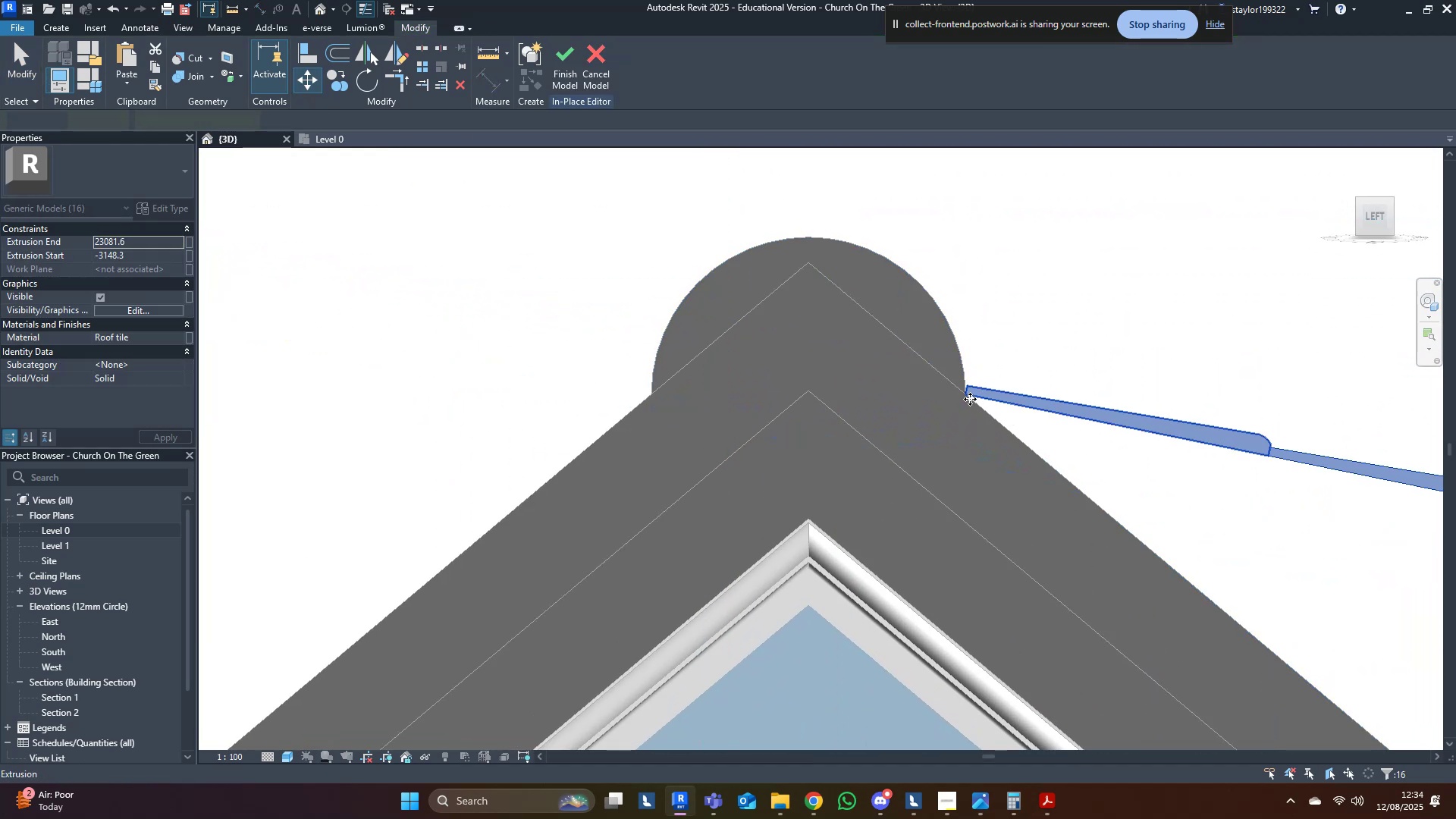 
scroll: coordinate [1001, 463], scroll_direction: down, amount: 4.0
 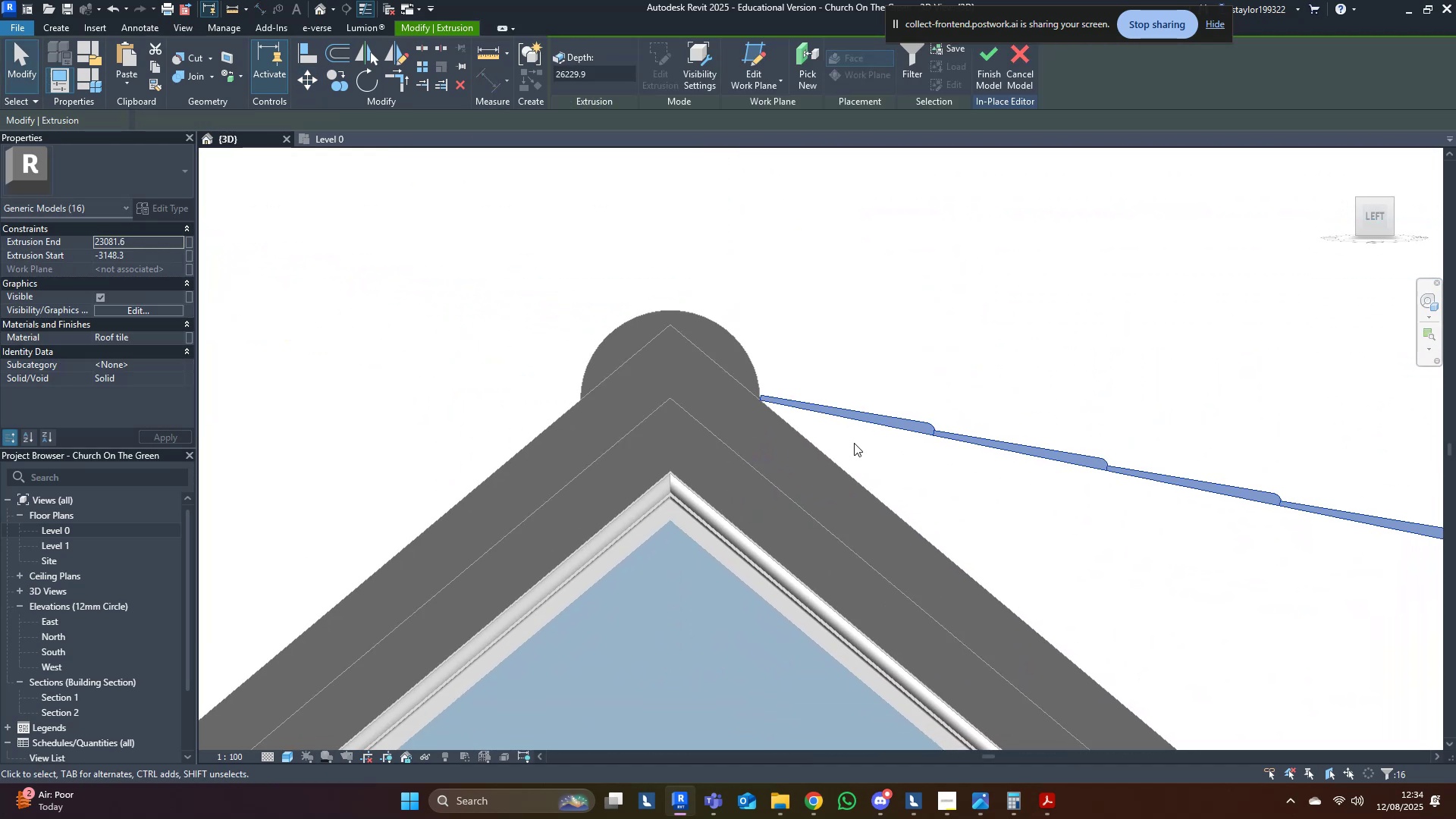 
type(ro)
 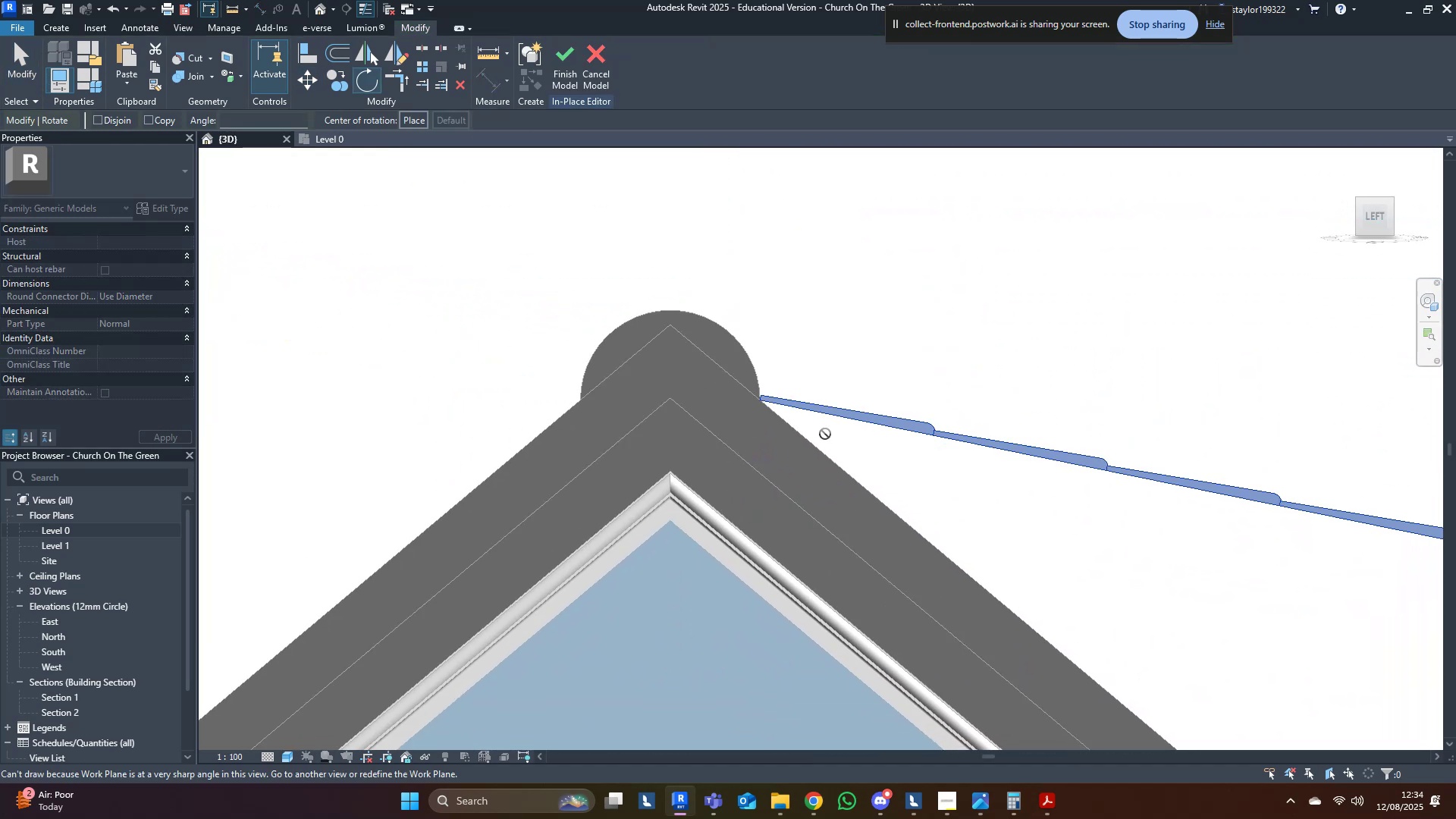 
middle_click([840, 440])
 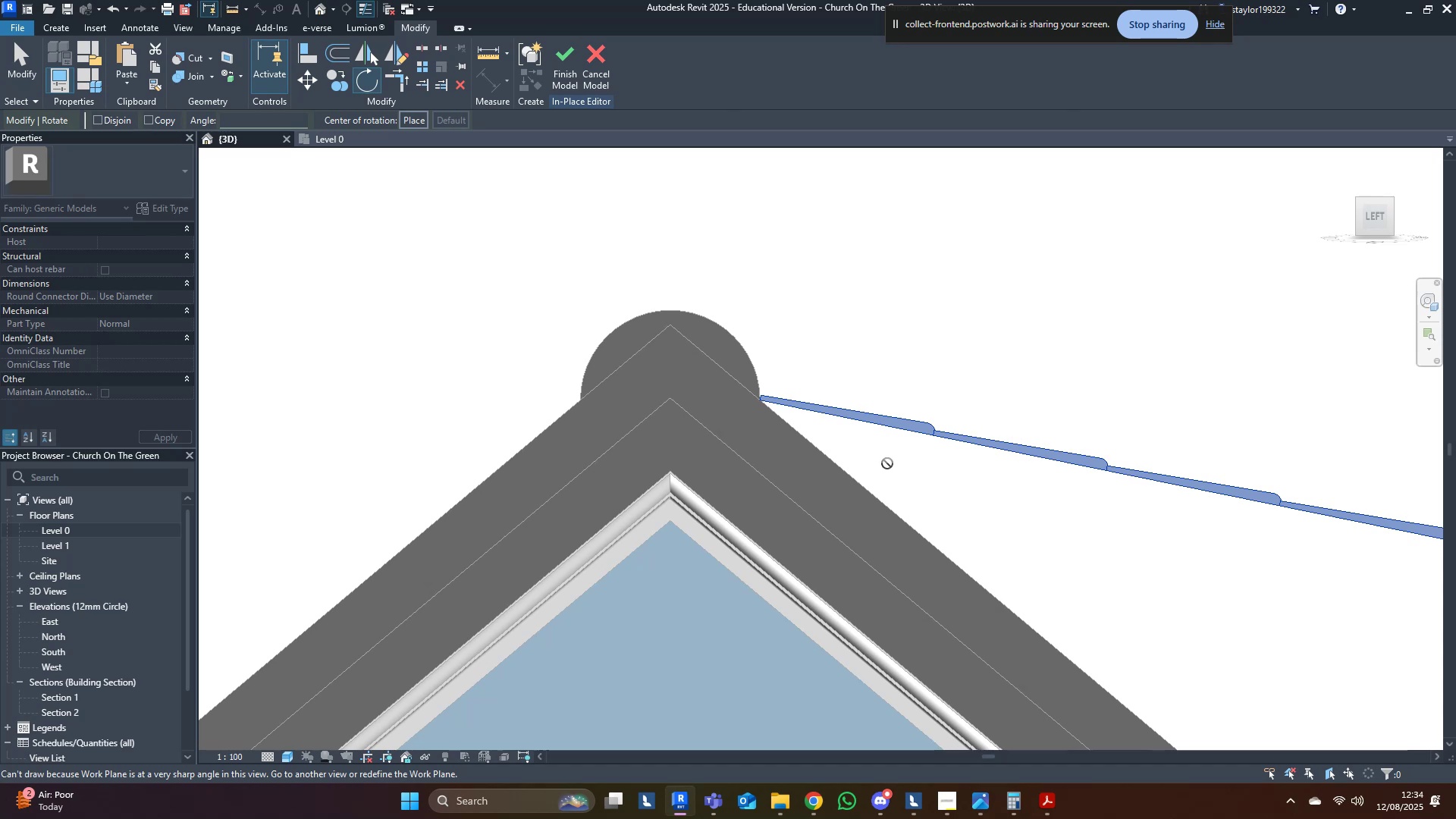 
key(Escape)
 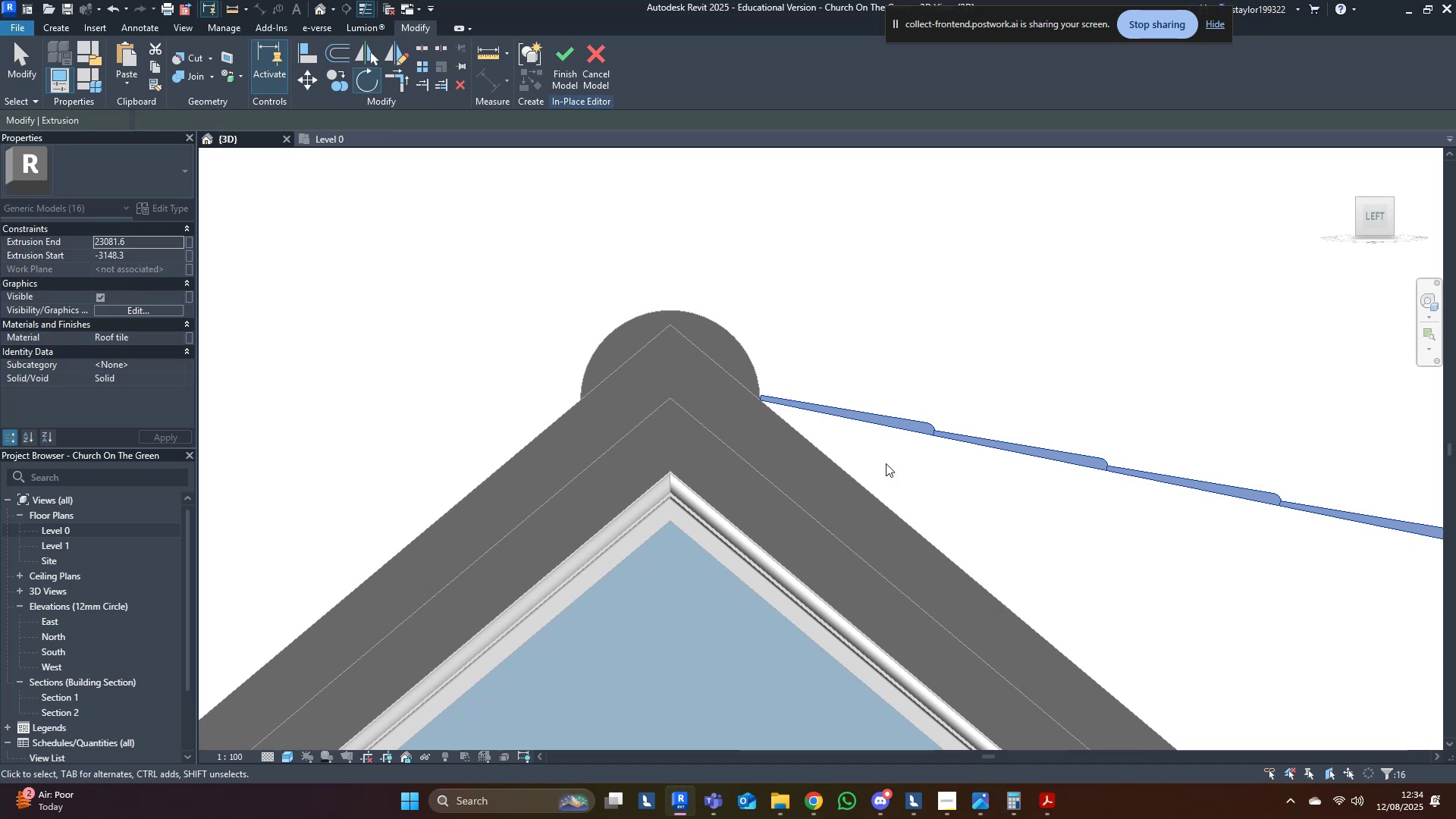 
middle_click([886, 463])
 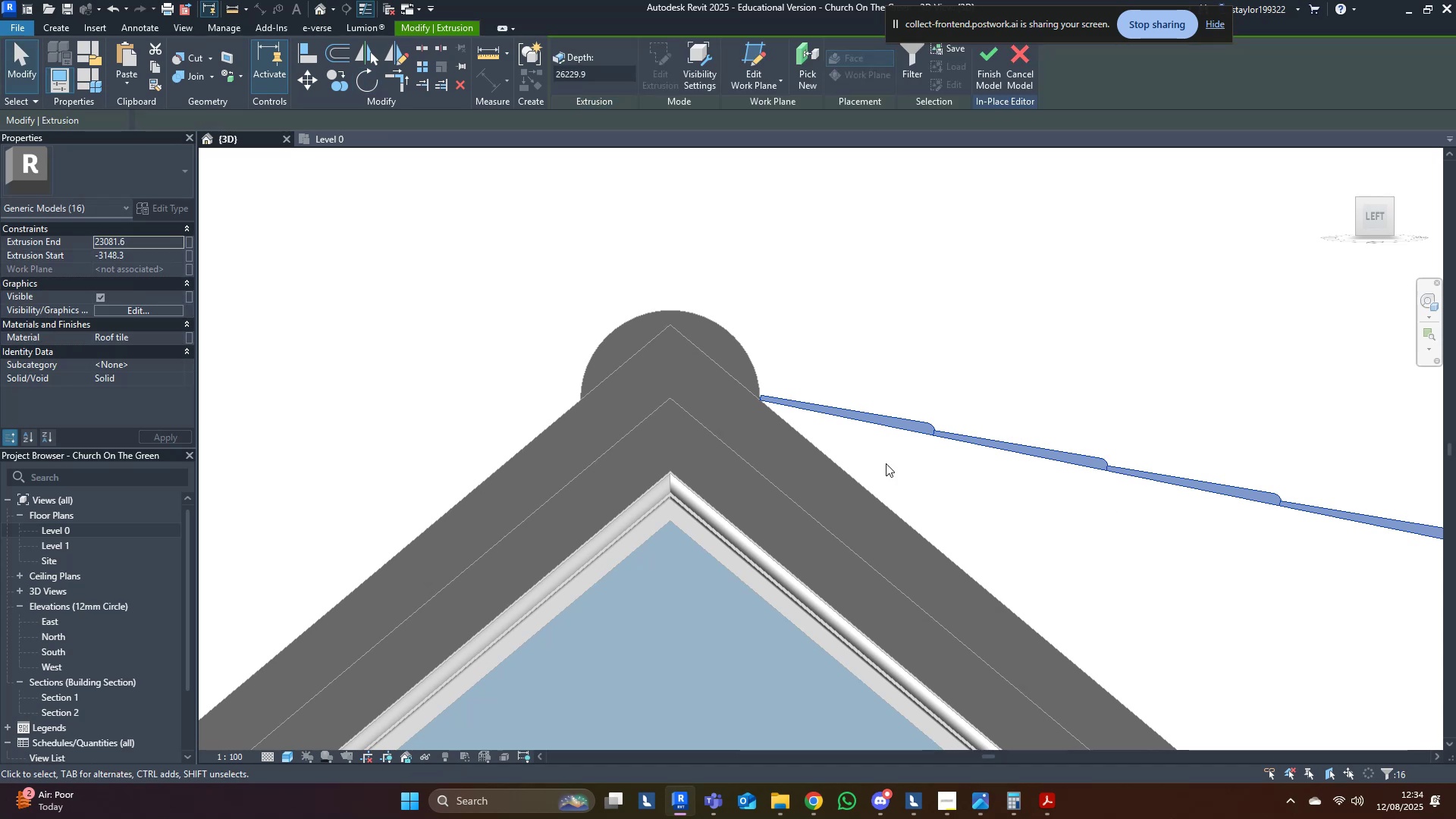 
type(pk)
 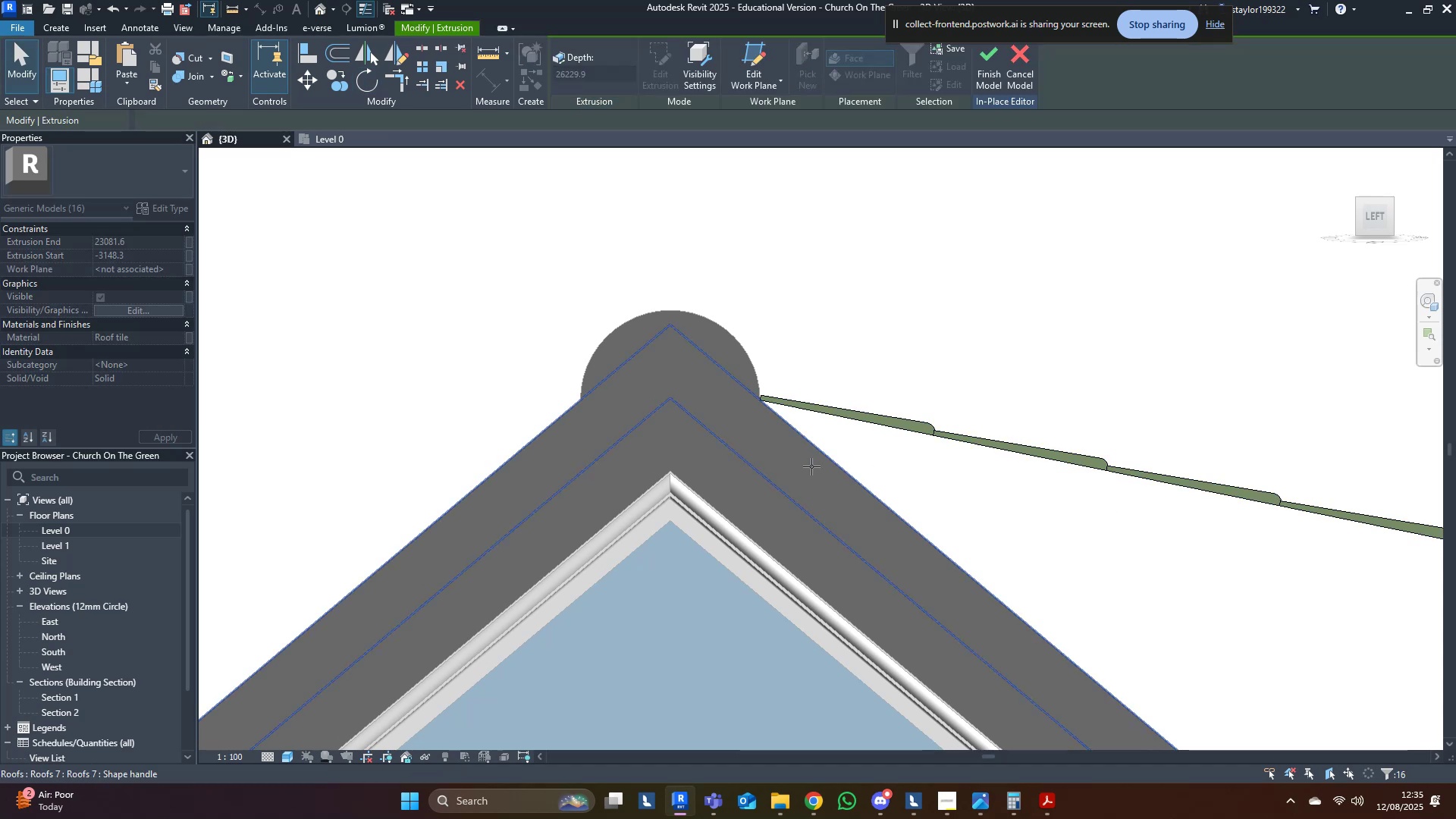 
left_click([811, 466])
 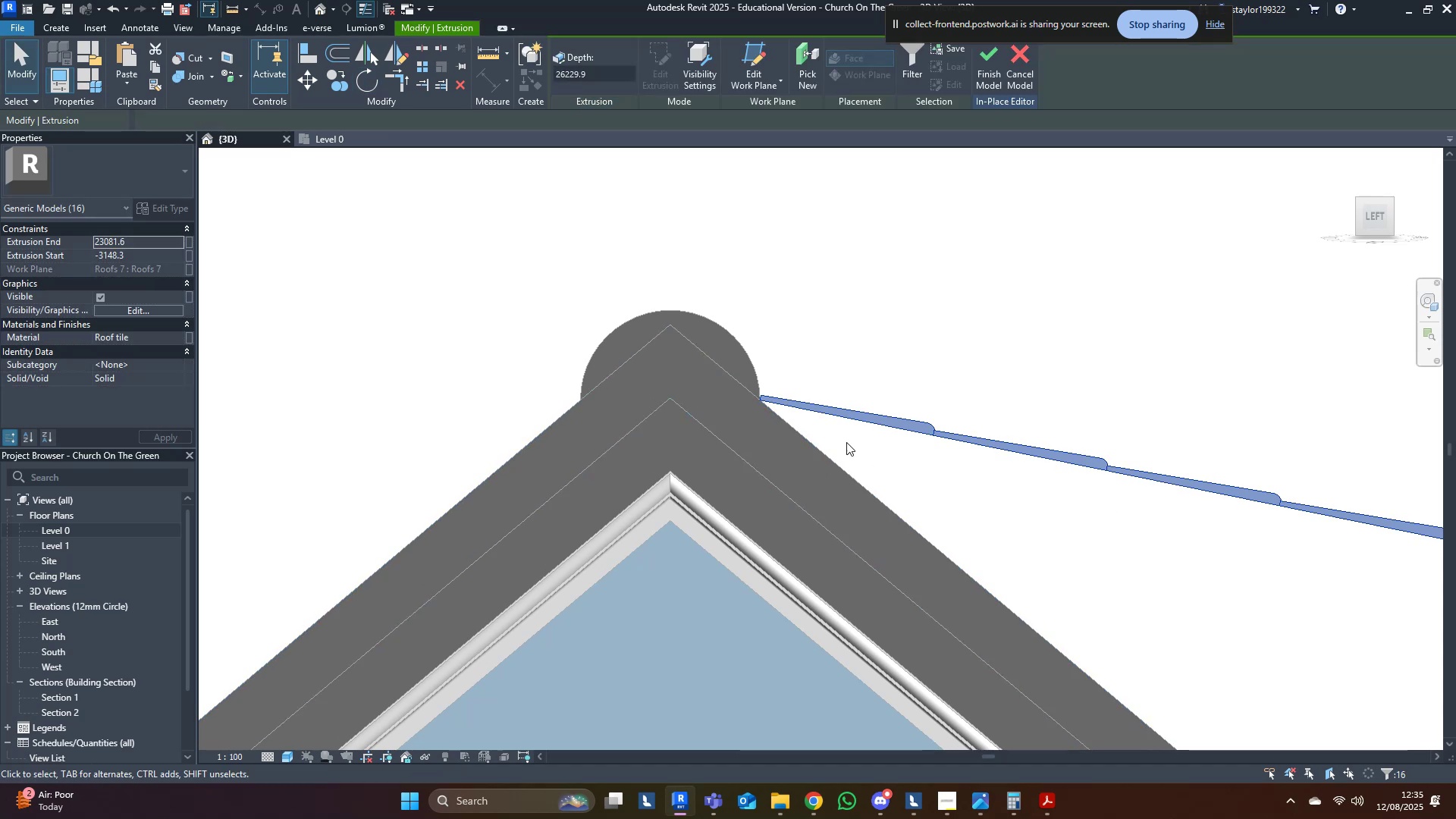 
scroll: coordinate [682, 438], scroll_direction: down, amount: 12.0
 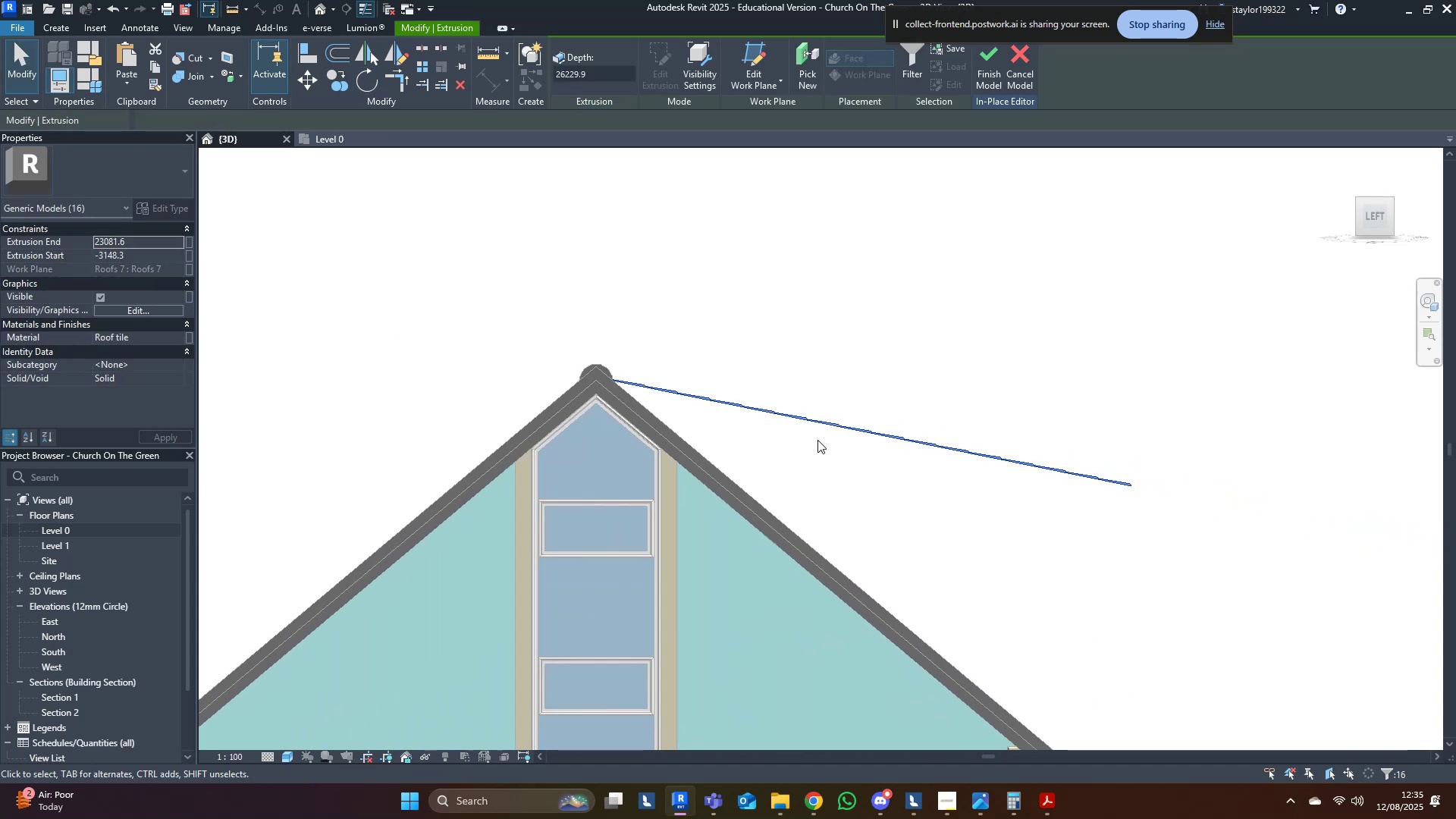 
type(ro)
 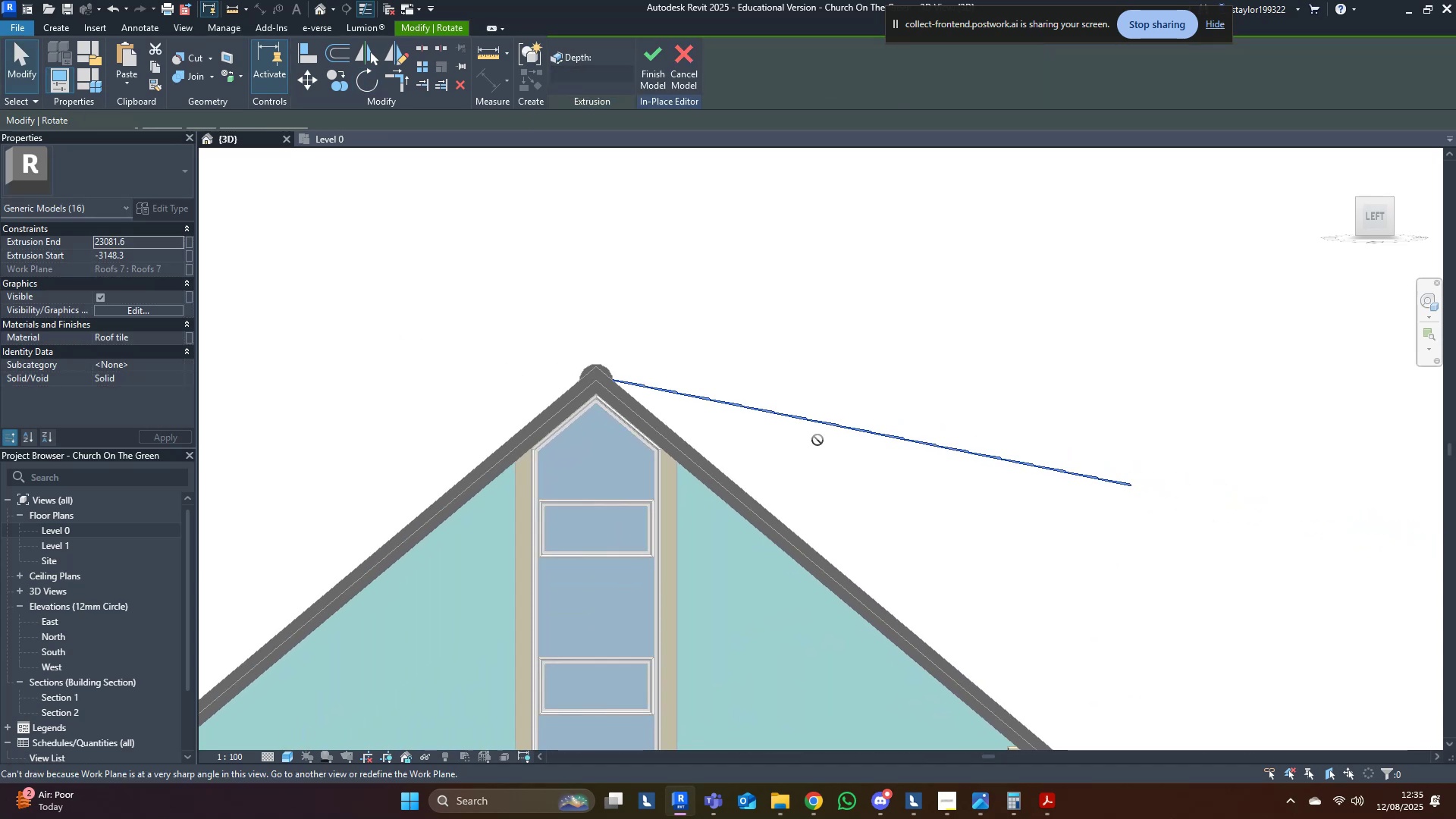 
scroll: coordinate [586, 417], scroll_direction: up, amount: 1.0
 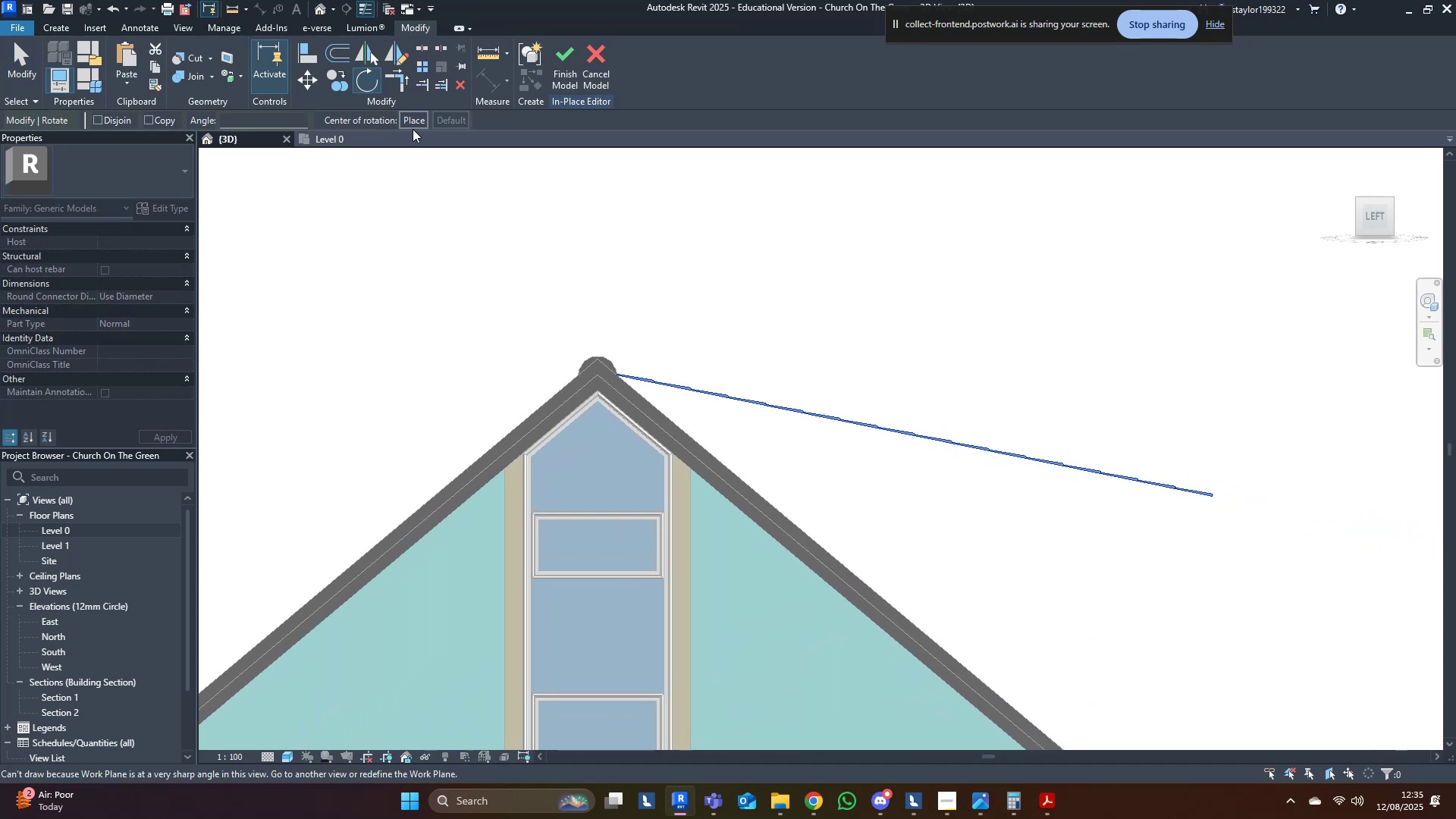 
left_click([415, 124])
 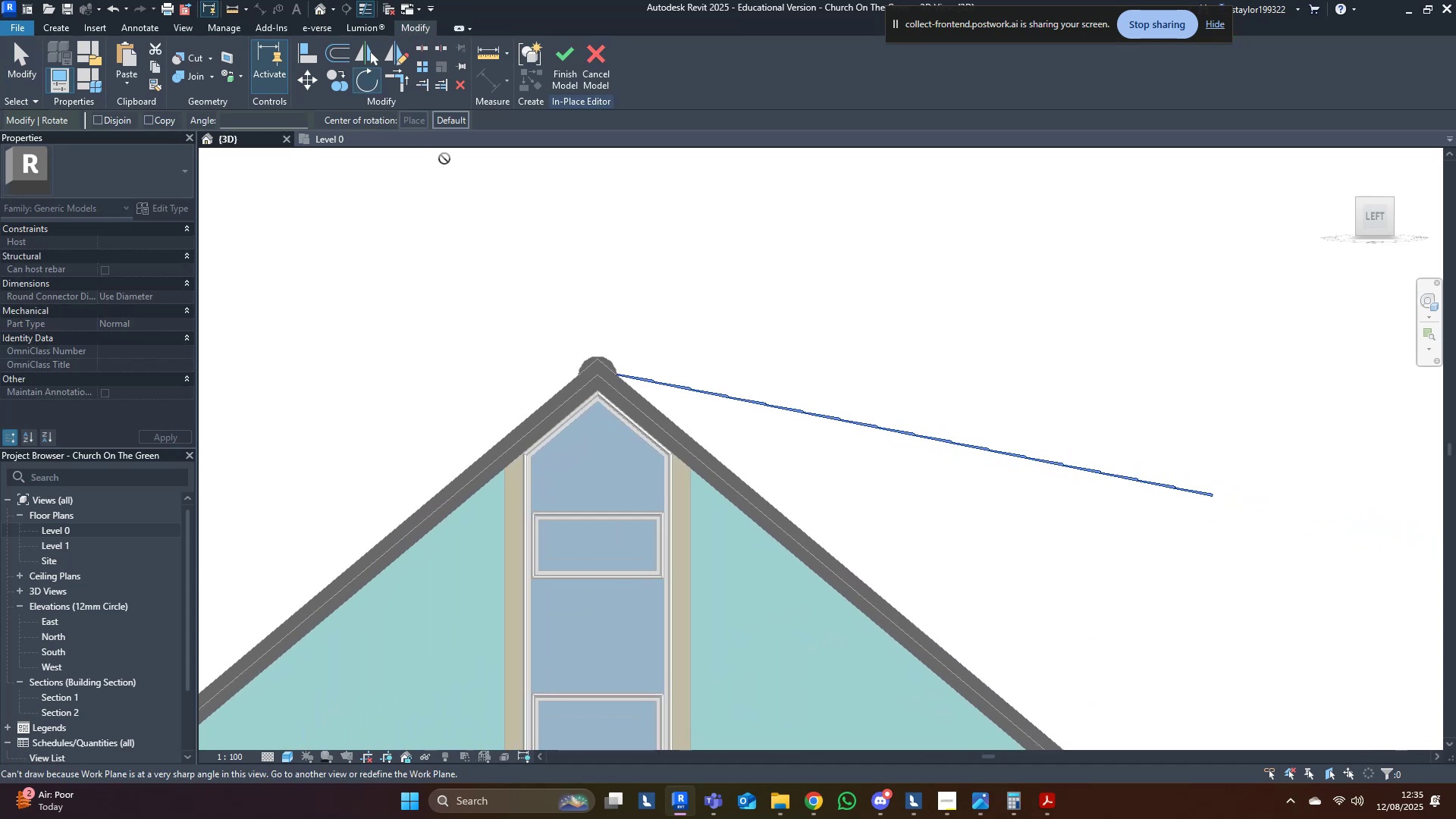 
scroll: coordinate [599, 341], scroll_direction: up, amount: 4.0
 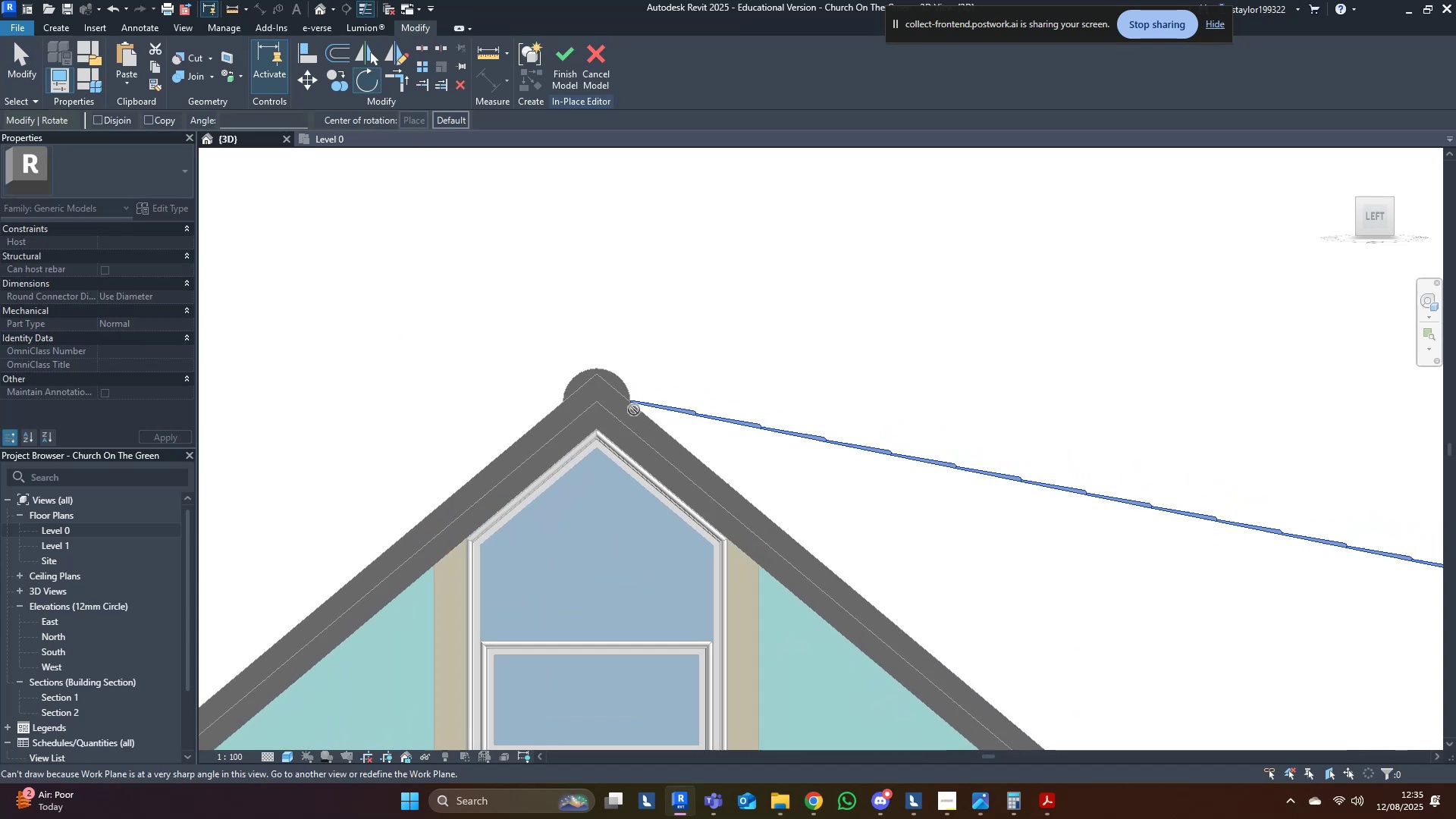 
key(Escape)
 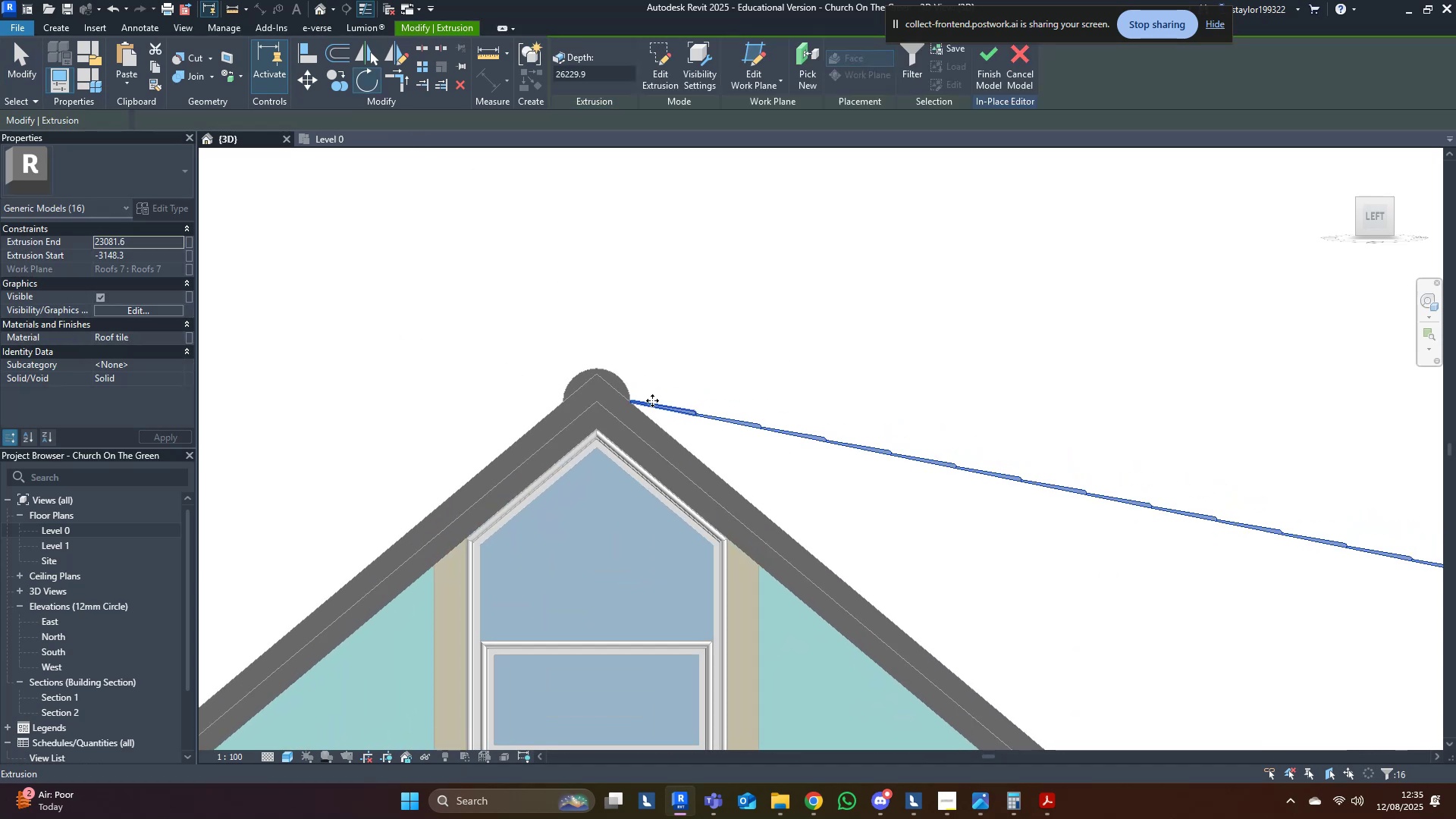 
left_click_drag(start_coordinate=[839, 357], to_coordinate=[839, 353])
 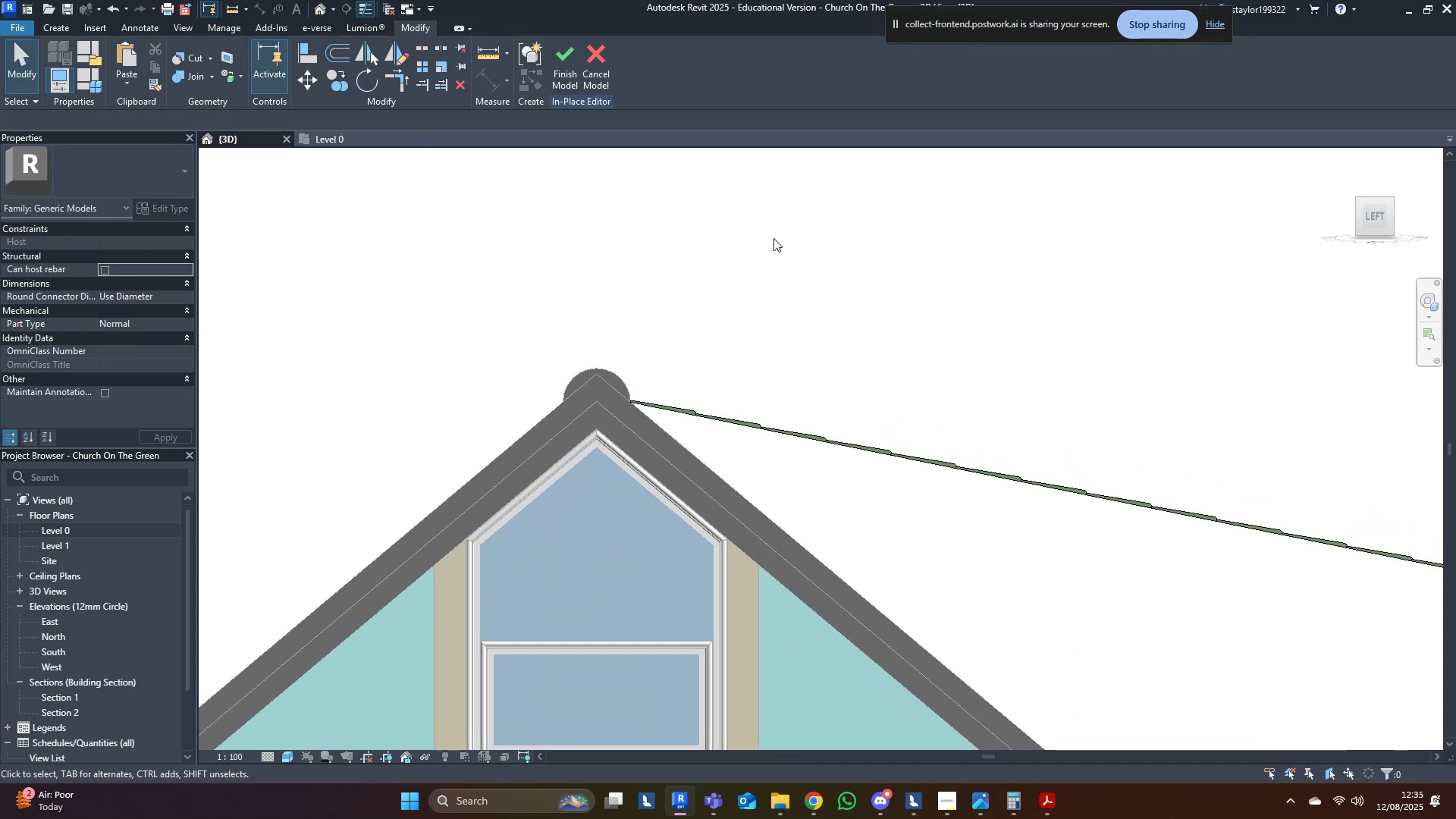 
left_click_drag(start_coordinate=[856, 301], to_coordinate=[861, 303])
 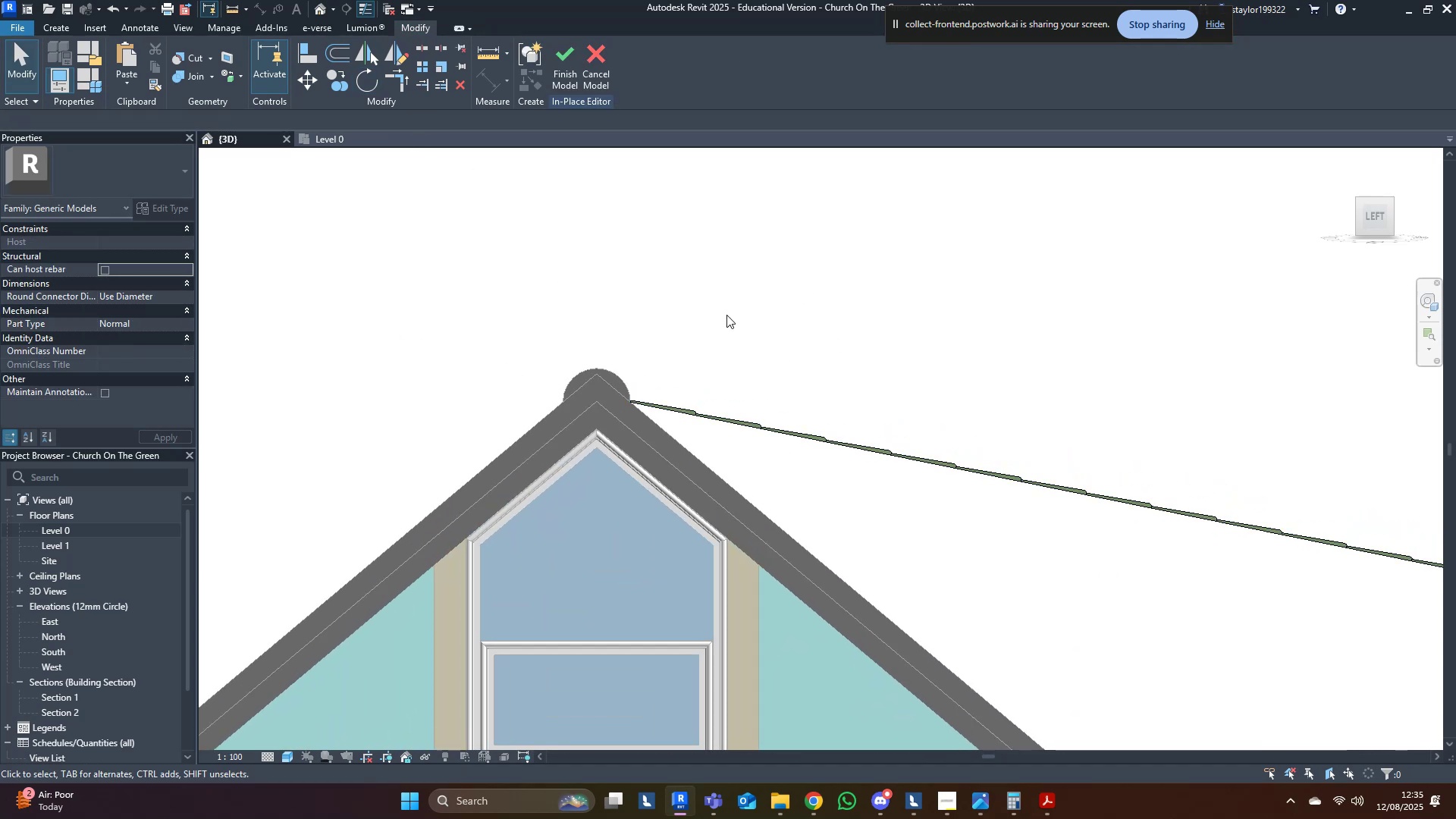 
middle_click([726, 315])
 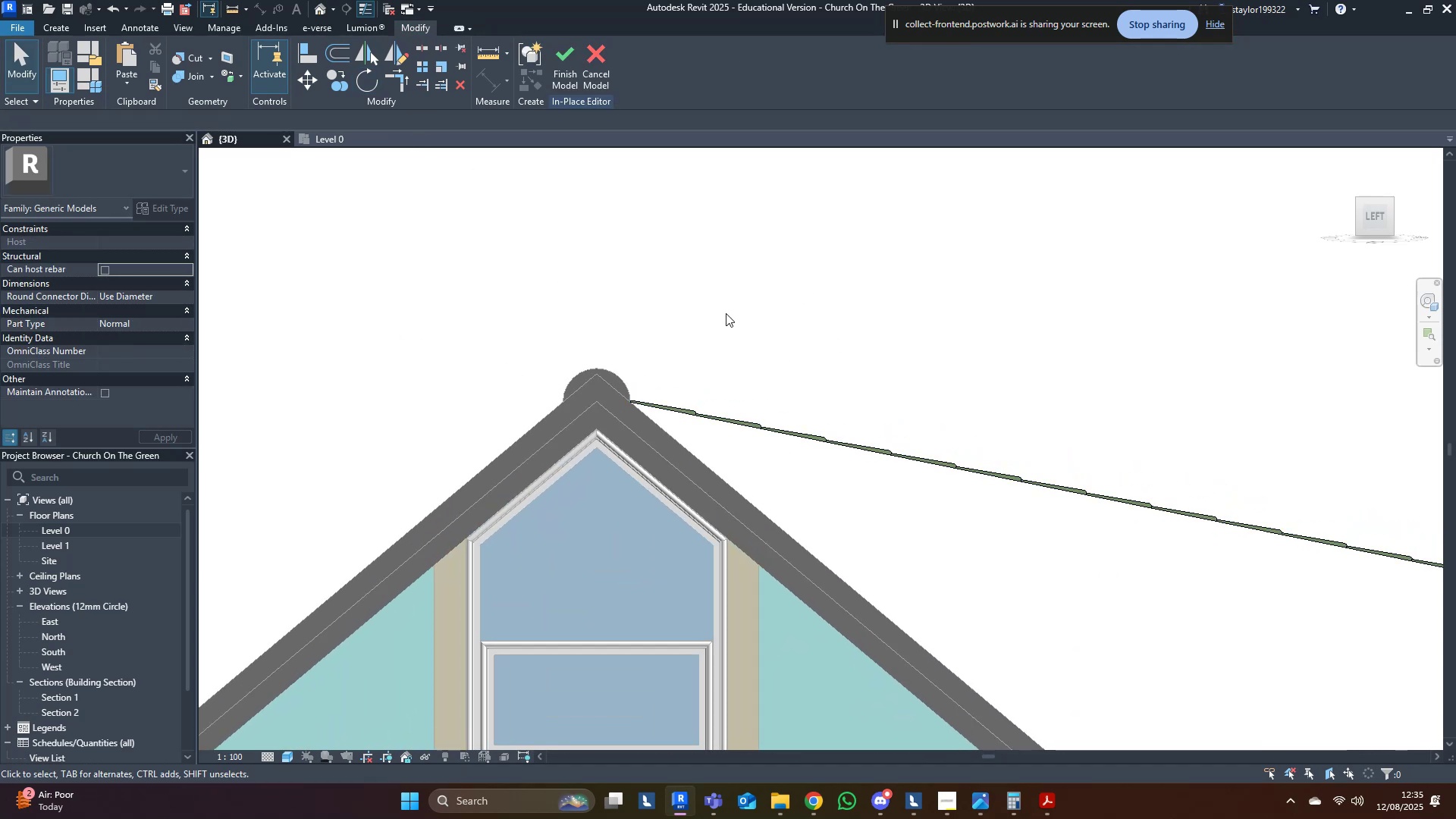 
type(pk)
 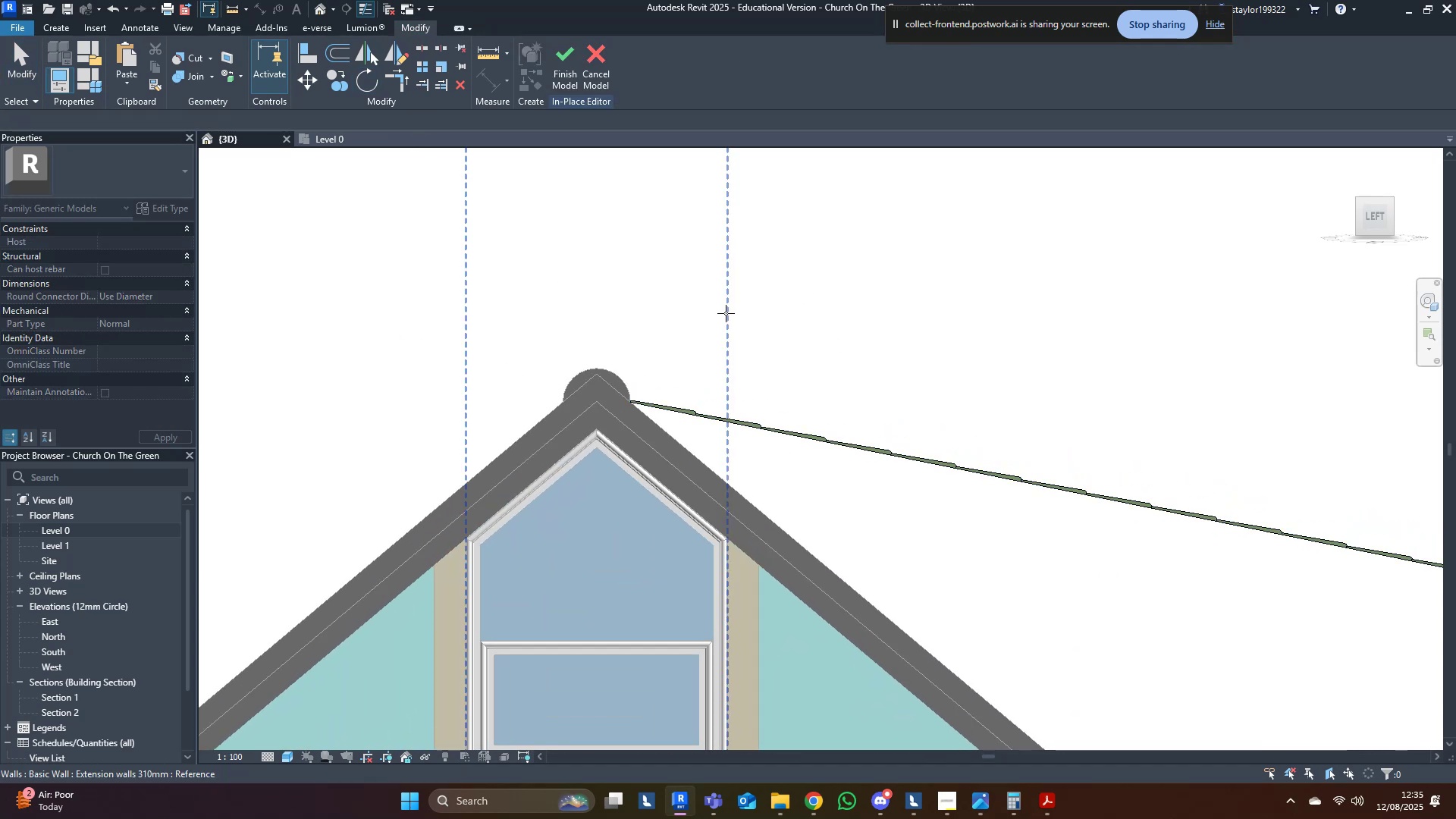 
scroll: coordinate [721, 364], scroll_direction: up, amount: 5.0
 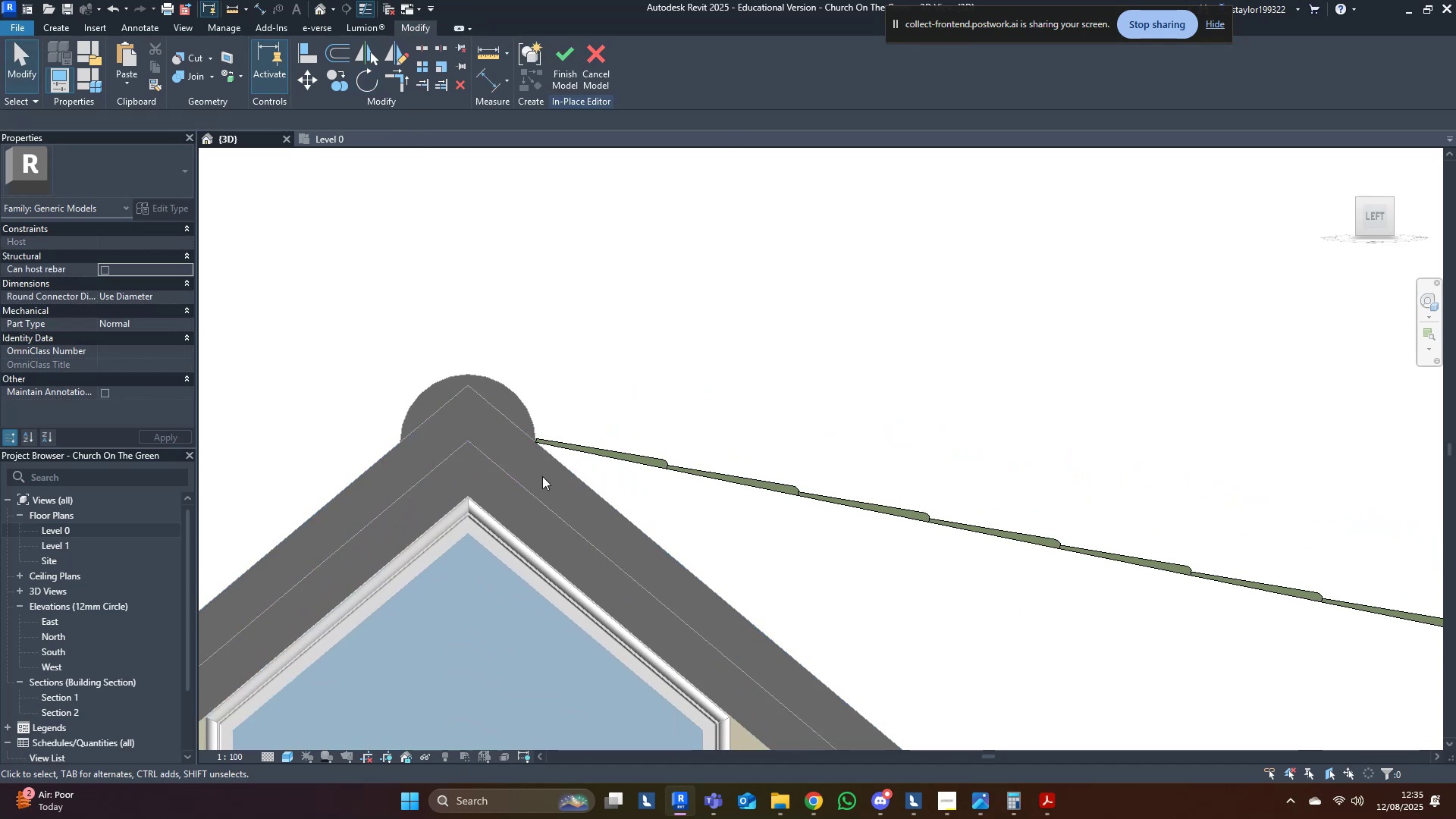 
double_click([562, 446])
 